 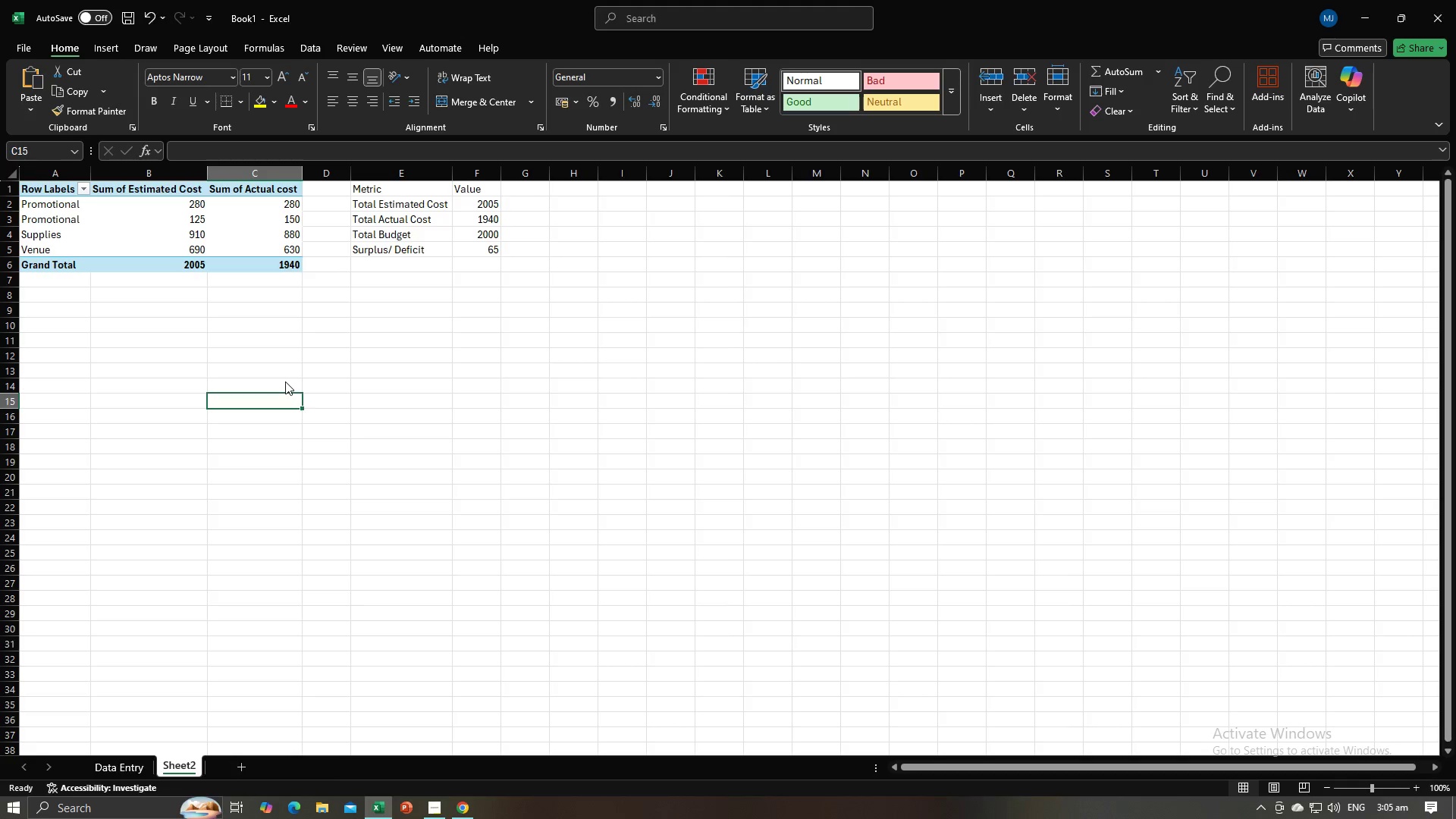 
key(Alt+Tab)
 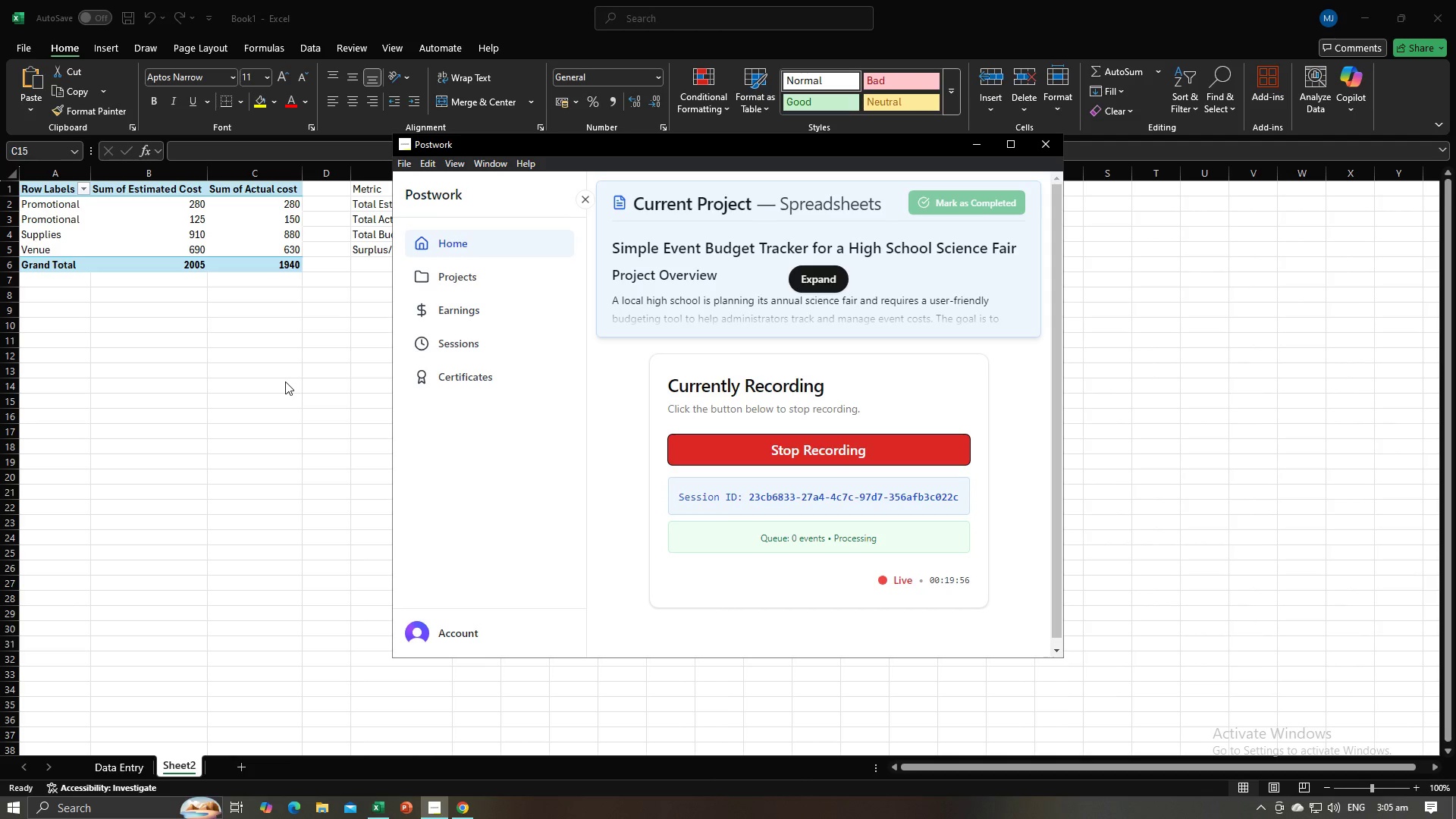 
wait(28.23)
 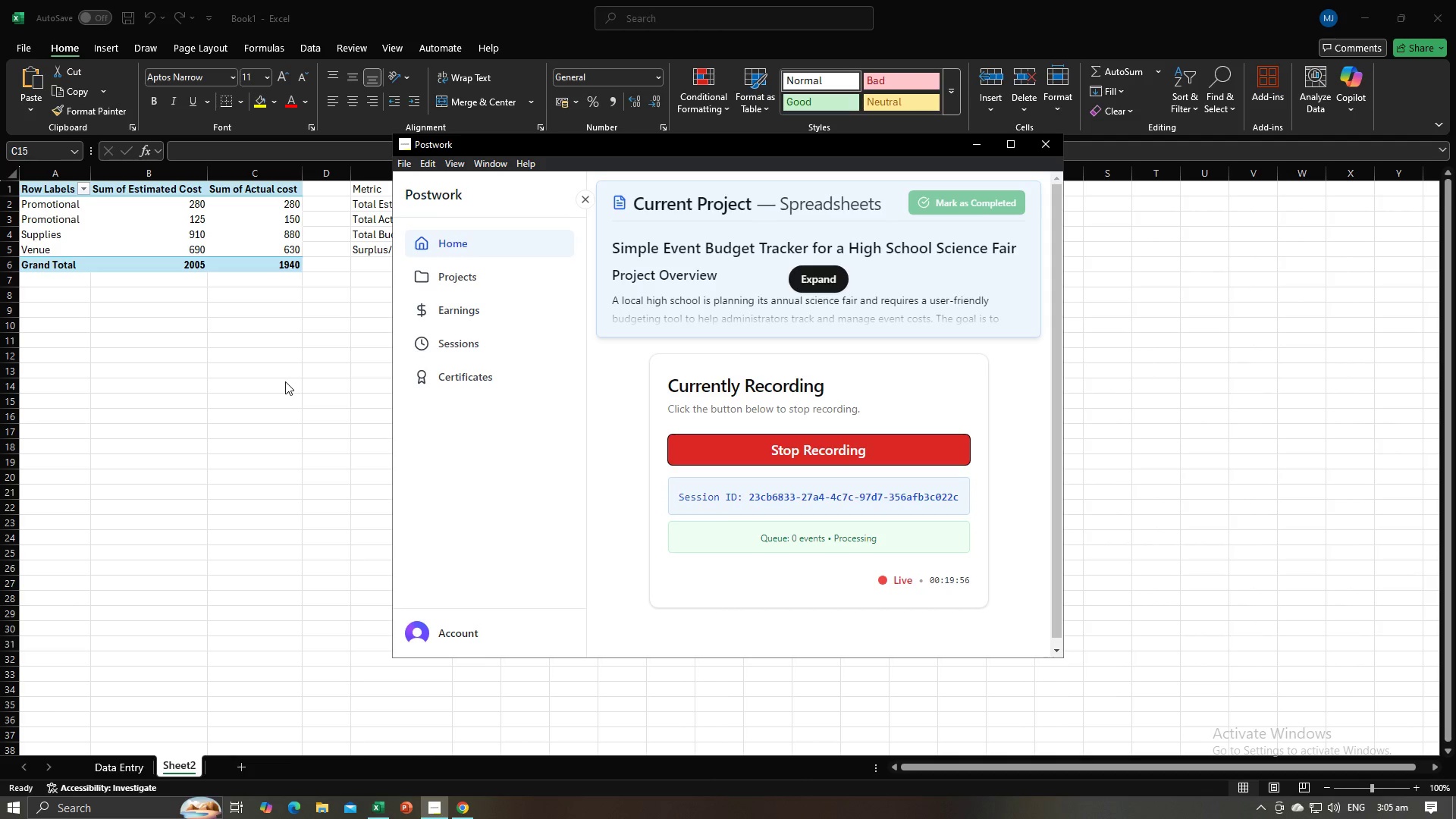 
left_click([246, 424])
 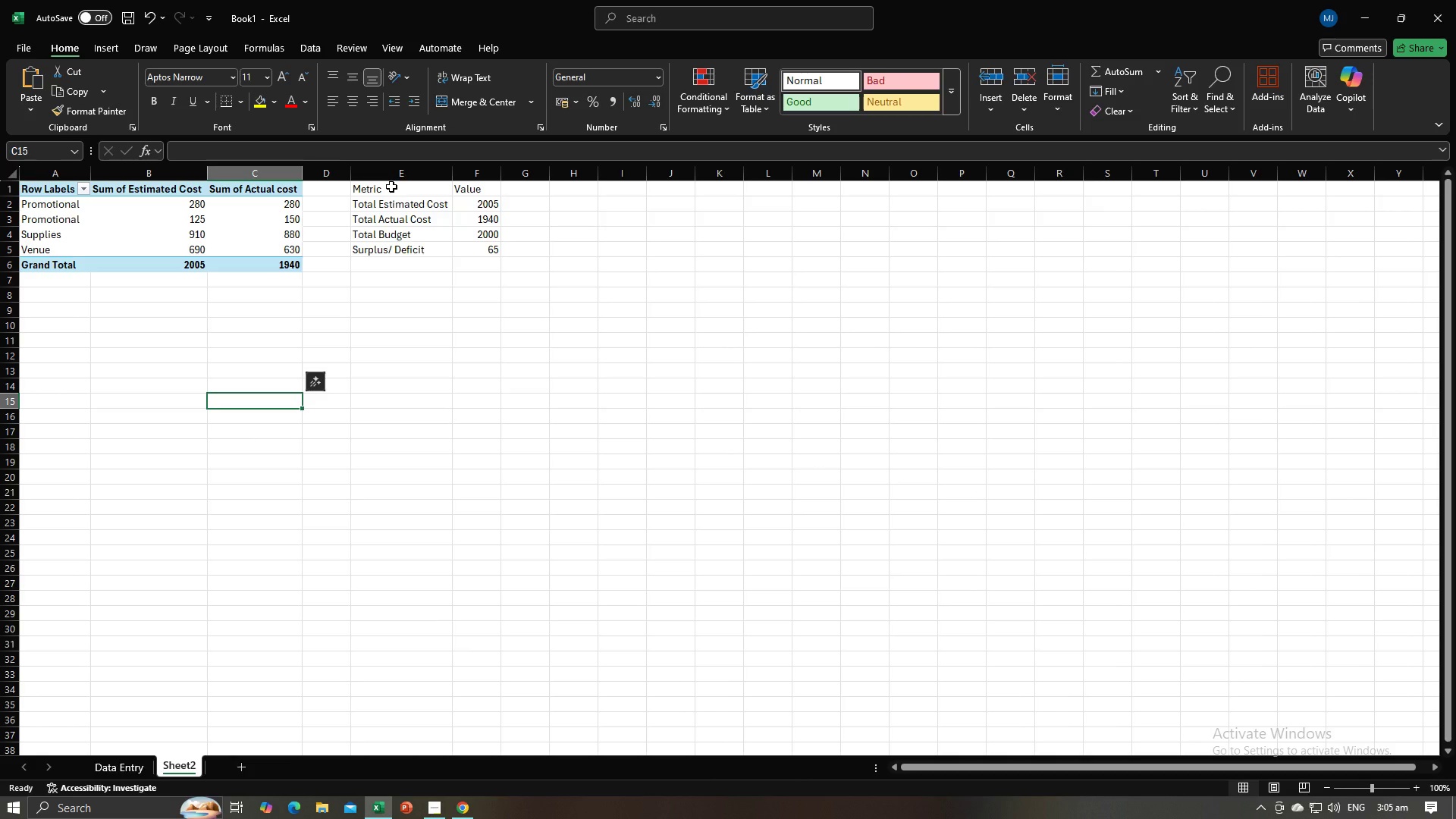 
left_click_drag(start_coordinate=[391, 187], to_coordinate=[463, 252])
 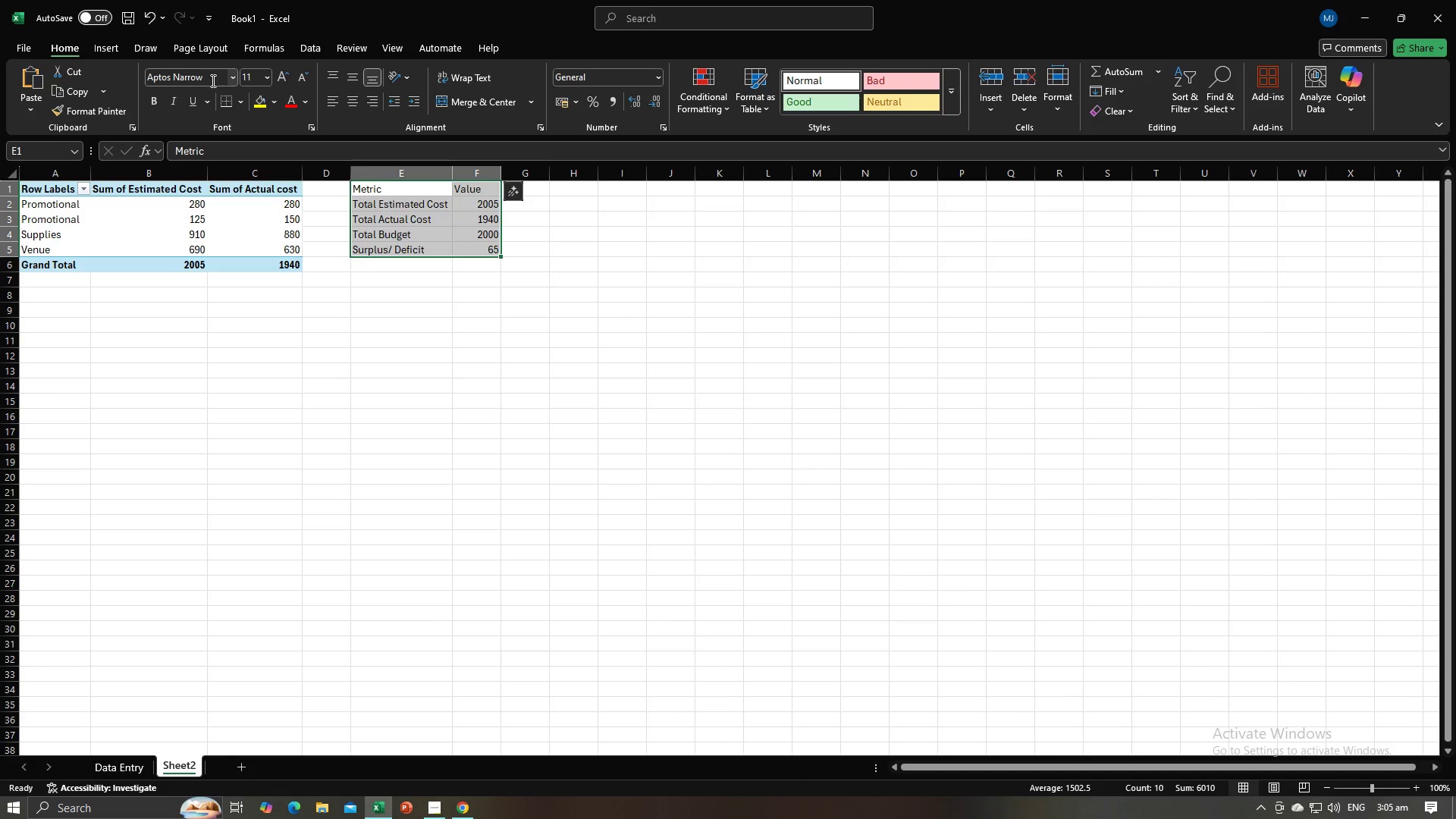 
left_click([202, 78])
 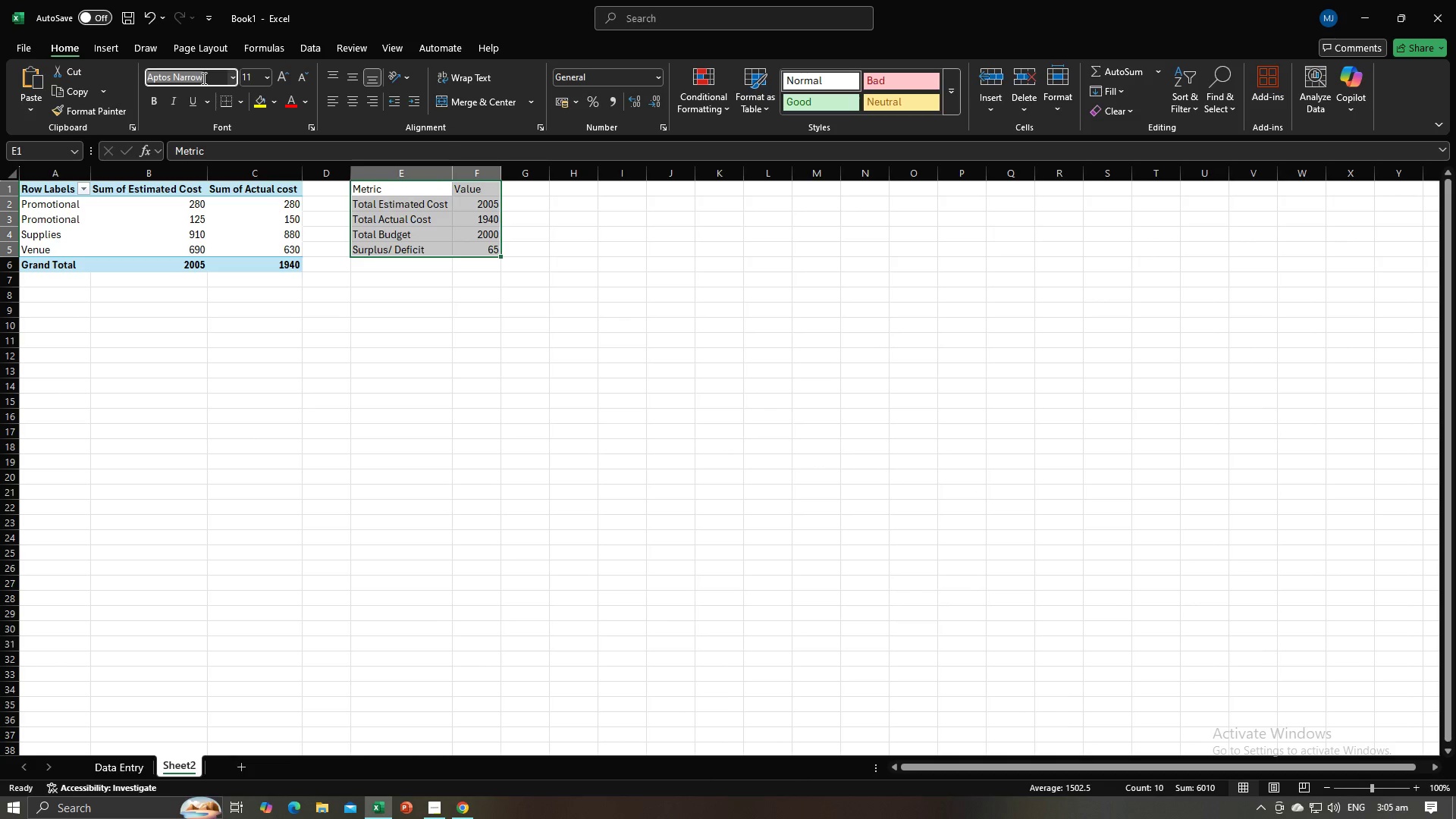 
type(Arial )
key(Backspace)
 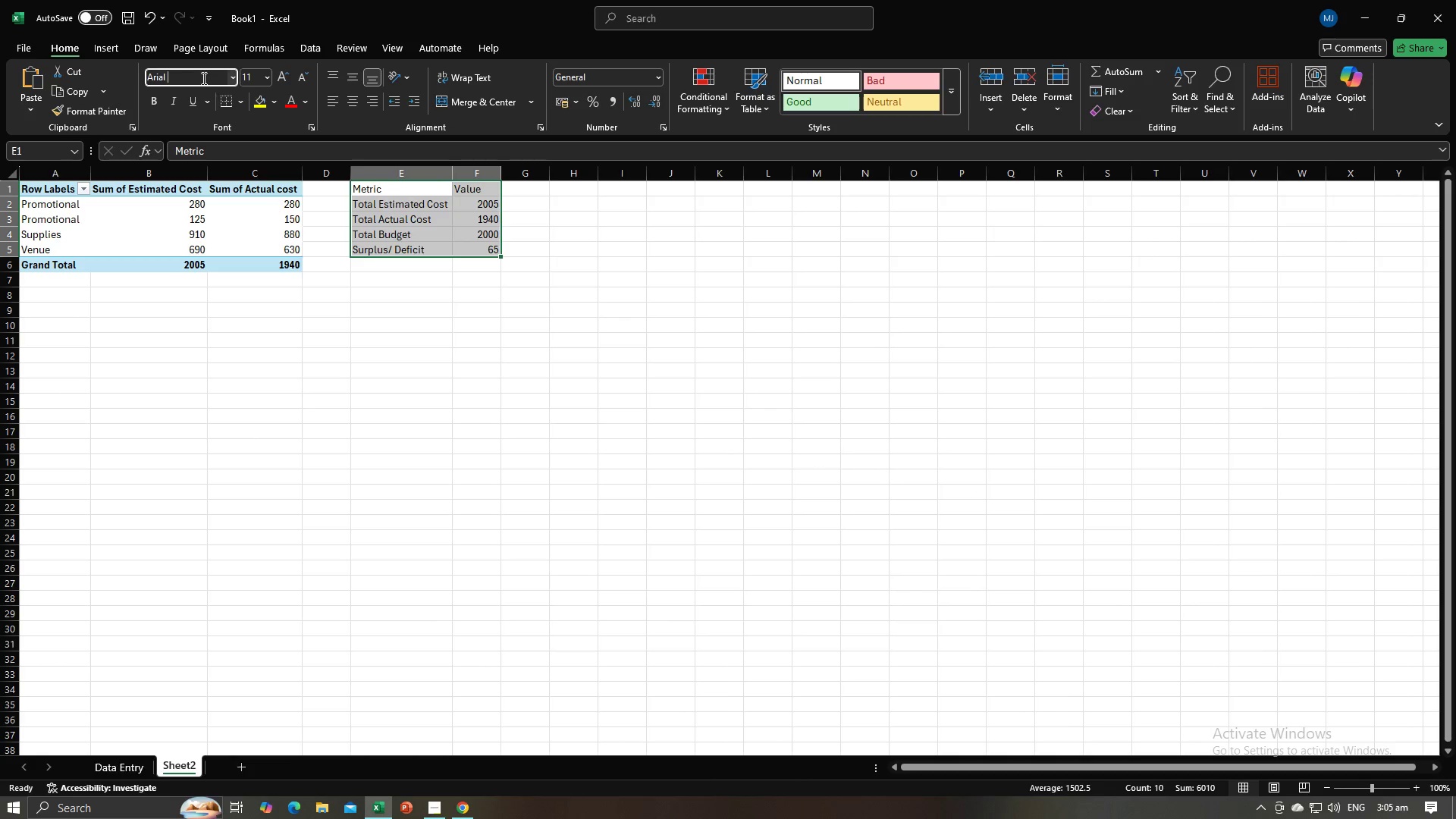 
key(Enter)
 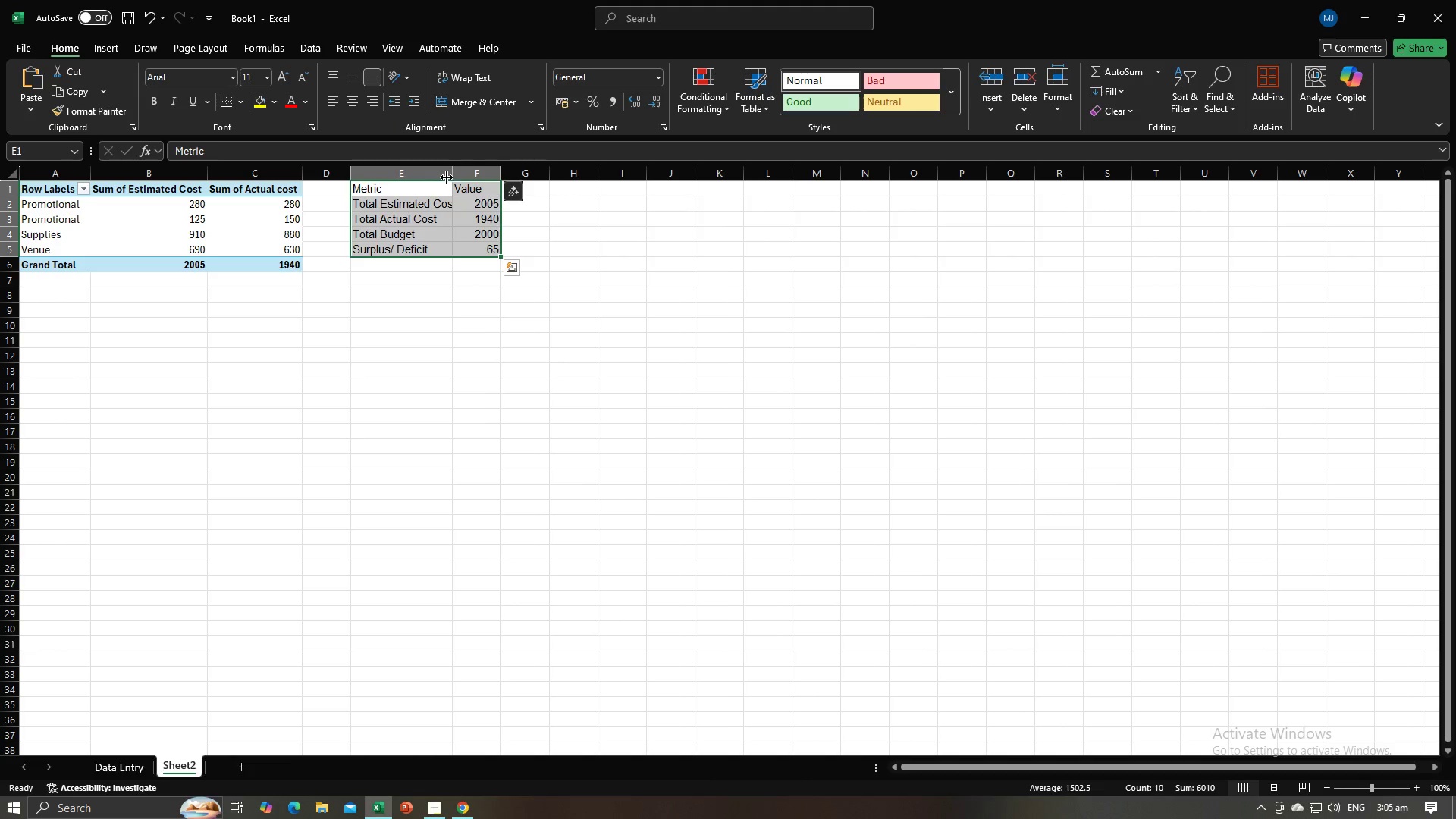 
double_click([453, 177])
 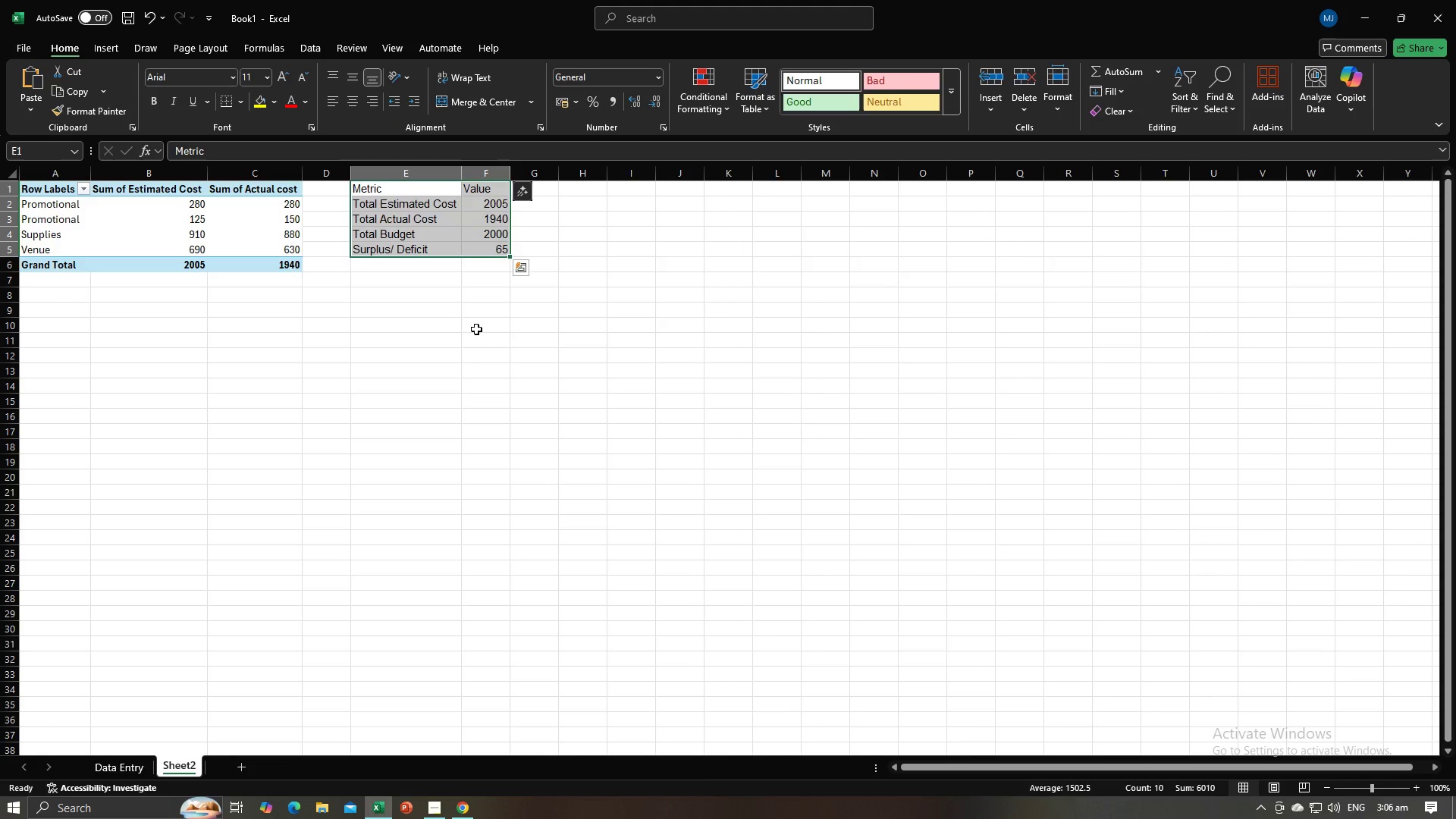 
left_click([476, 329])
 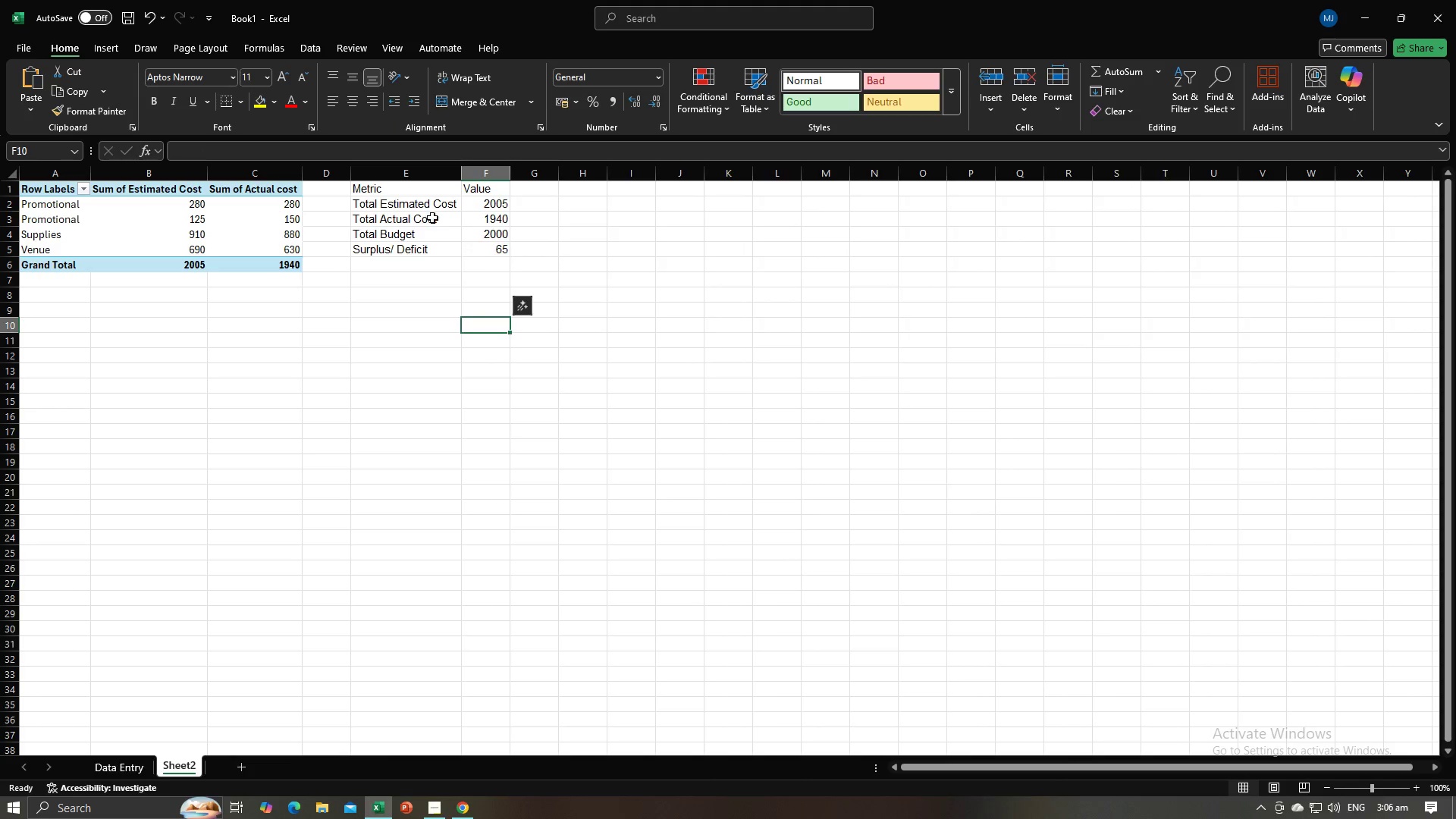 
left_click_drag(start_coordinate=[391, 188], to_coordinate=[467, 246])
 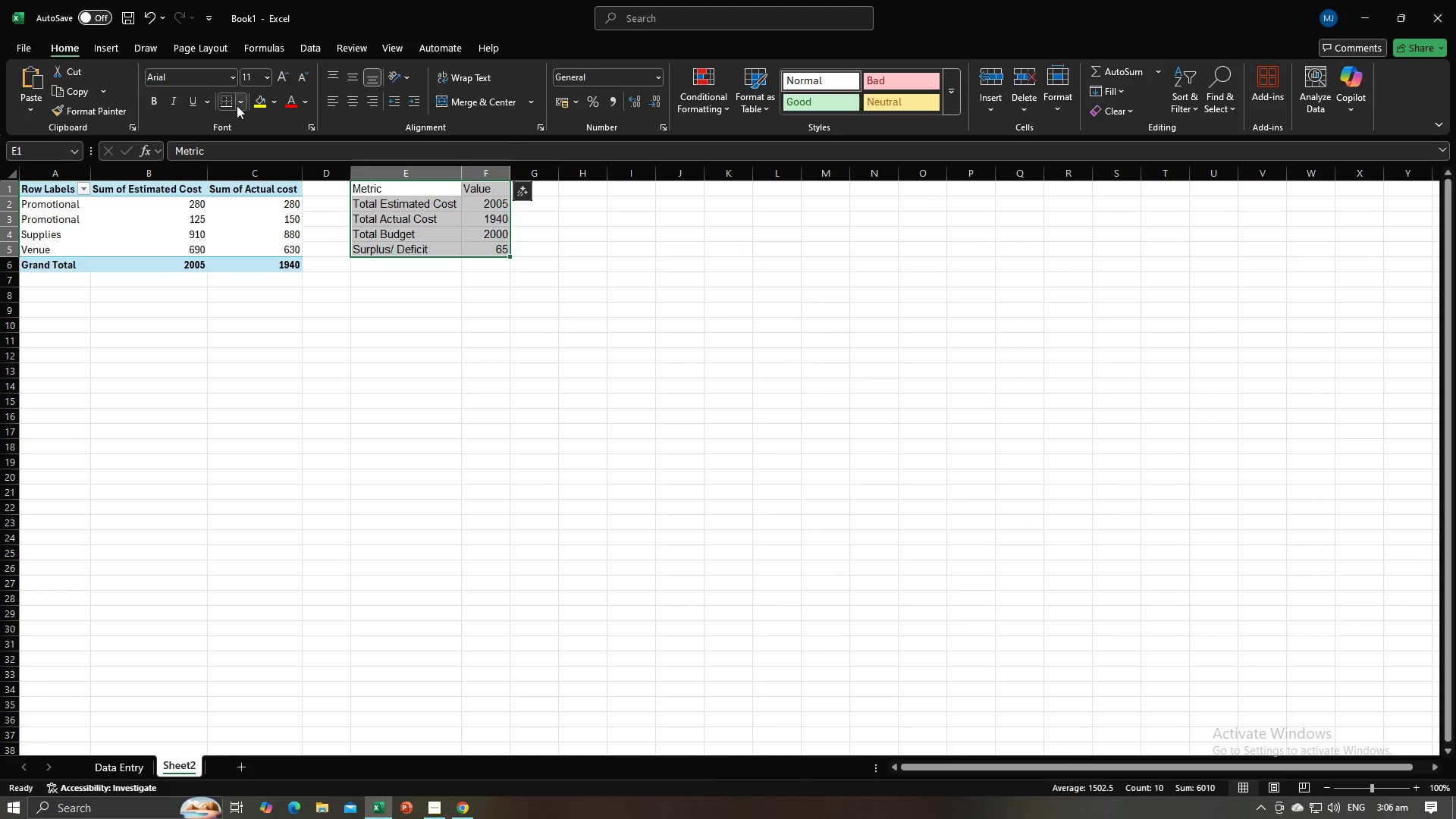 
left_click([237, 105])
 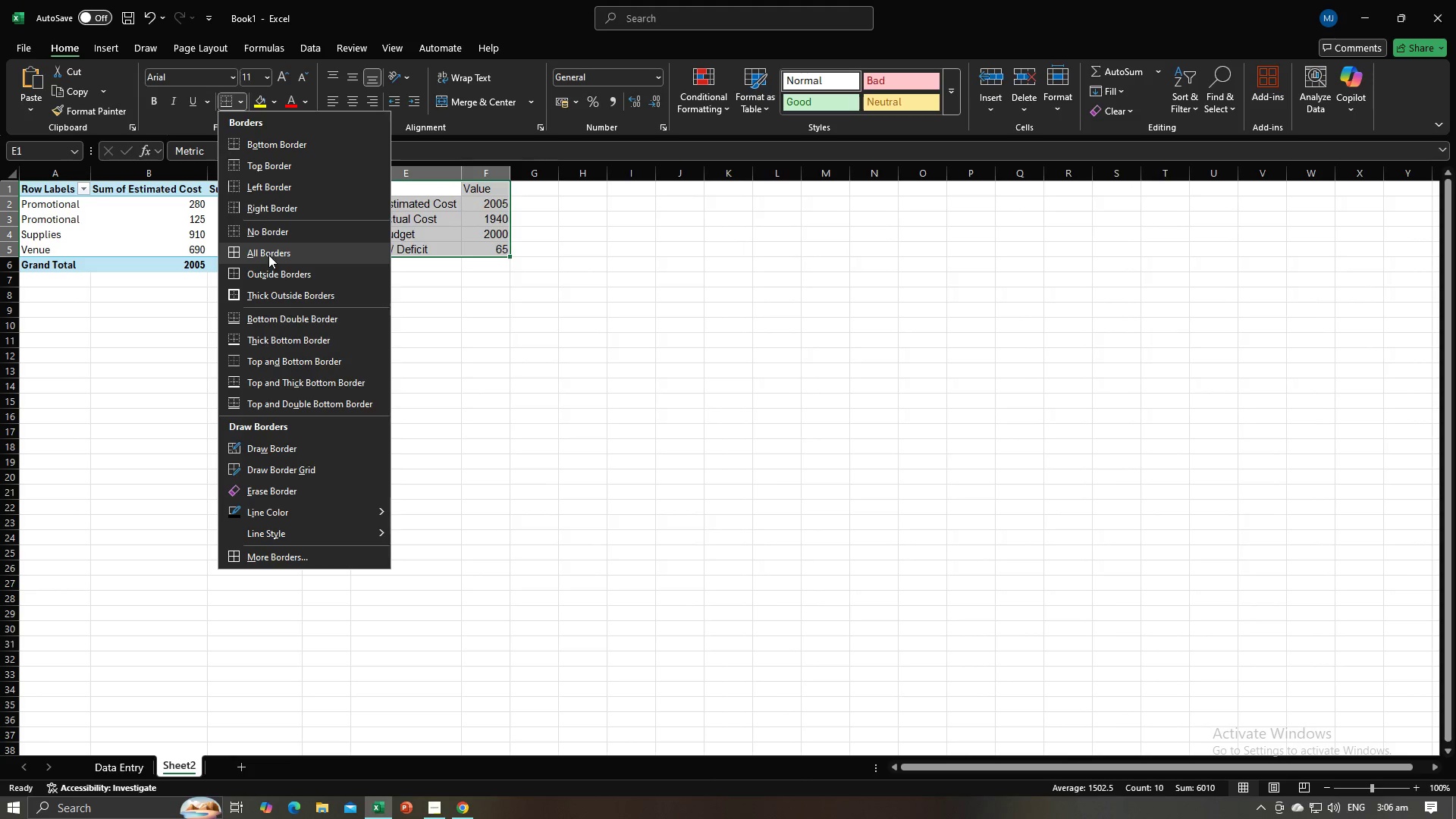 
double_click([401, 352])
 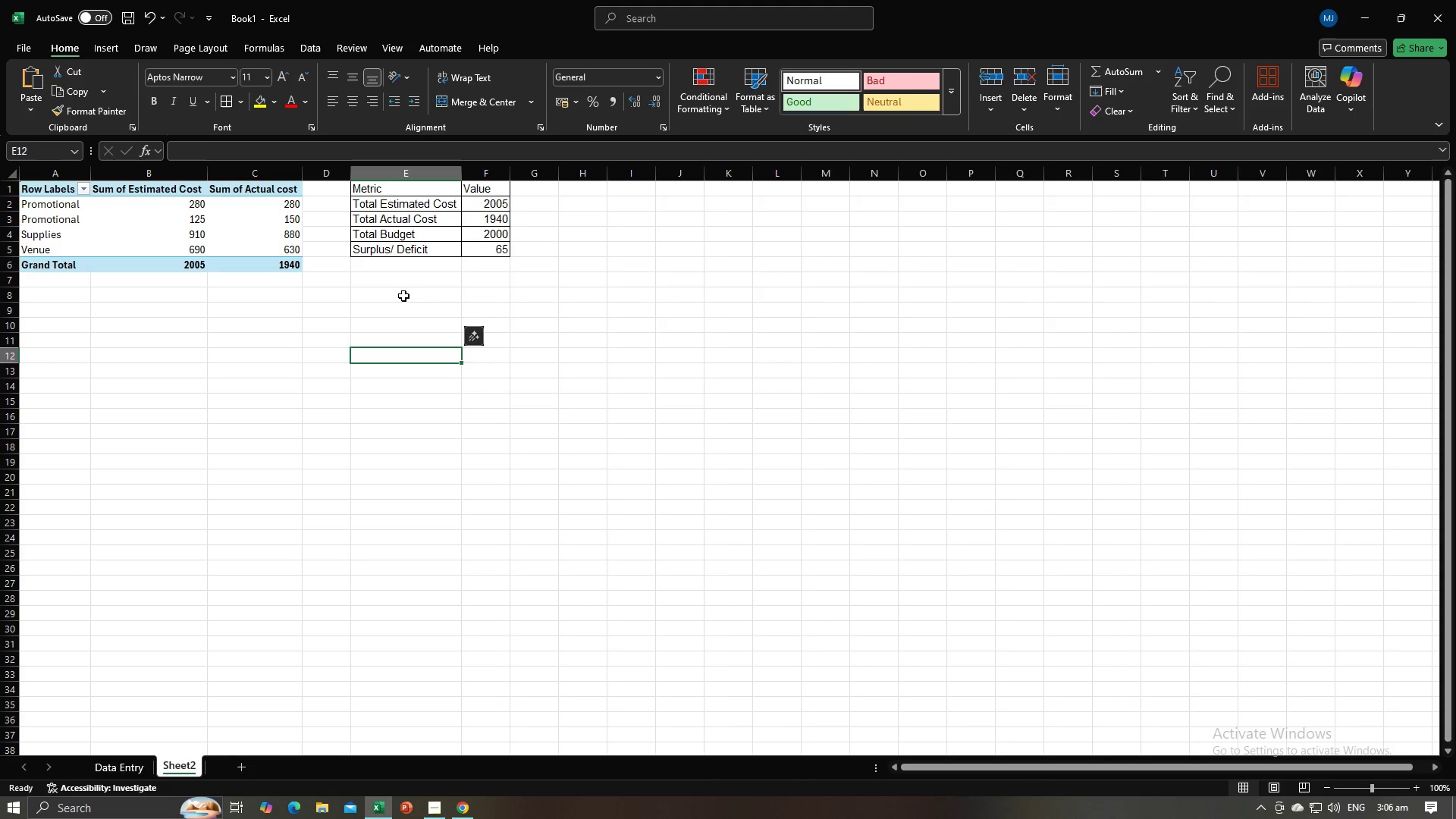 
mouse_move([156, 245])
 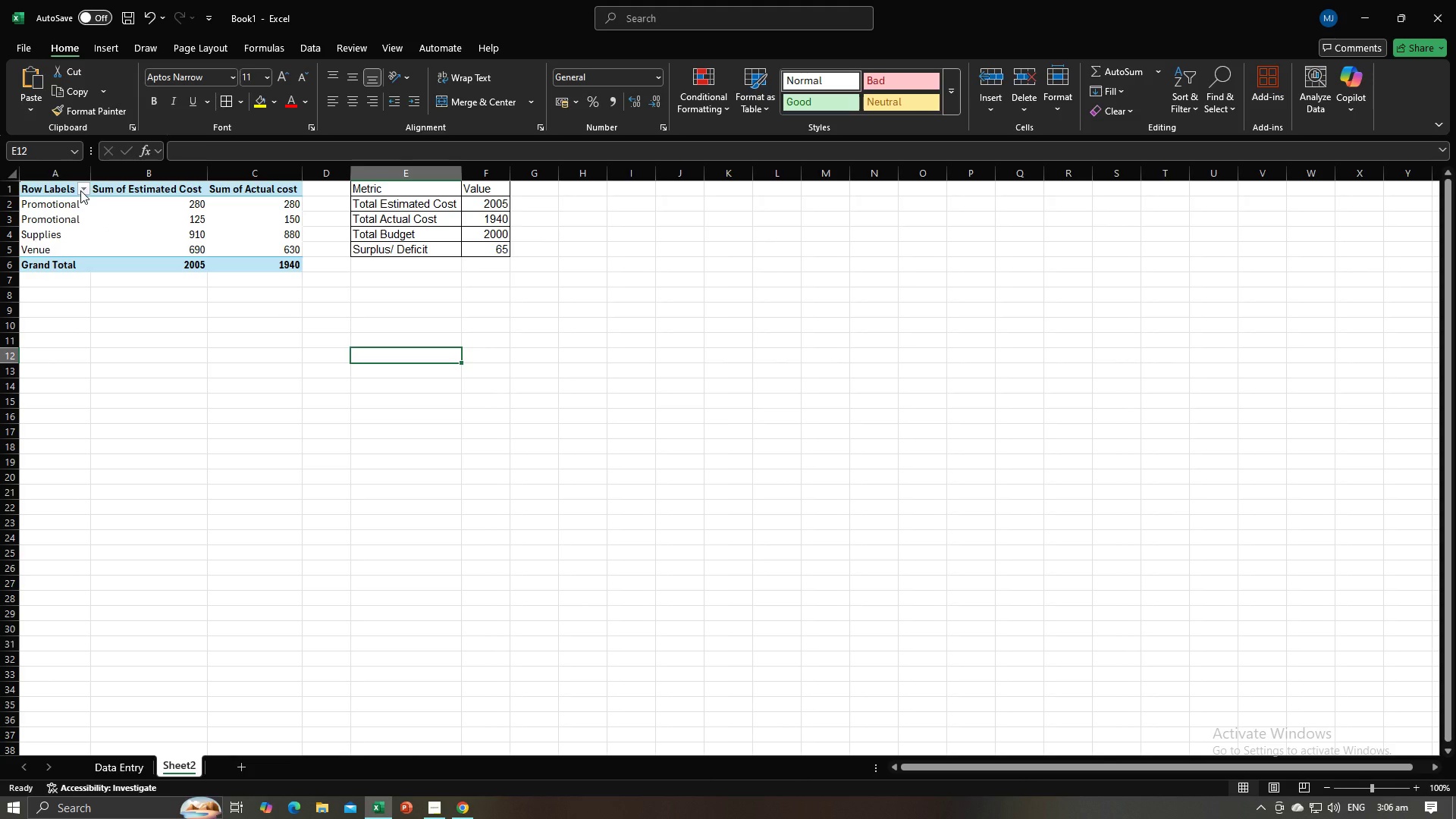 
left_click([80, 190])
 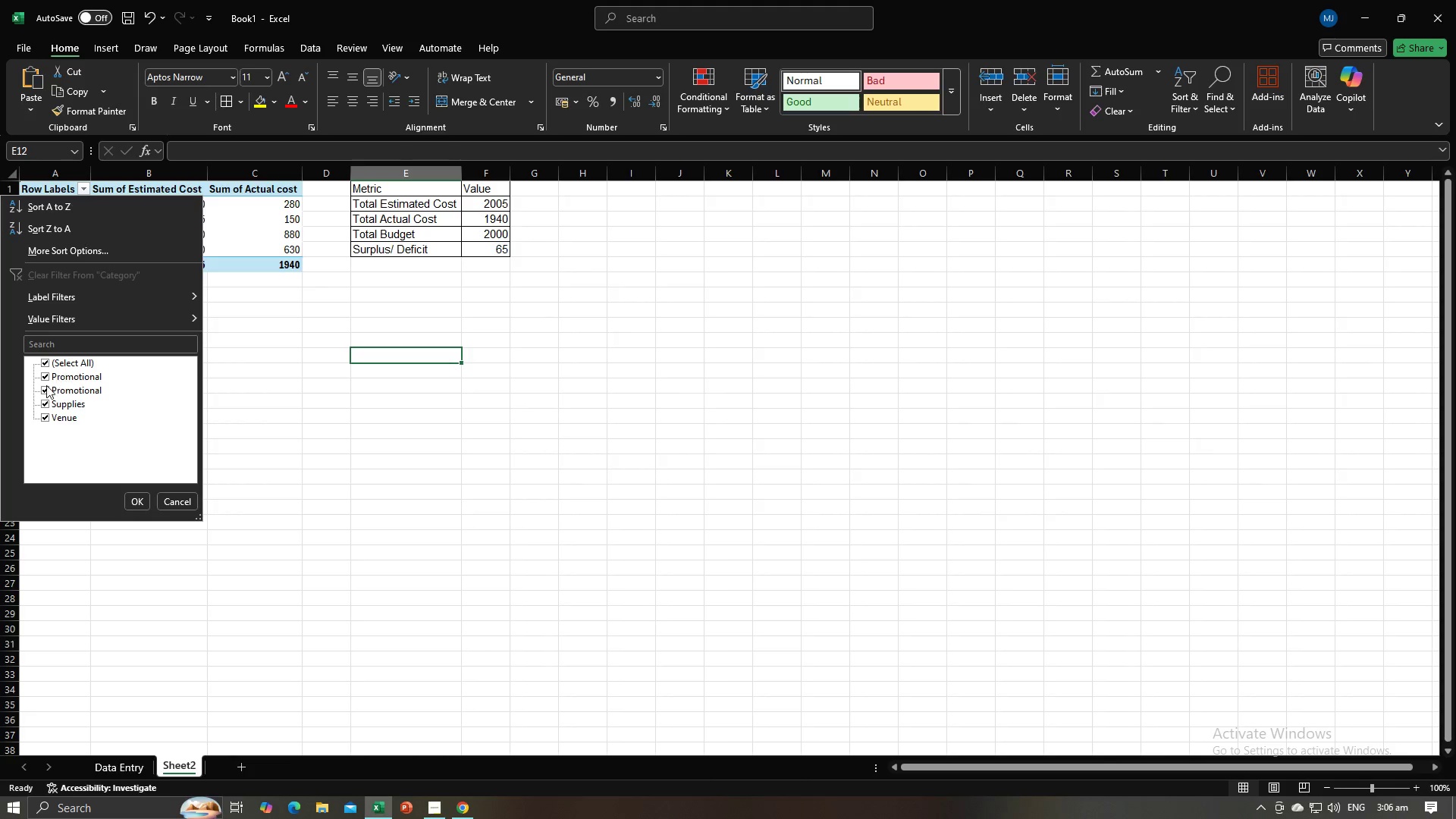 
left_click([46, 386])
 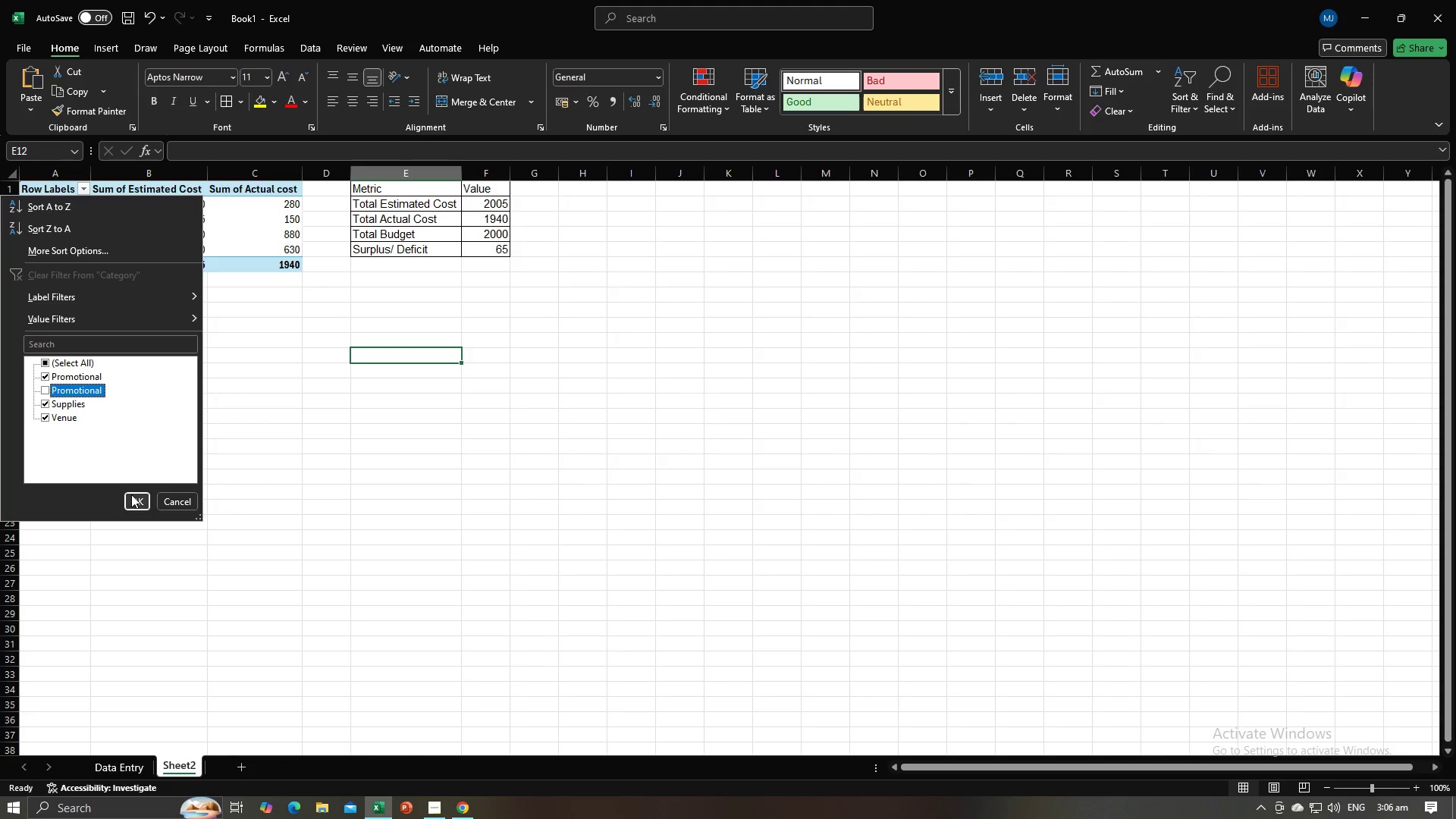 
left_click([133, 502])
 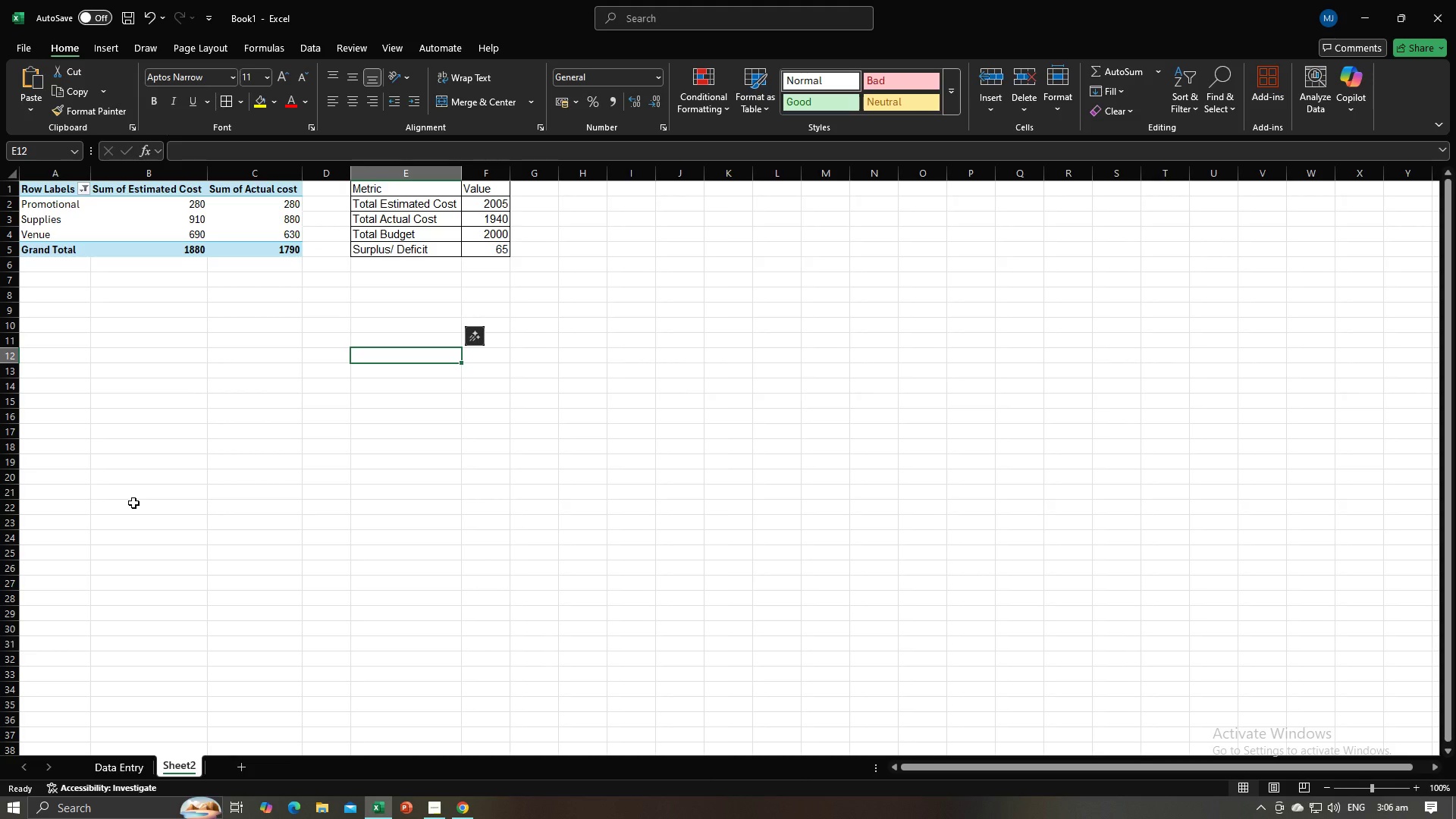 
left_click([110, 230])
 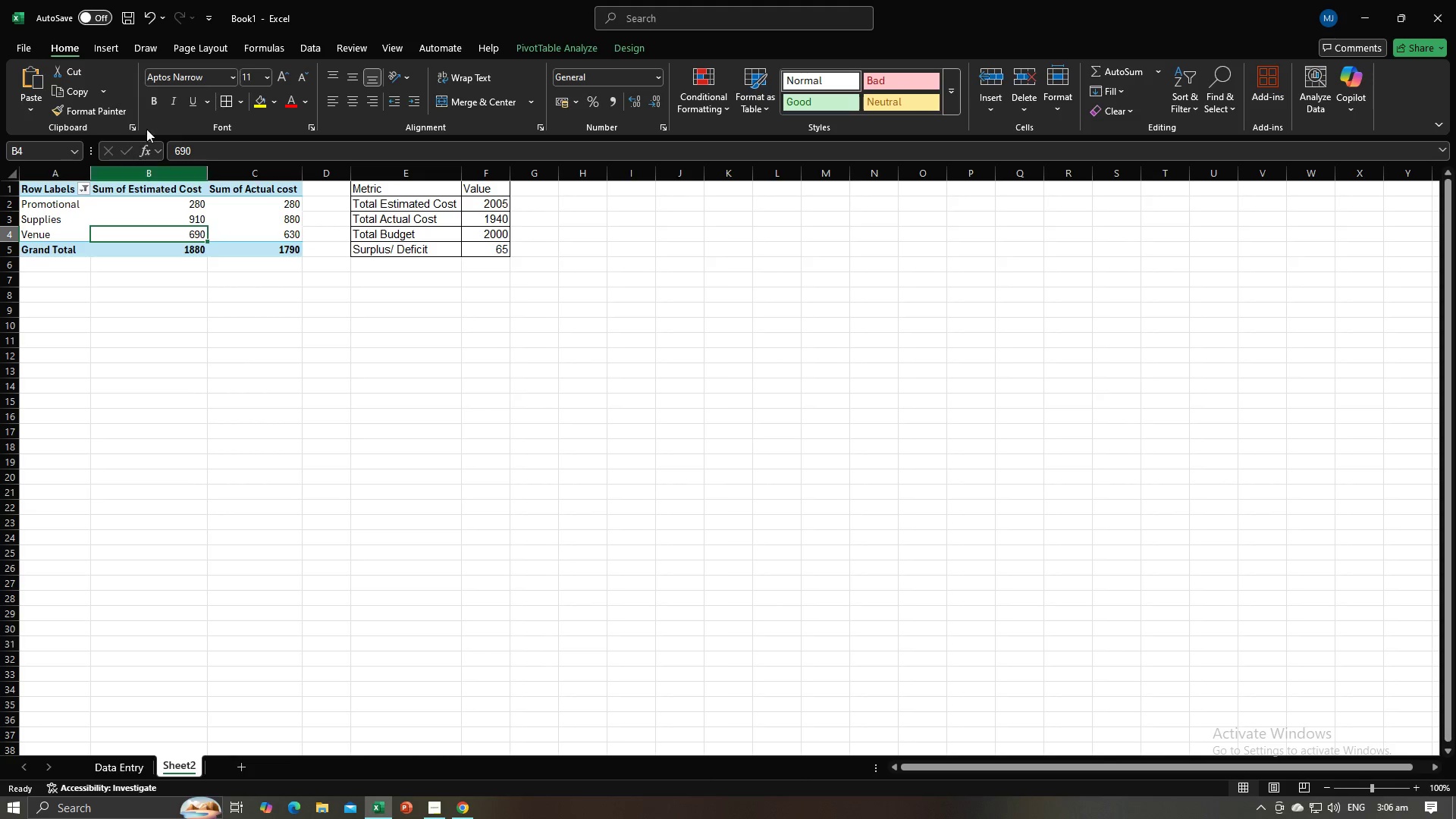 
mouse_move([136, 52])
 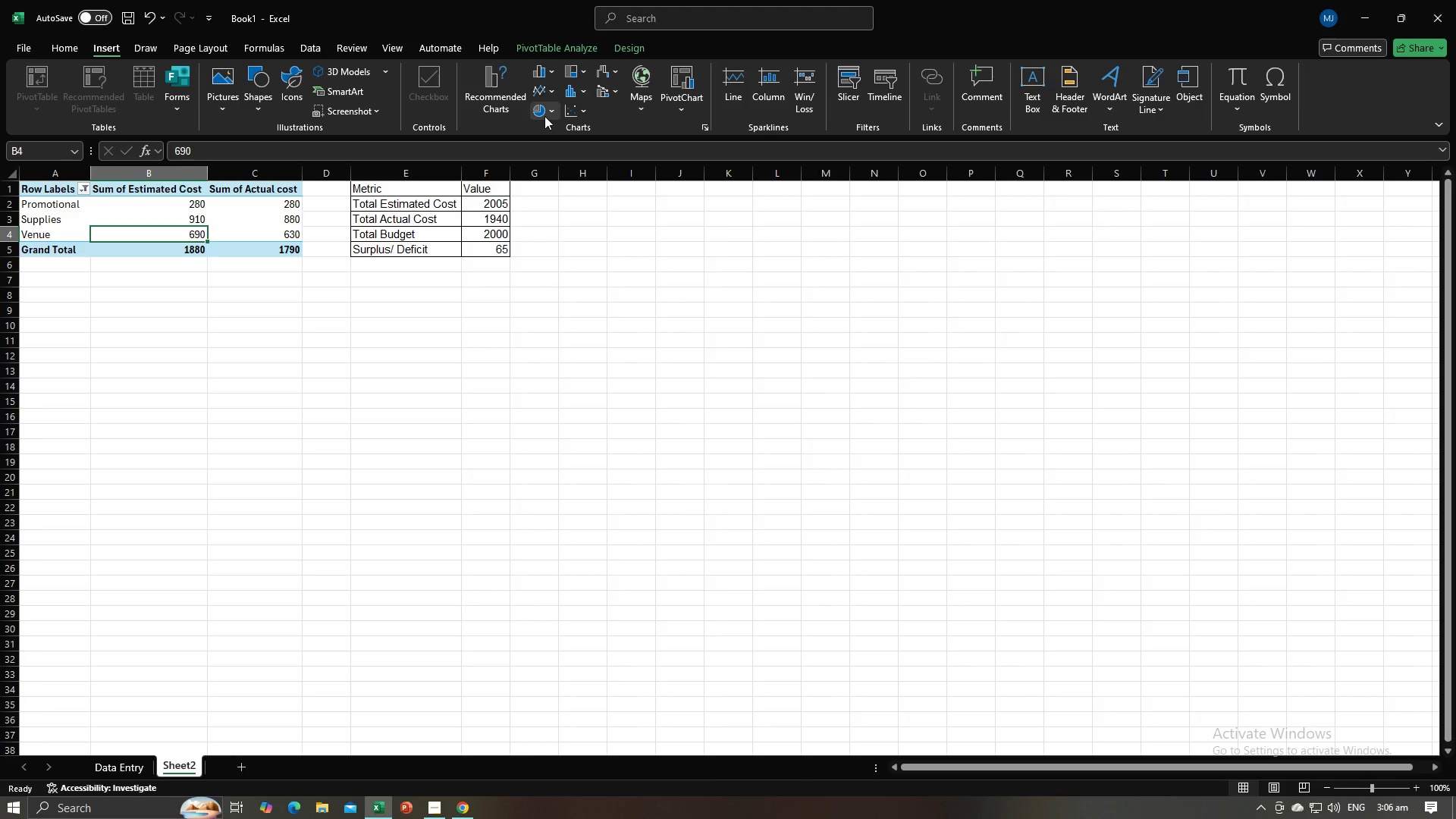 
left_click([544, 116])
 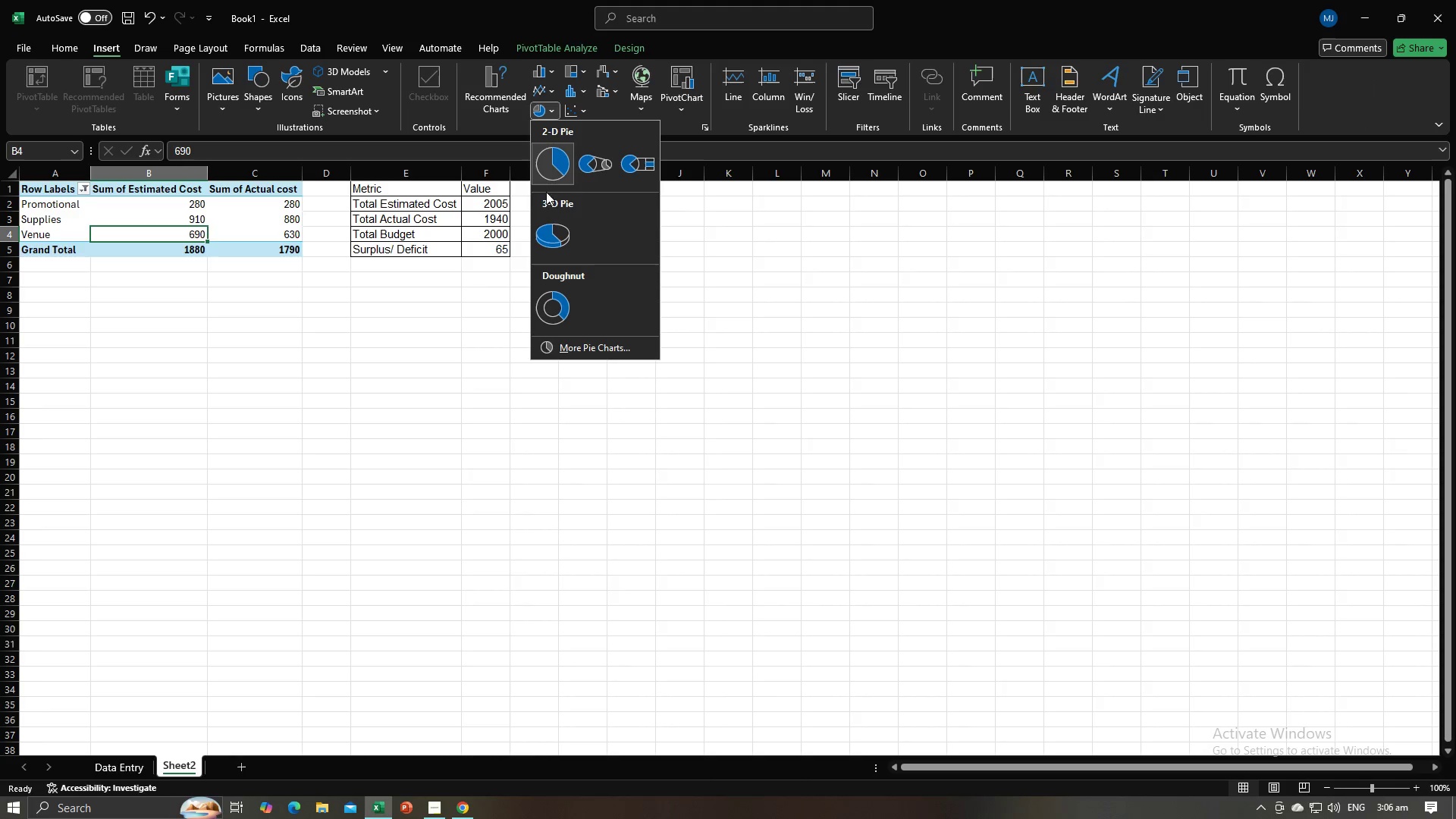 
mouse_move([564, 193])
 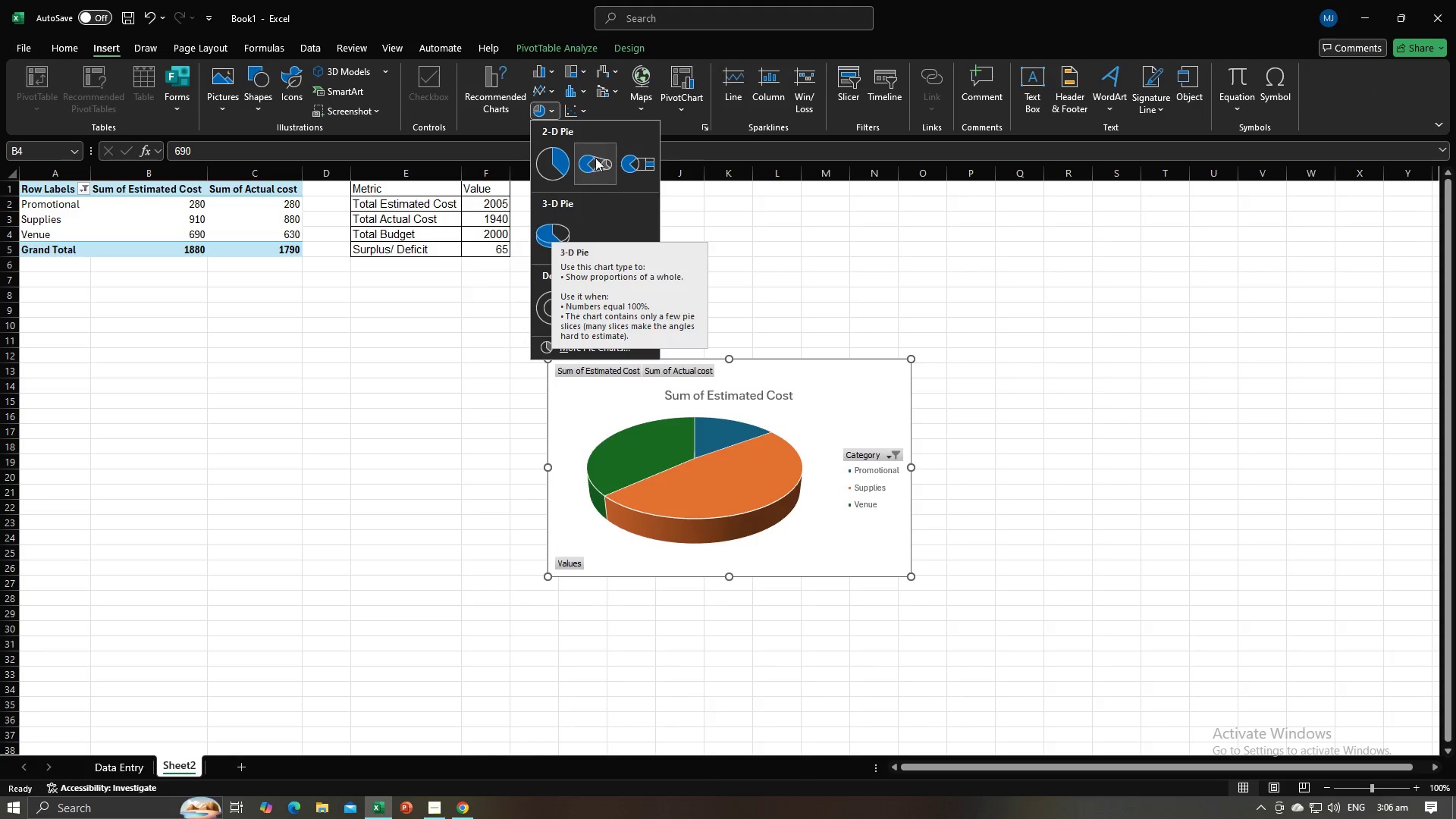 
mouse_move([610, 156])
 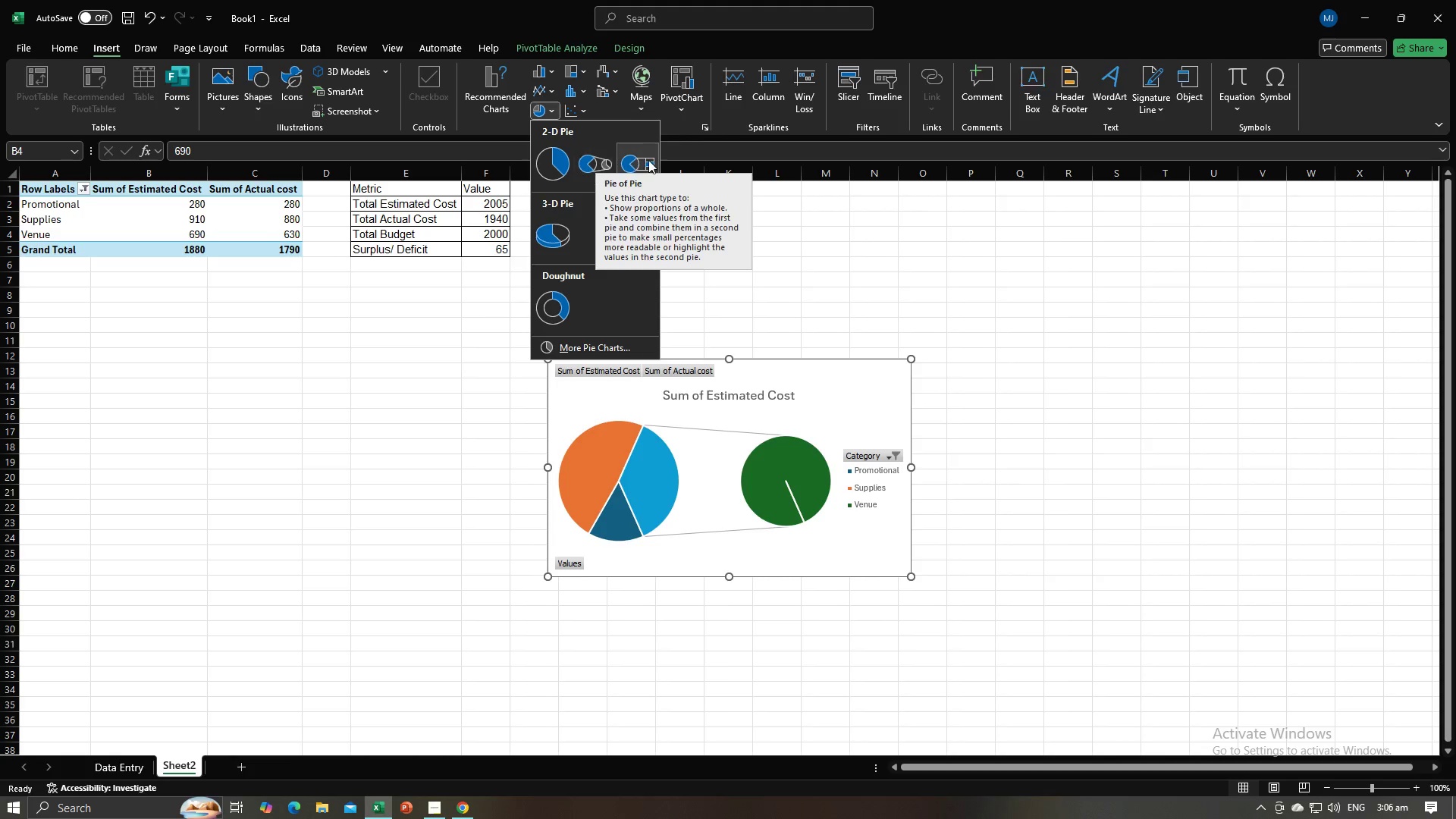 
mouse_move([629, 158])
 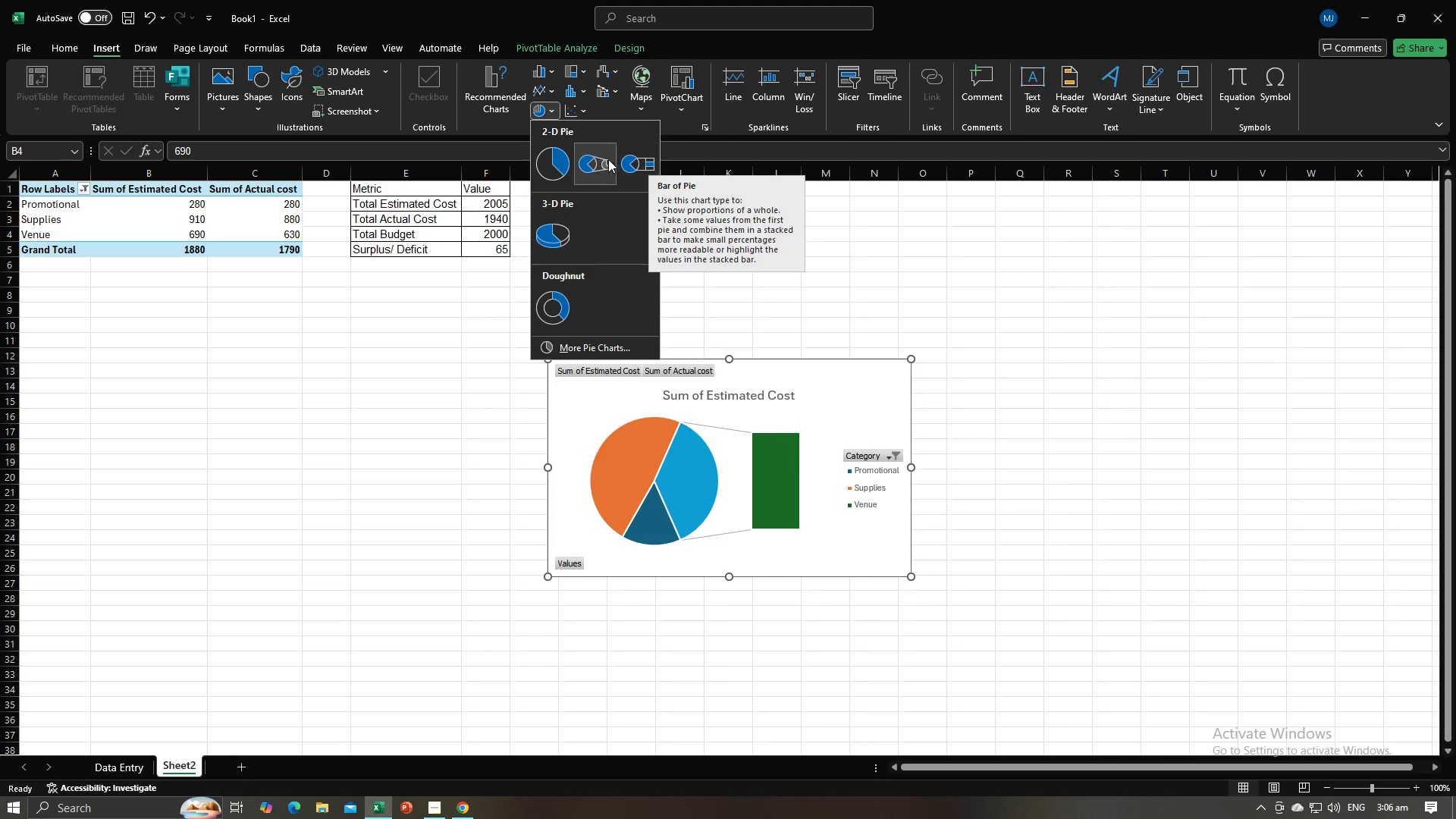 
mouse_move([563, 167])
 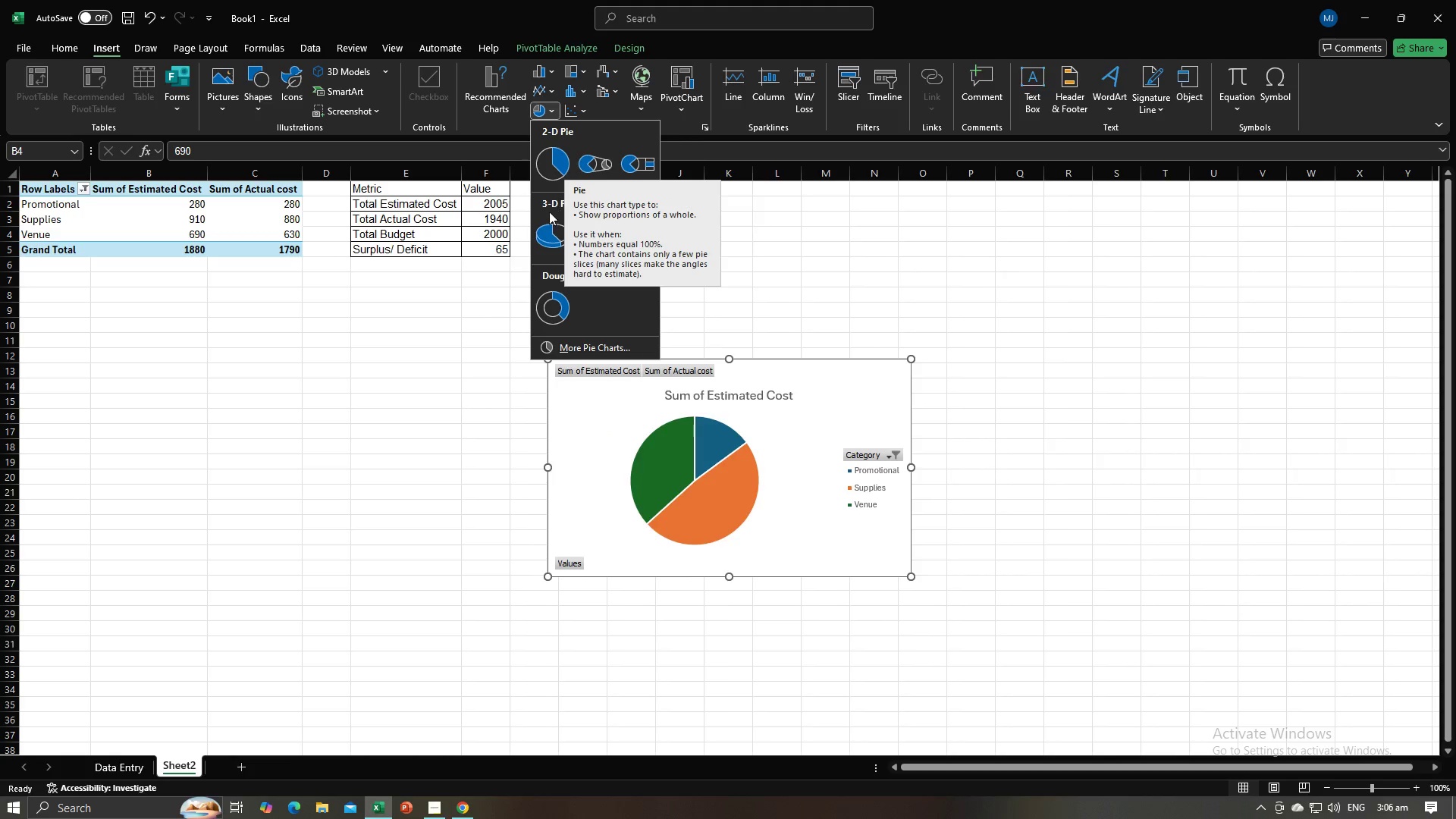 
mouse_move([548, 231])
 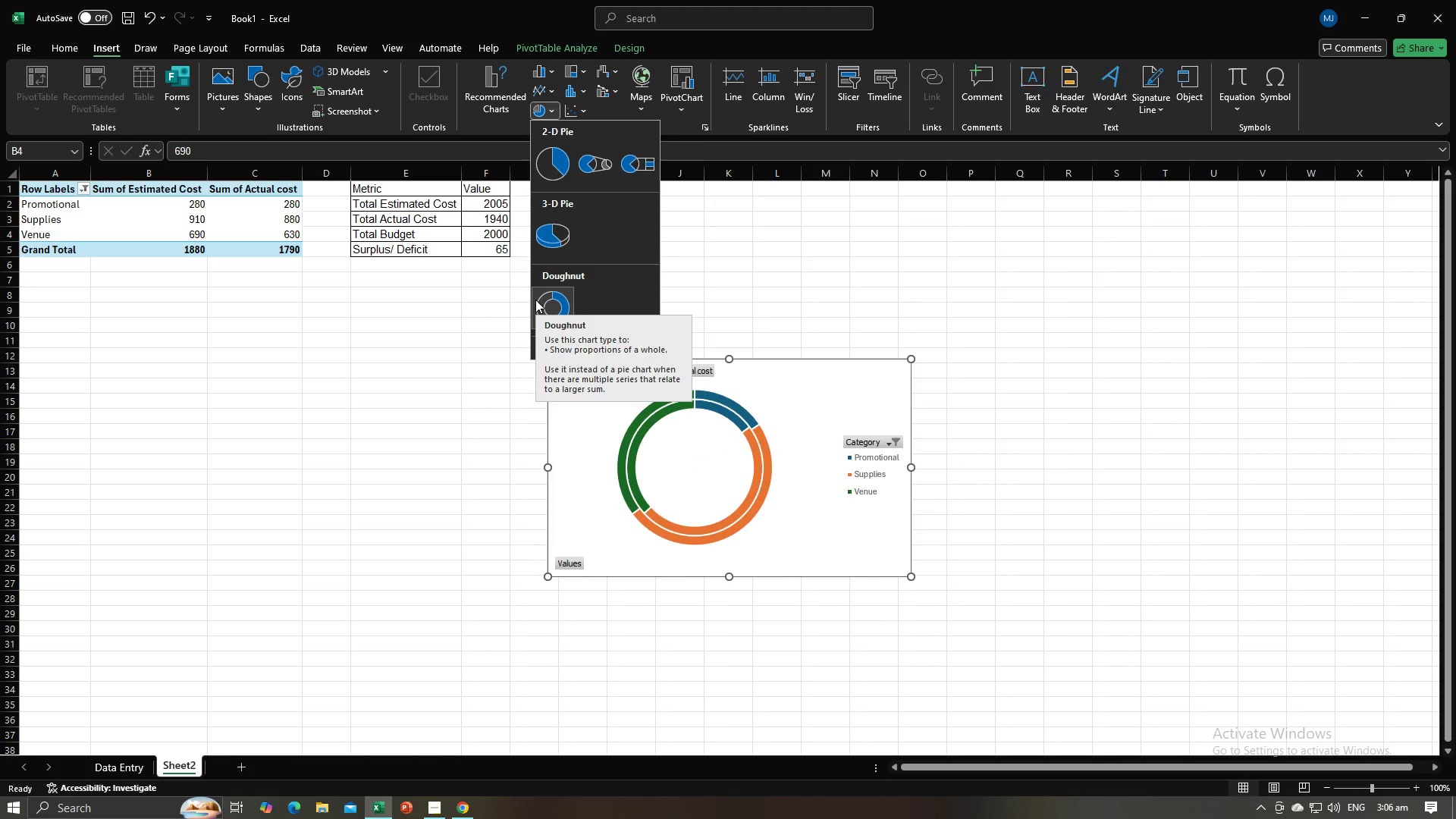 
wait(10.74)
 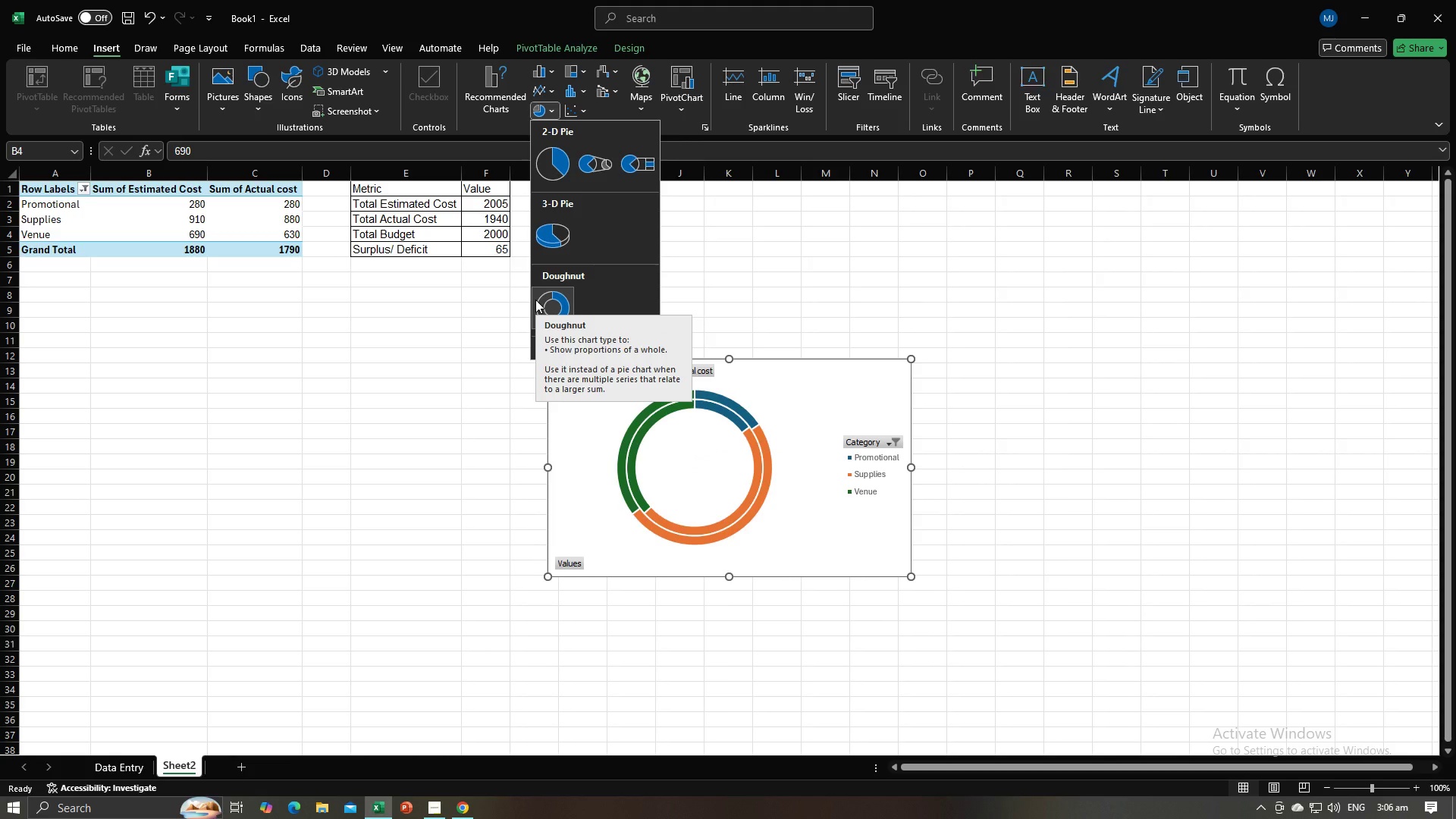 
left_click([535, 300])
 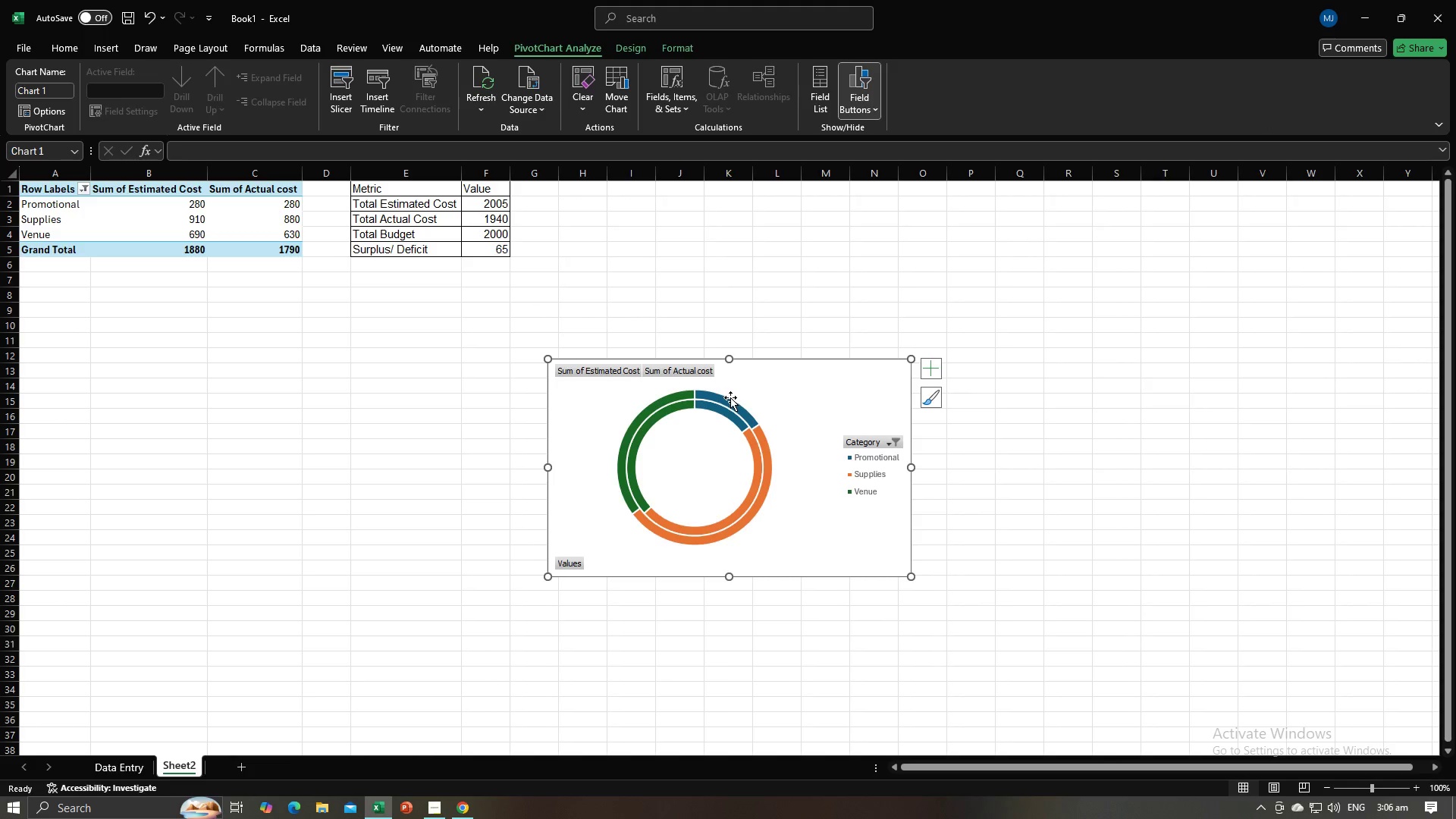 
left_click([730, 400])
 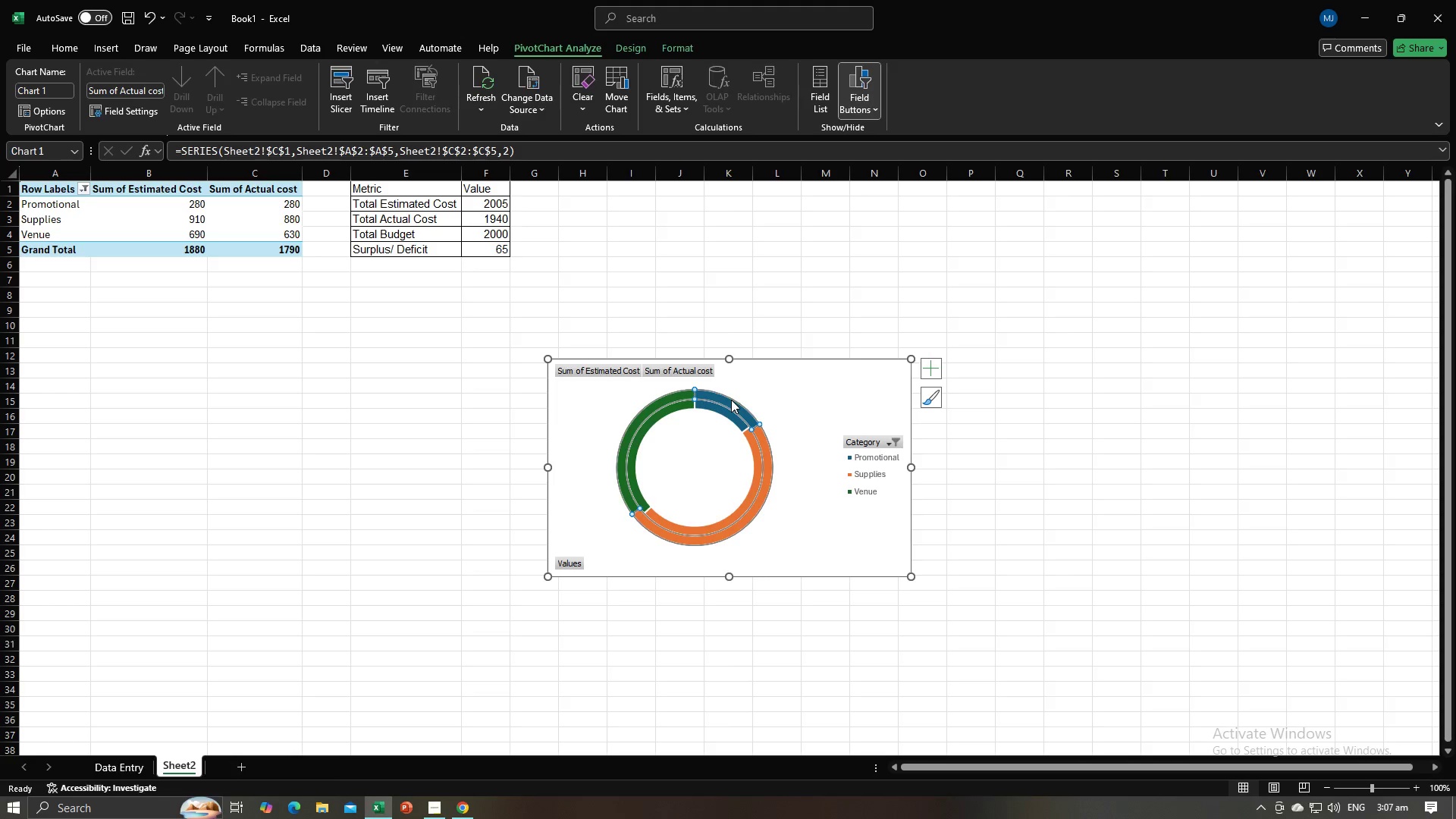 
right_click([746, 412])
 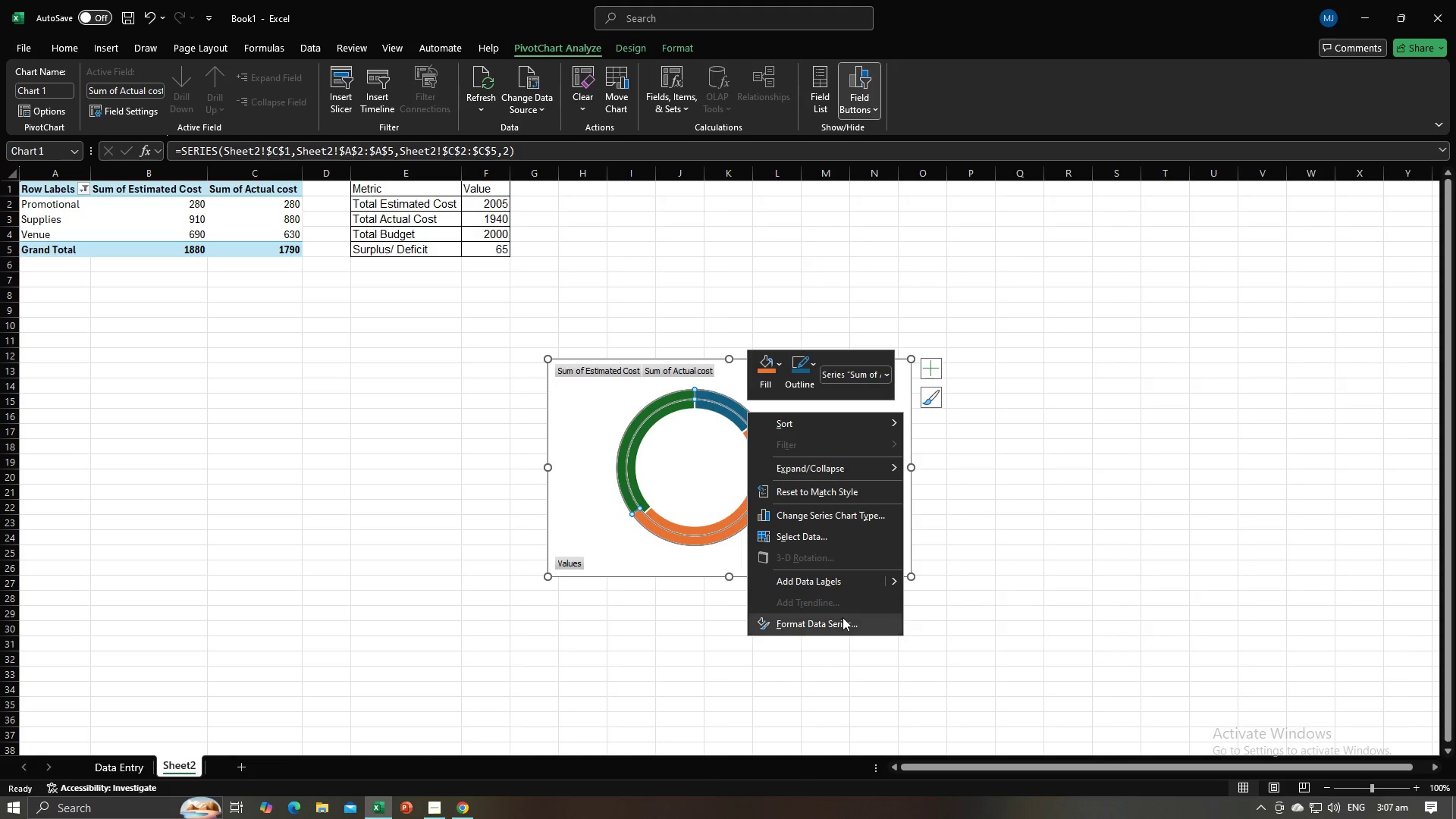 
left_click([843, 620])
 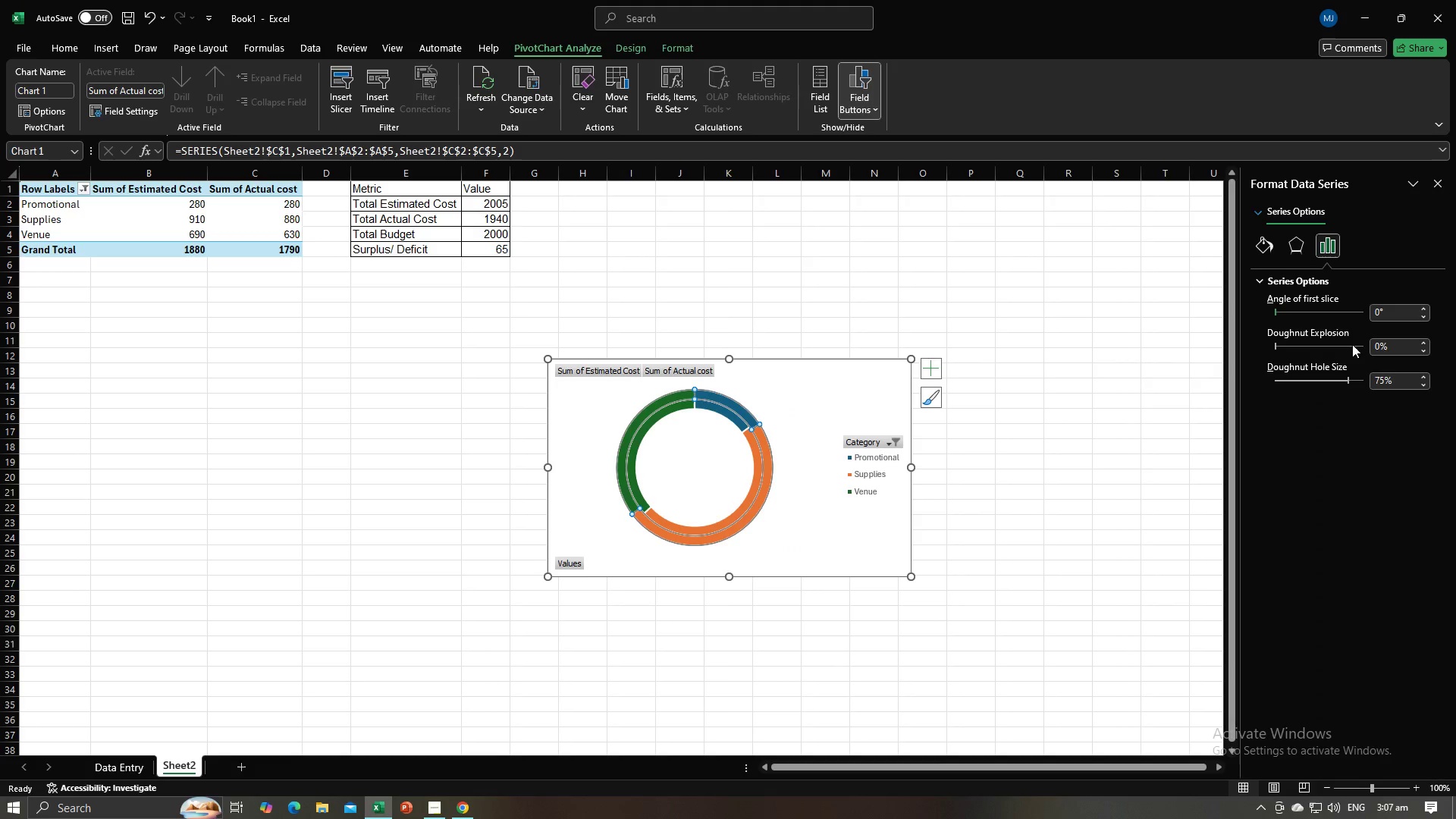 
wait(5.02)
 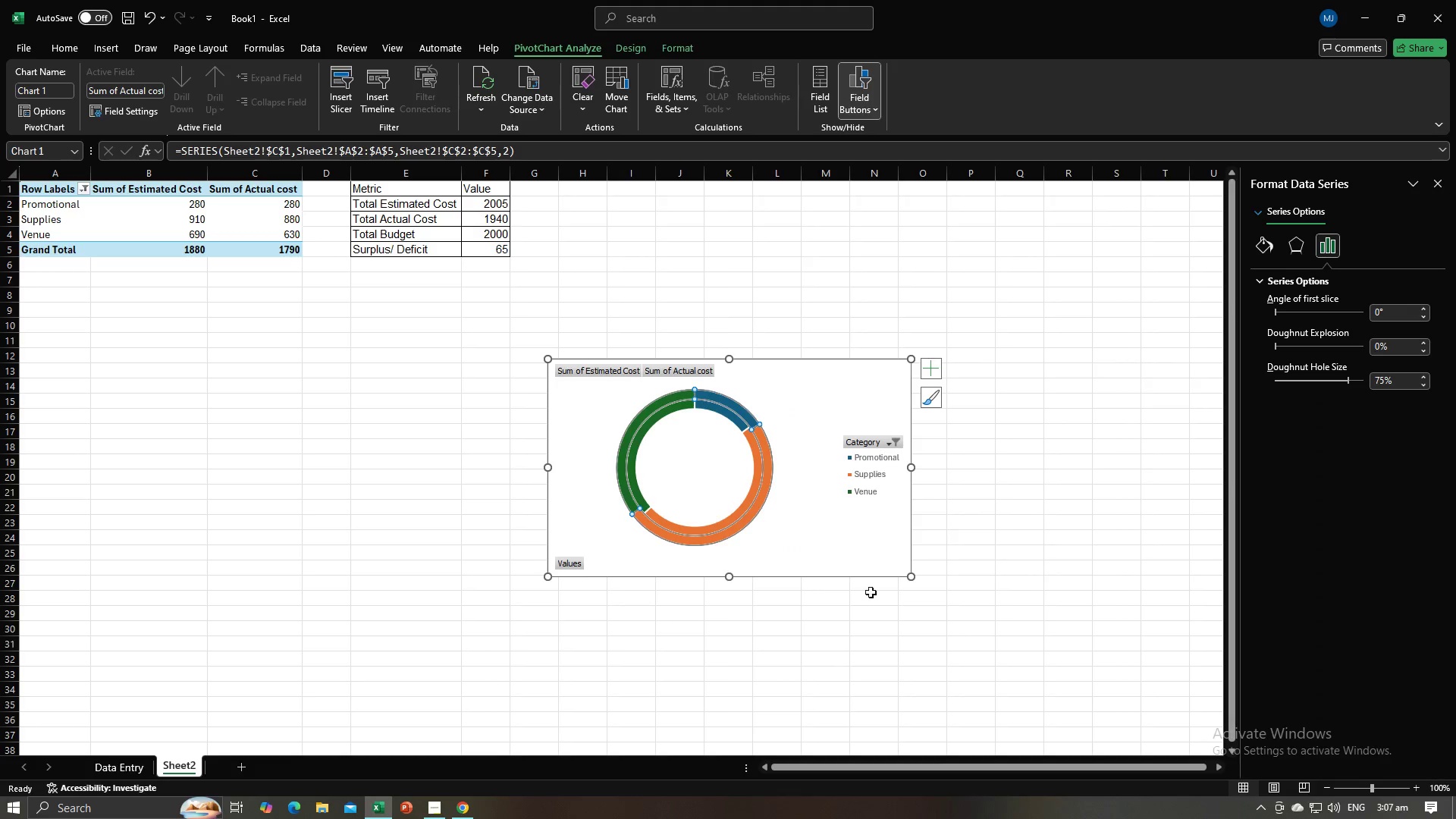 
left_click_drag(start_coordinate=[1347, 380], to_coordinate=[1332, 380])
 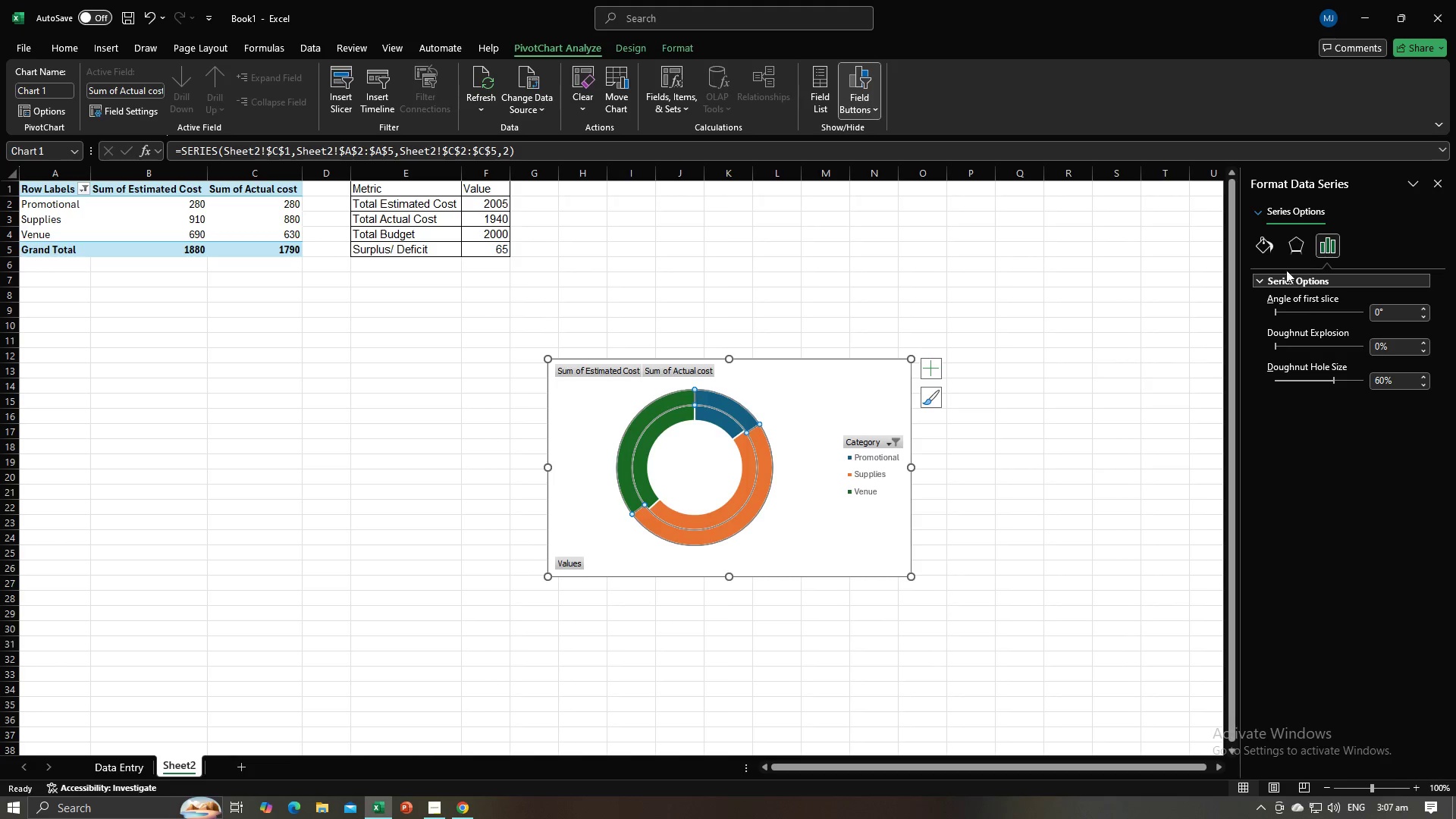 
left_click([1256, 246])
 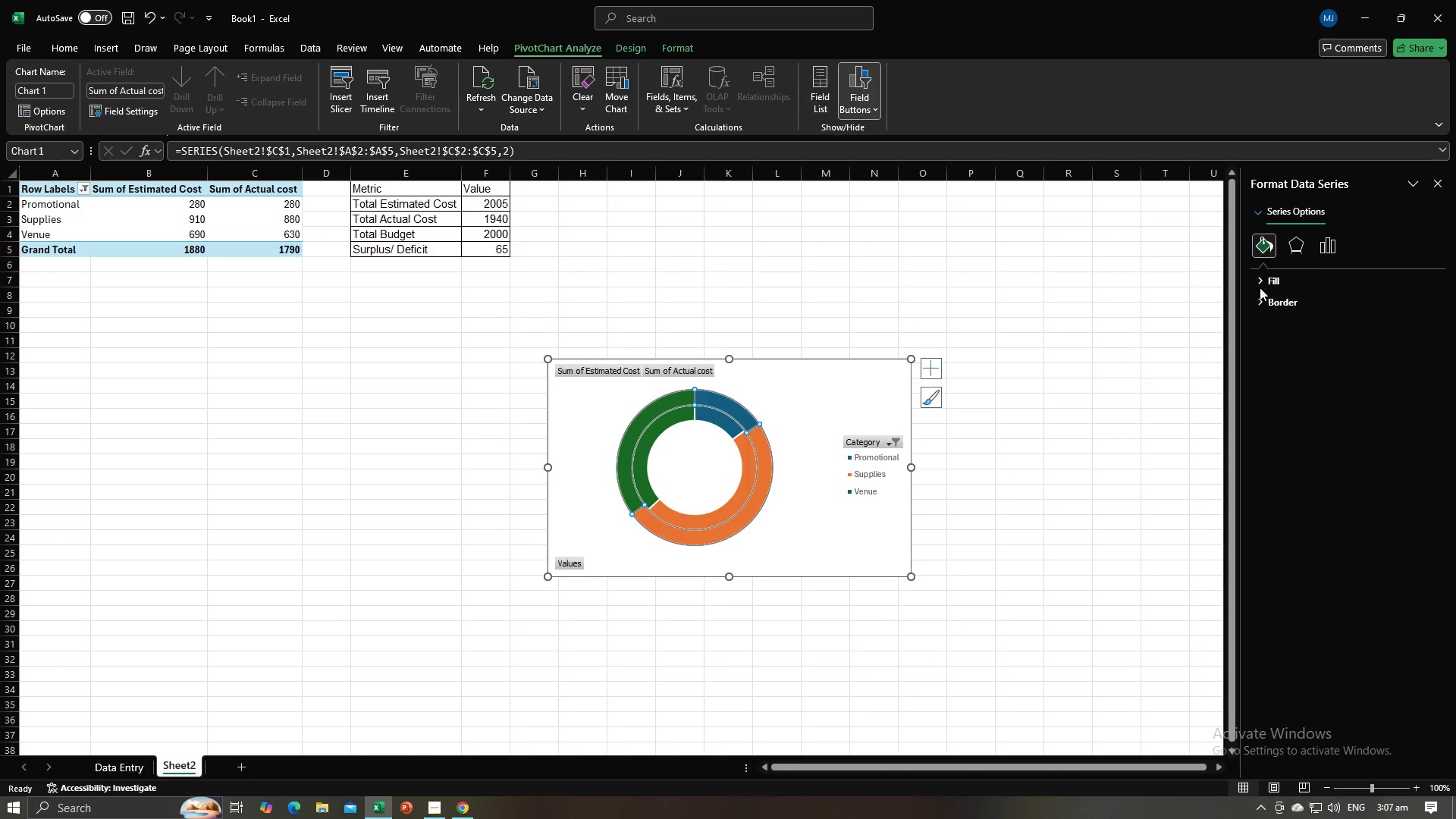 
left_click([1260, 281])
 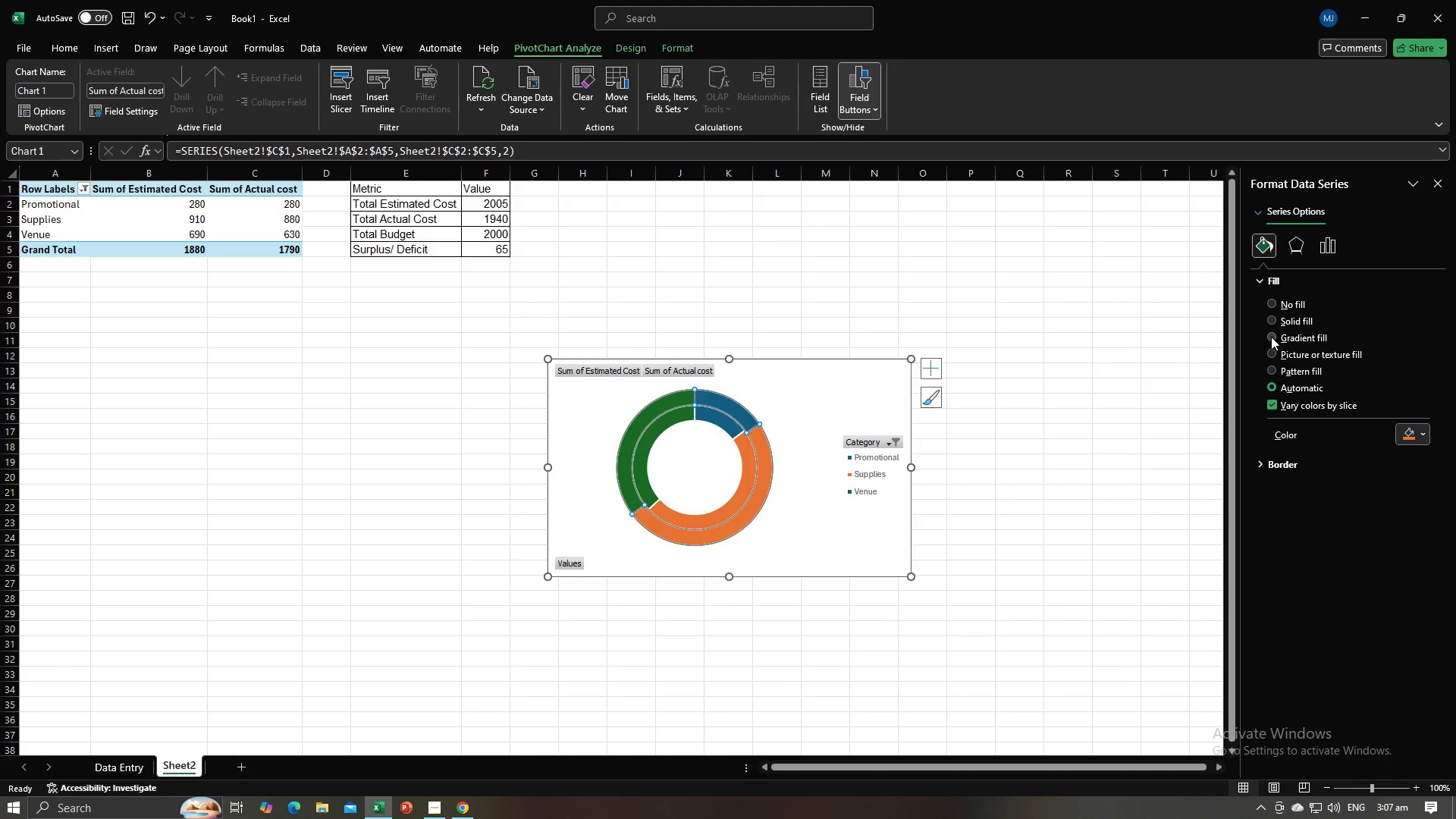 
left_click([1270, 319])
 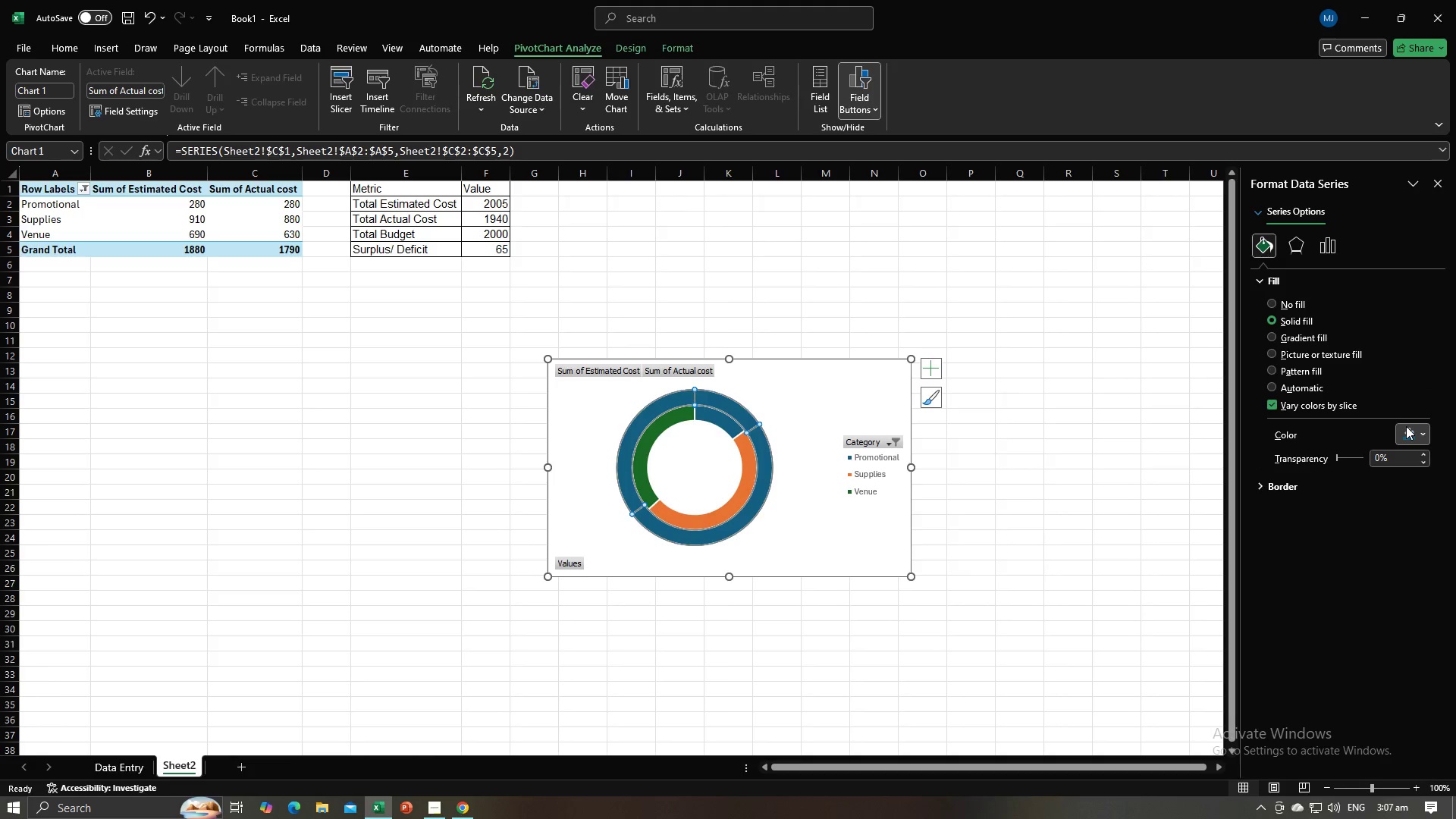 
left_click([1406, 426])
 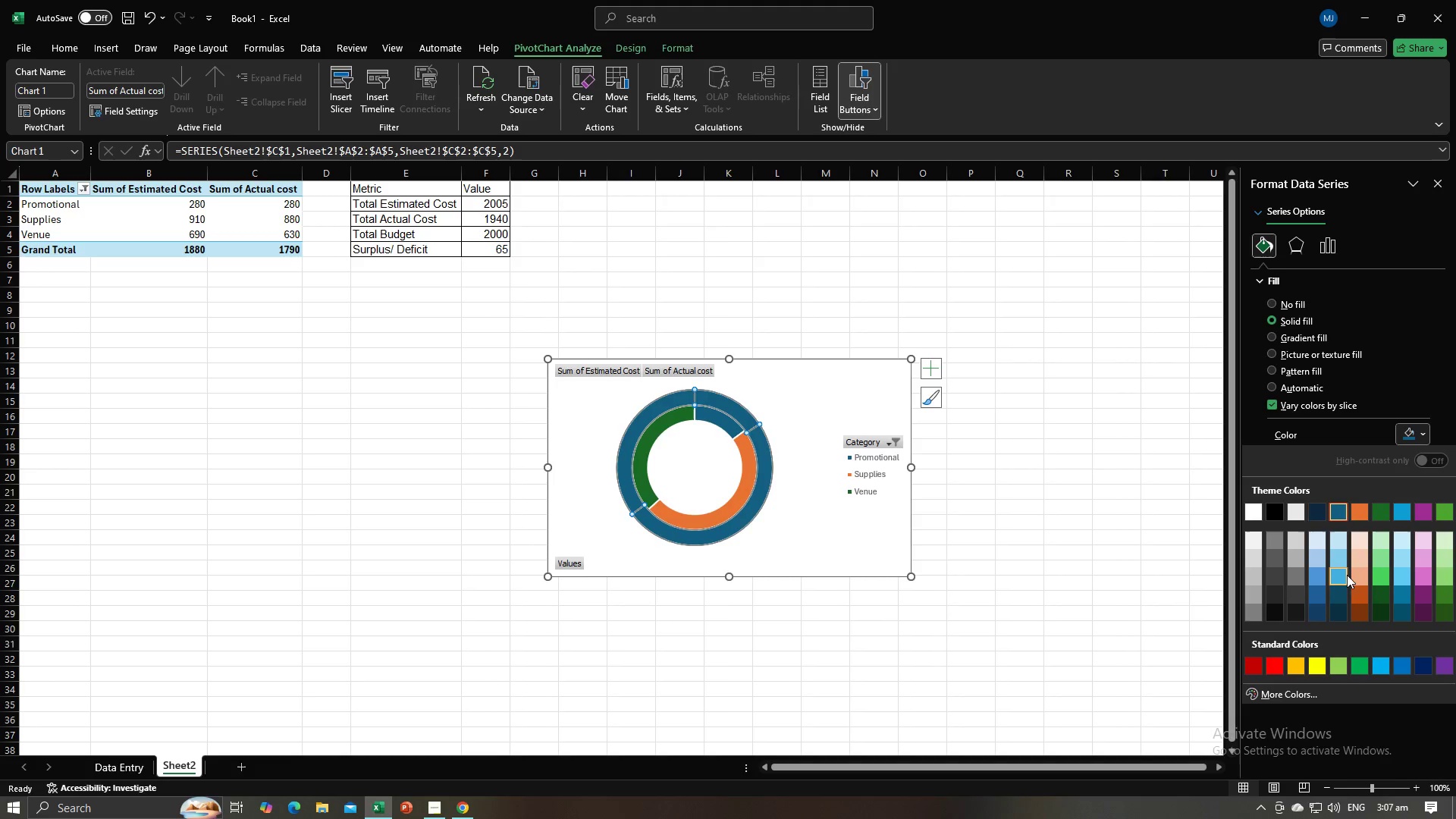 
left_click([1341, 576])
 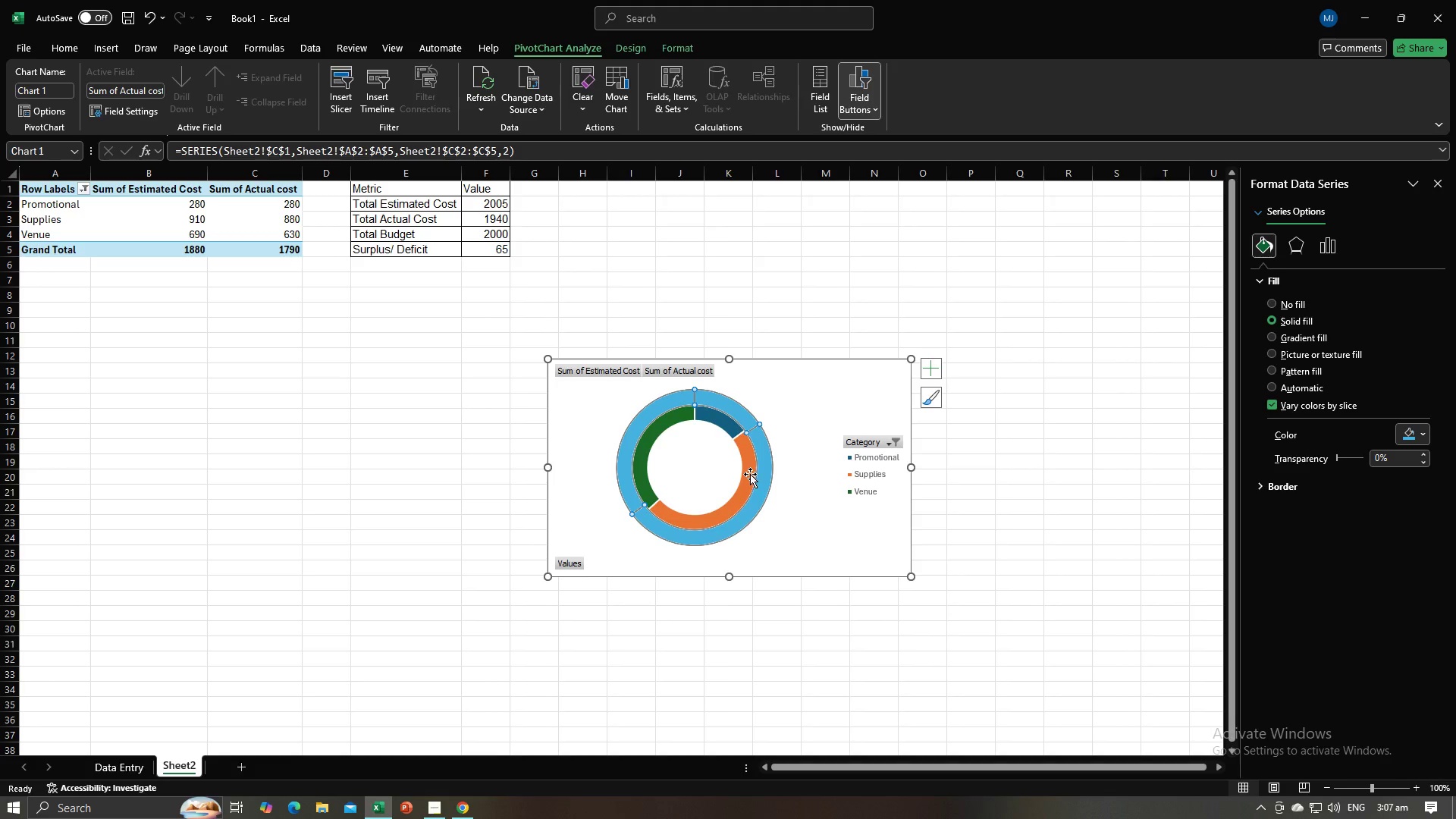 
left_click([750, 474])
 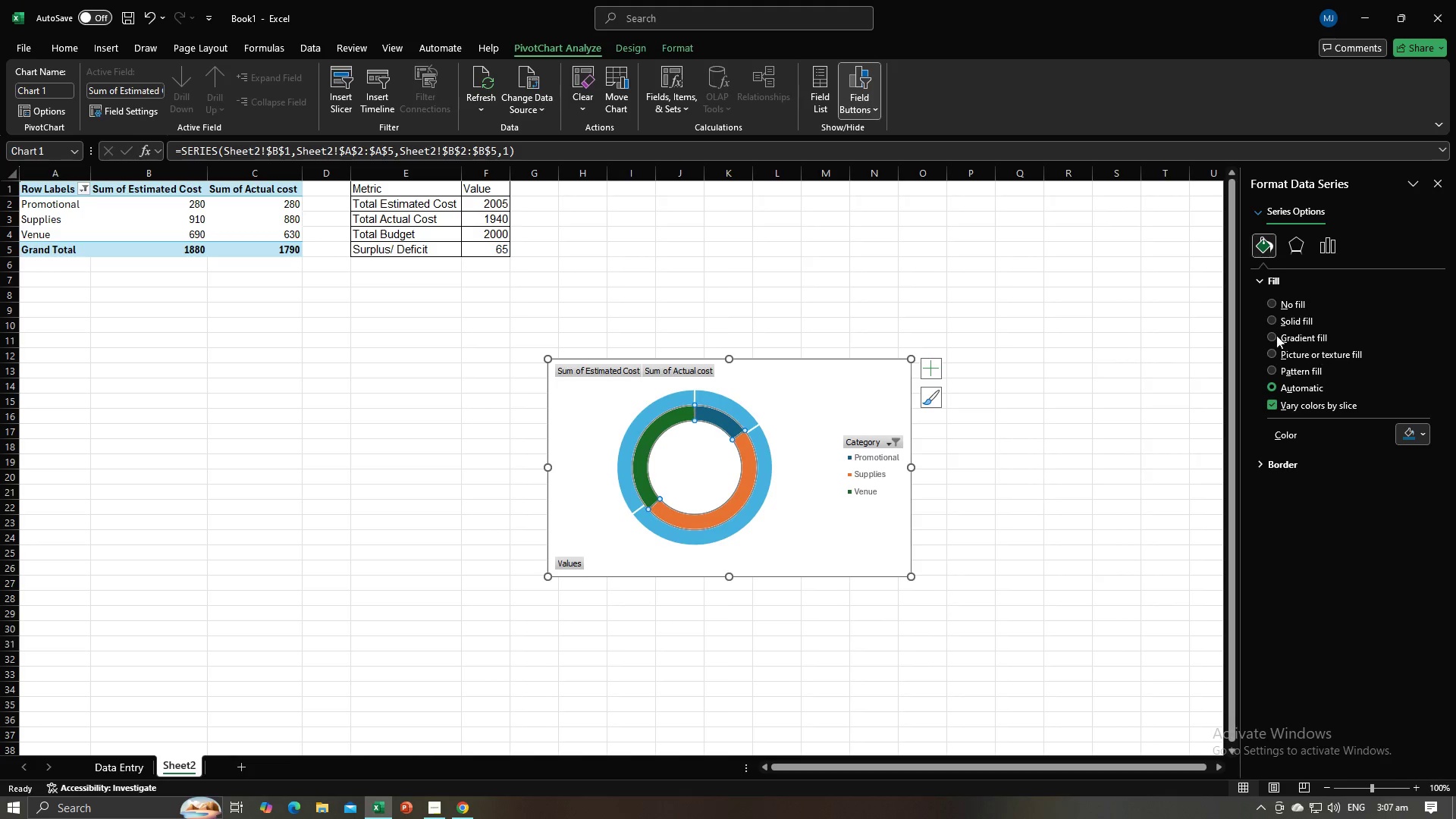 
left_click([1275, 320])
 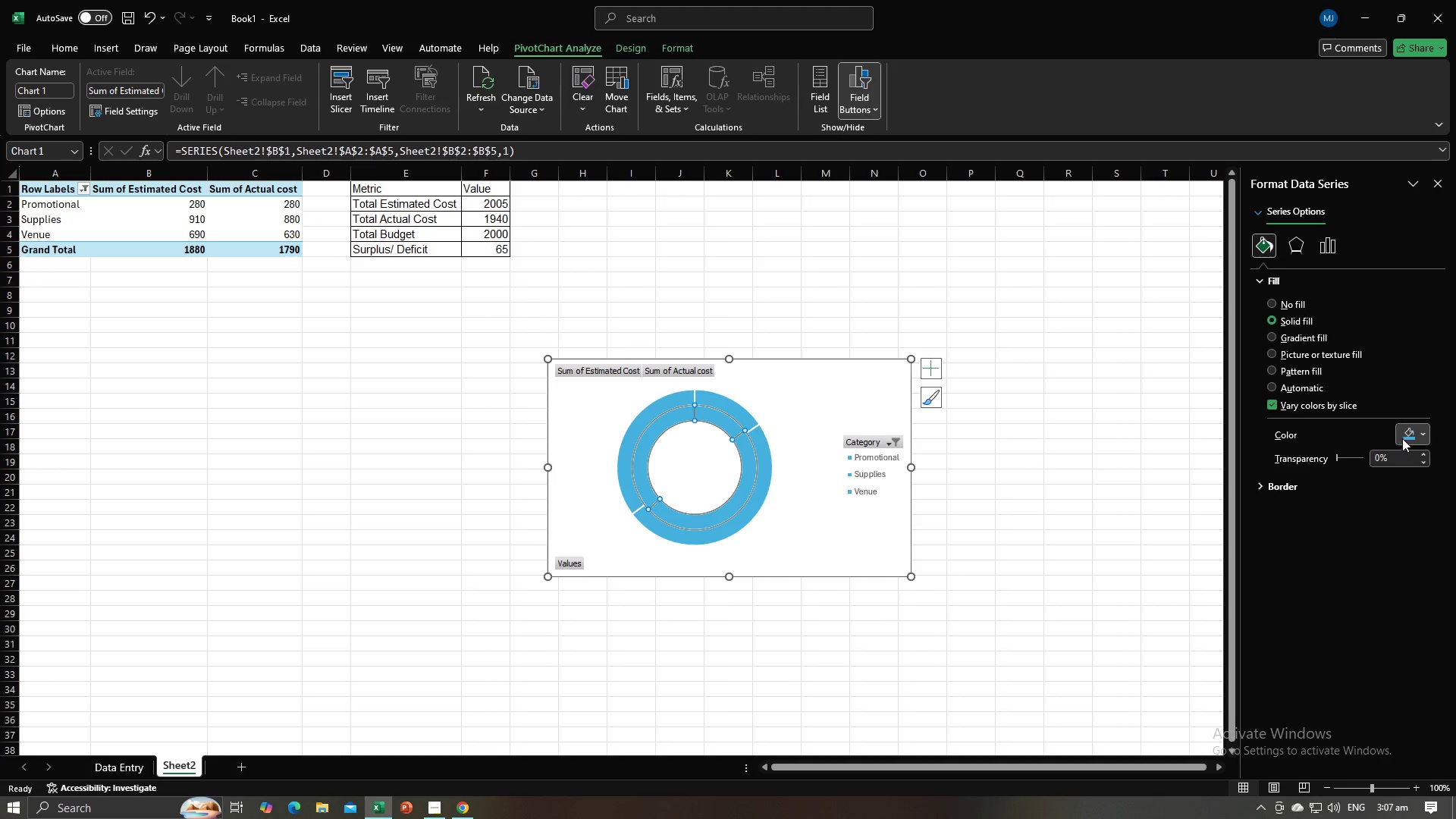 
left_click([1409, 435])
 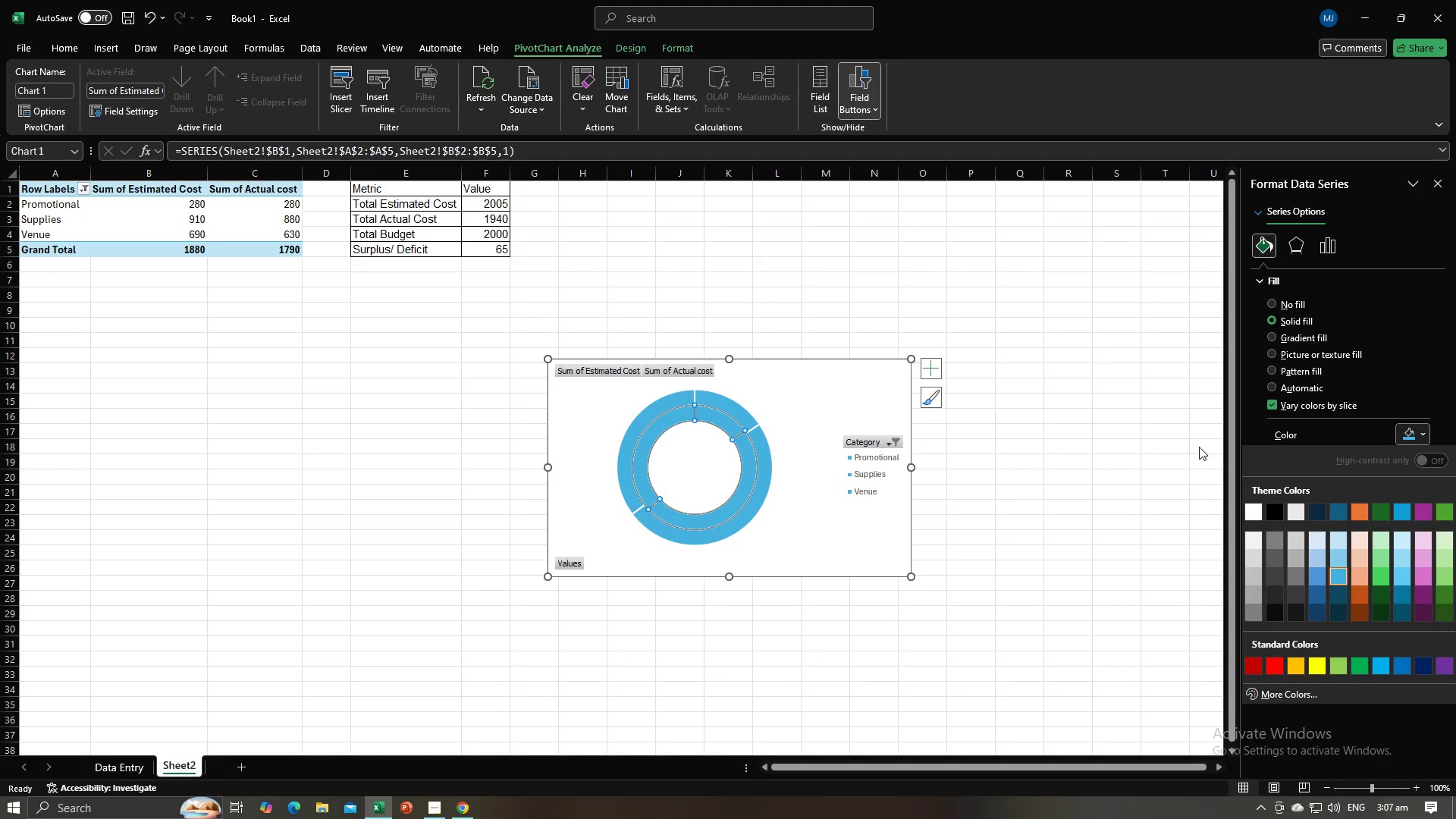 
left_click([1171, 469])
 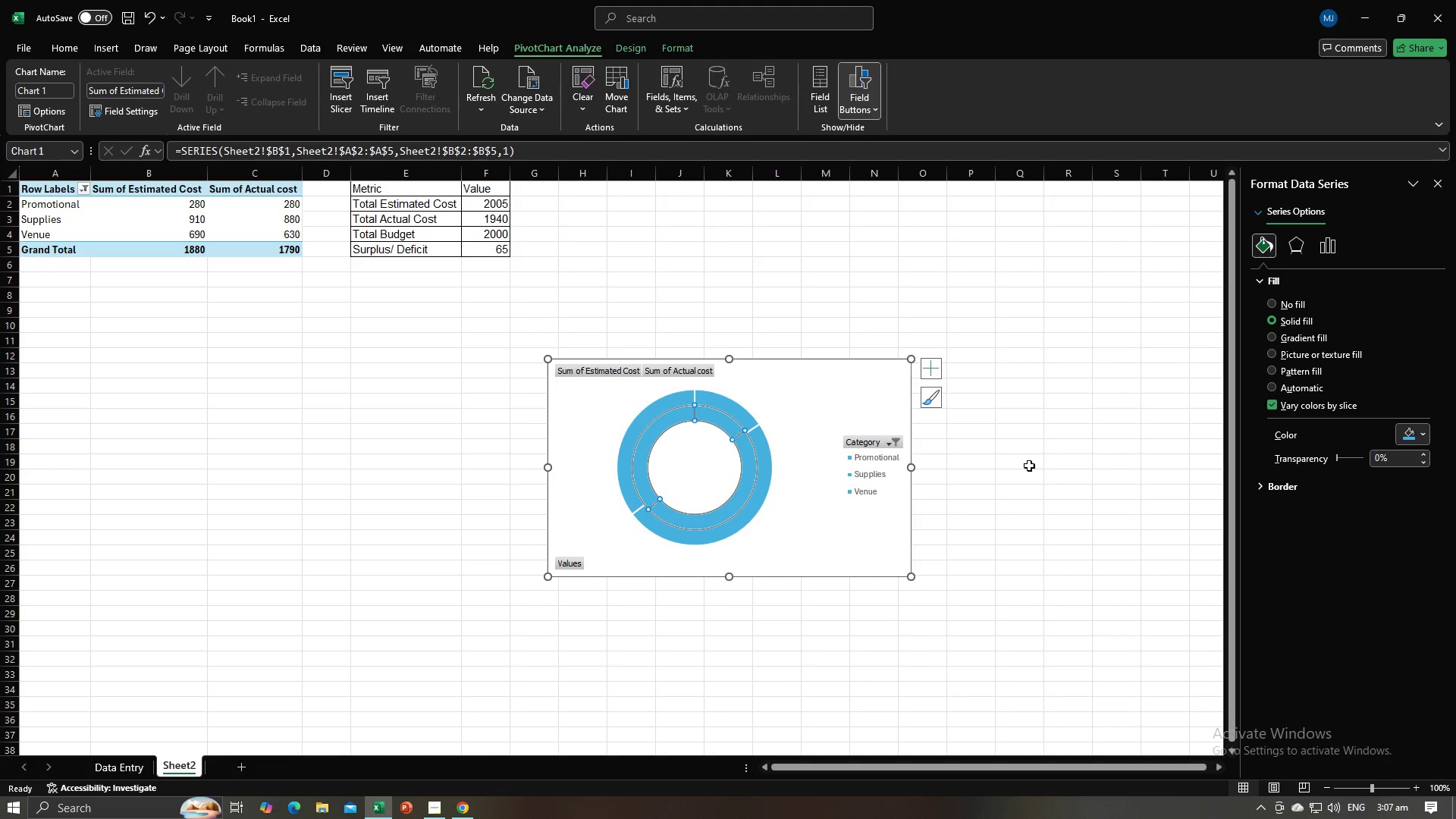 
wait(5.18)
 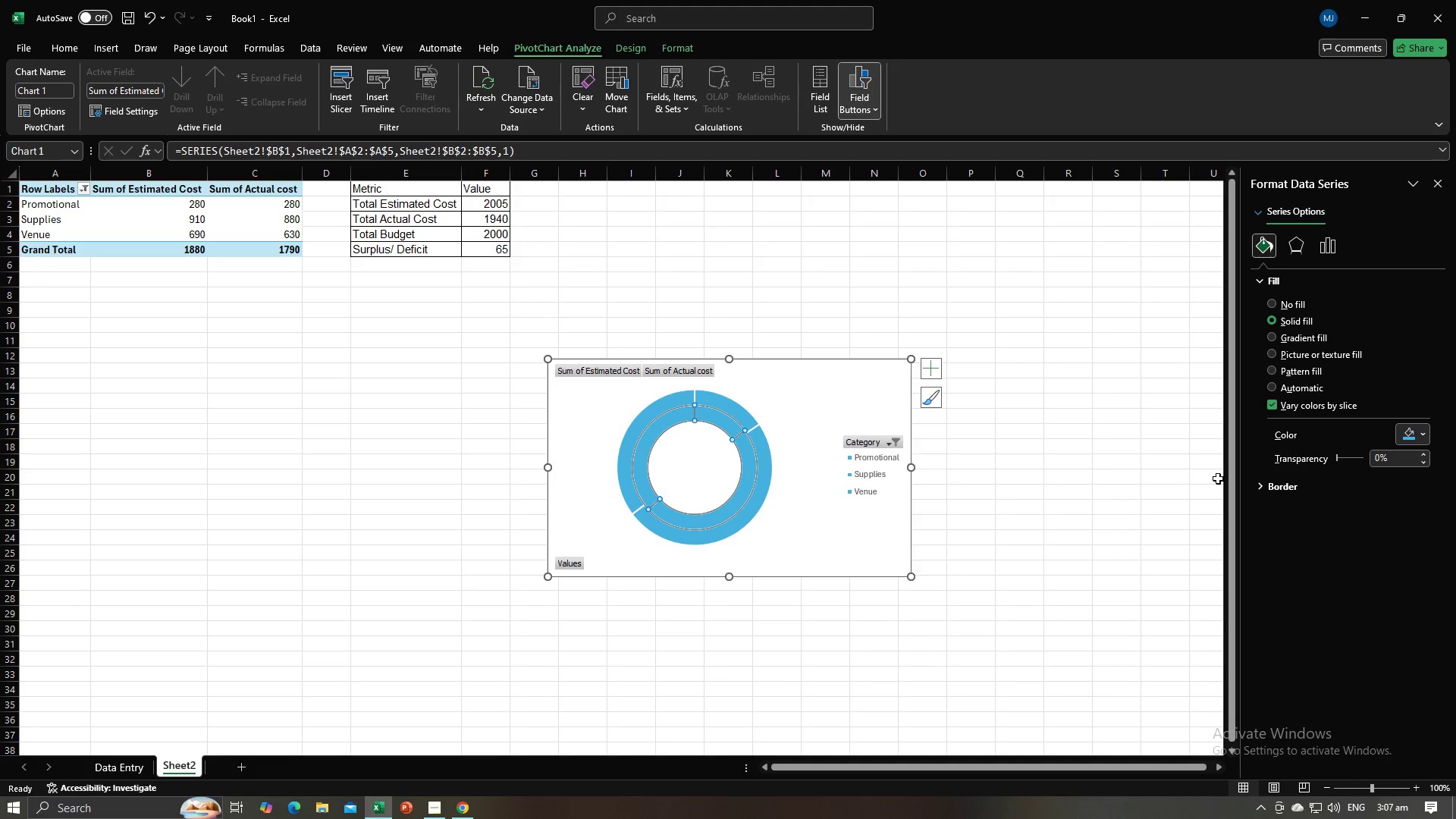 
left_click([767, 484])
 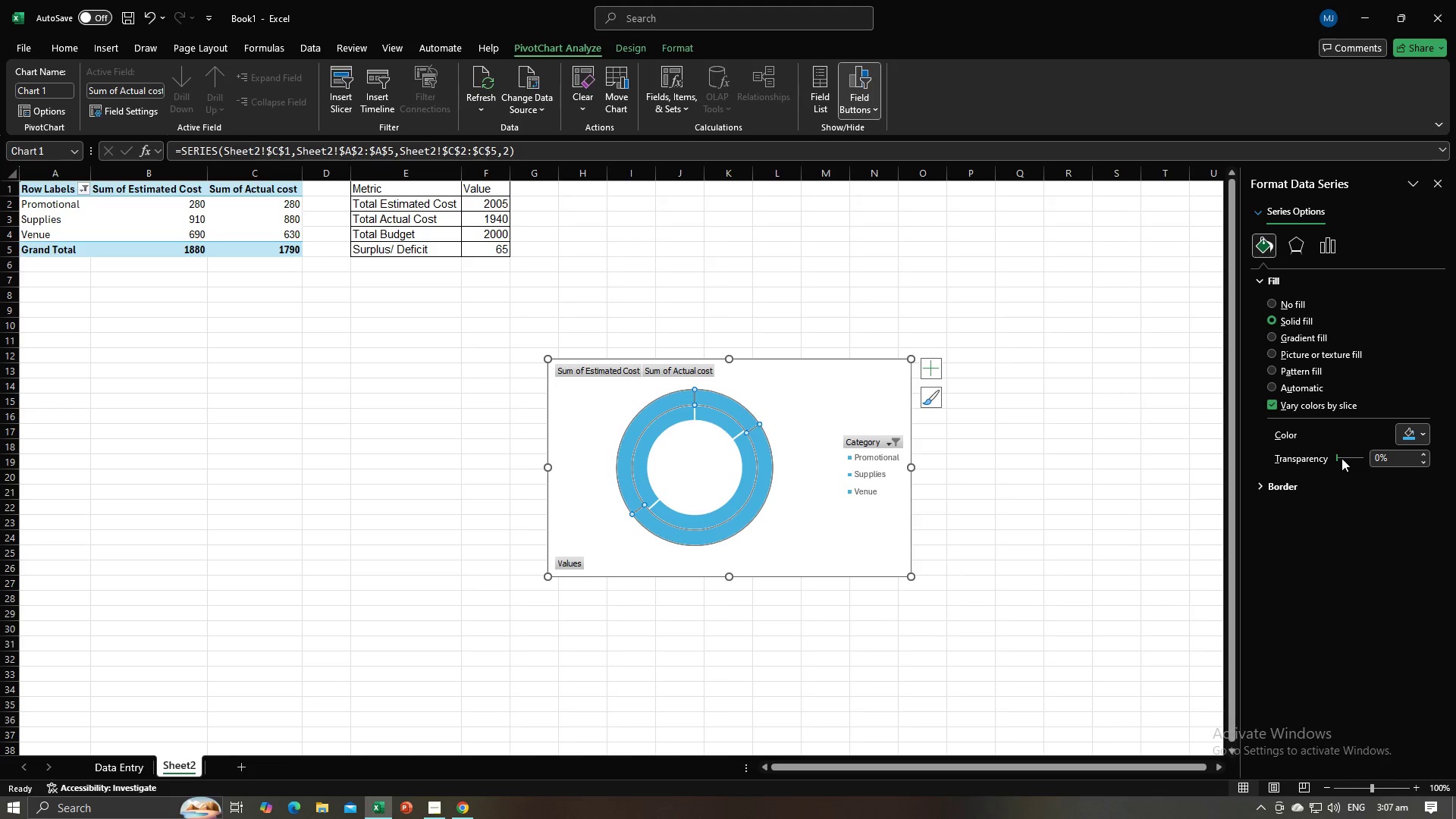 
left_click_drag(start_coordinate=[1338, 457], to_coordinate=[1345, 457])
 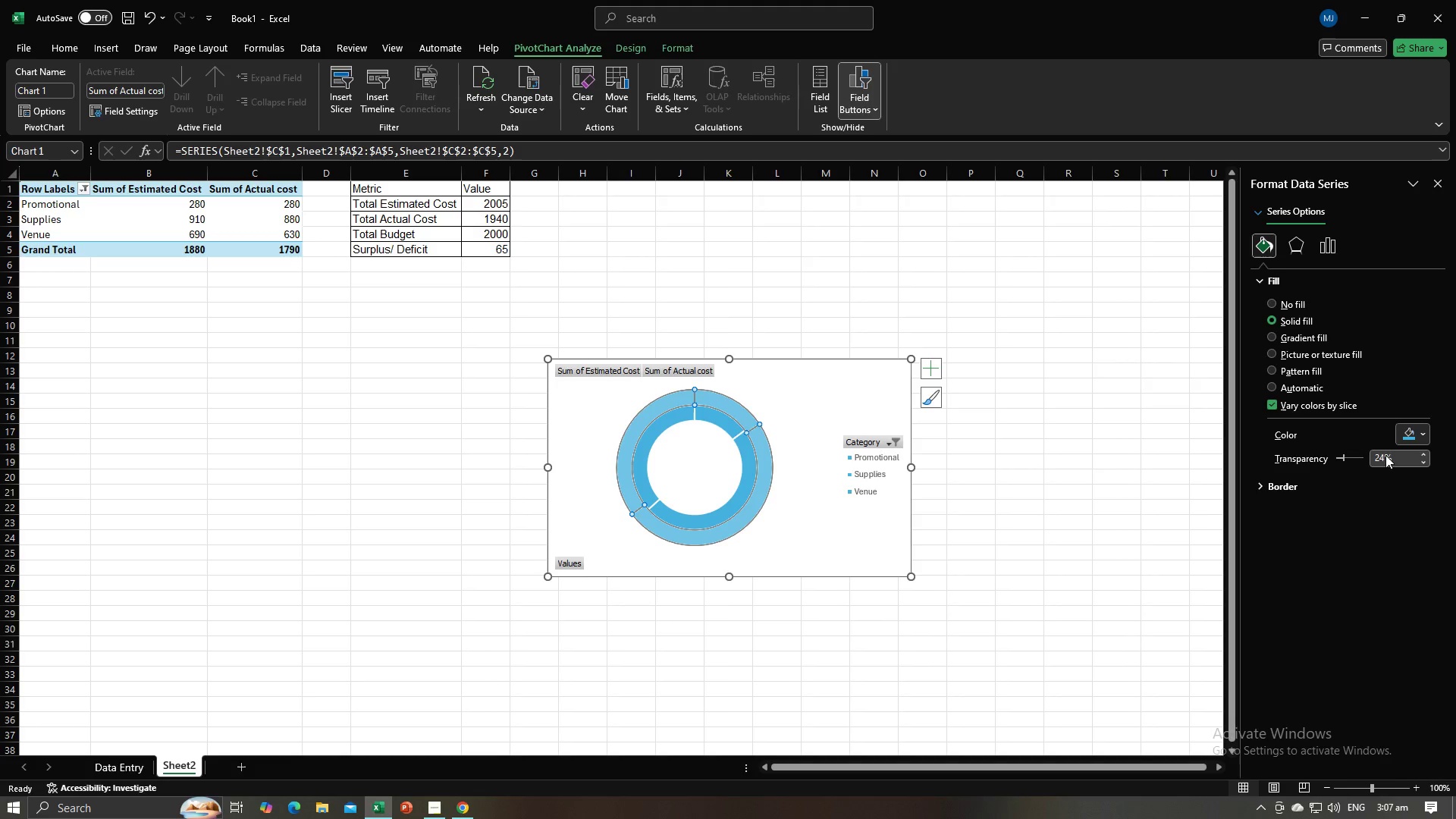 
left_click([1385, 455])
 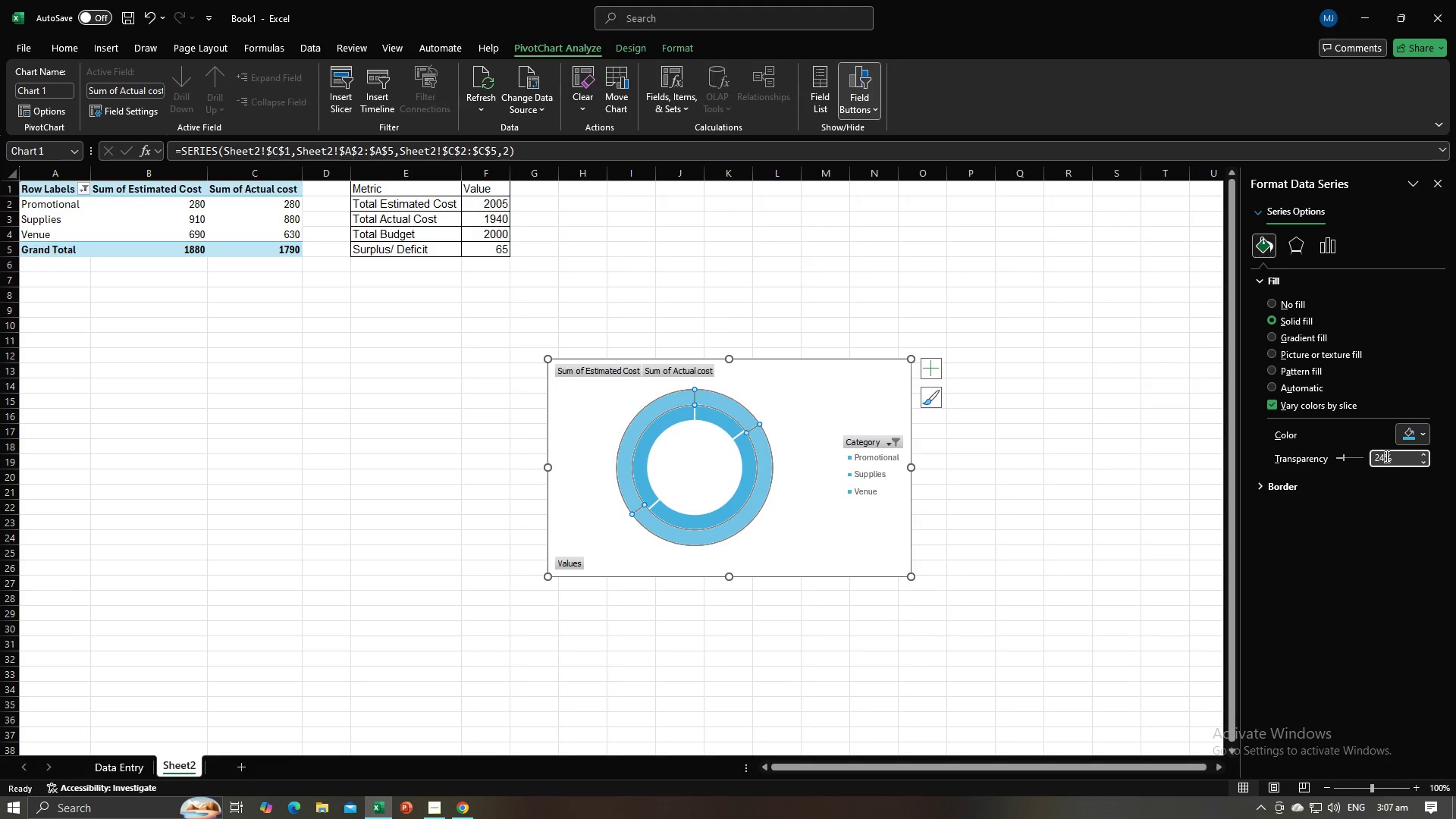 
key(Backspace)
 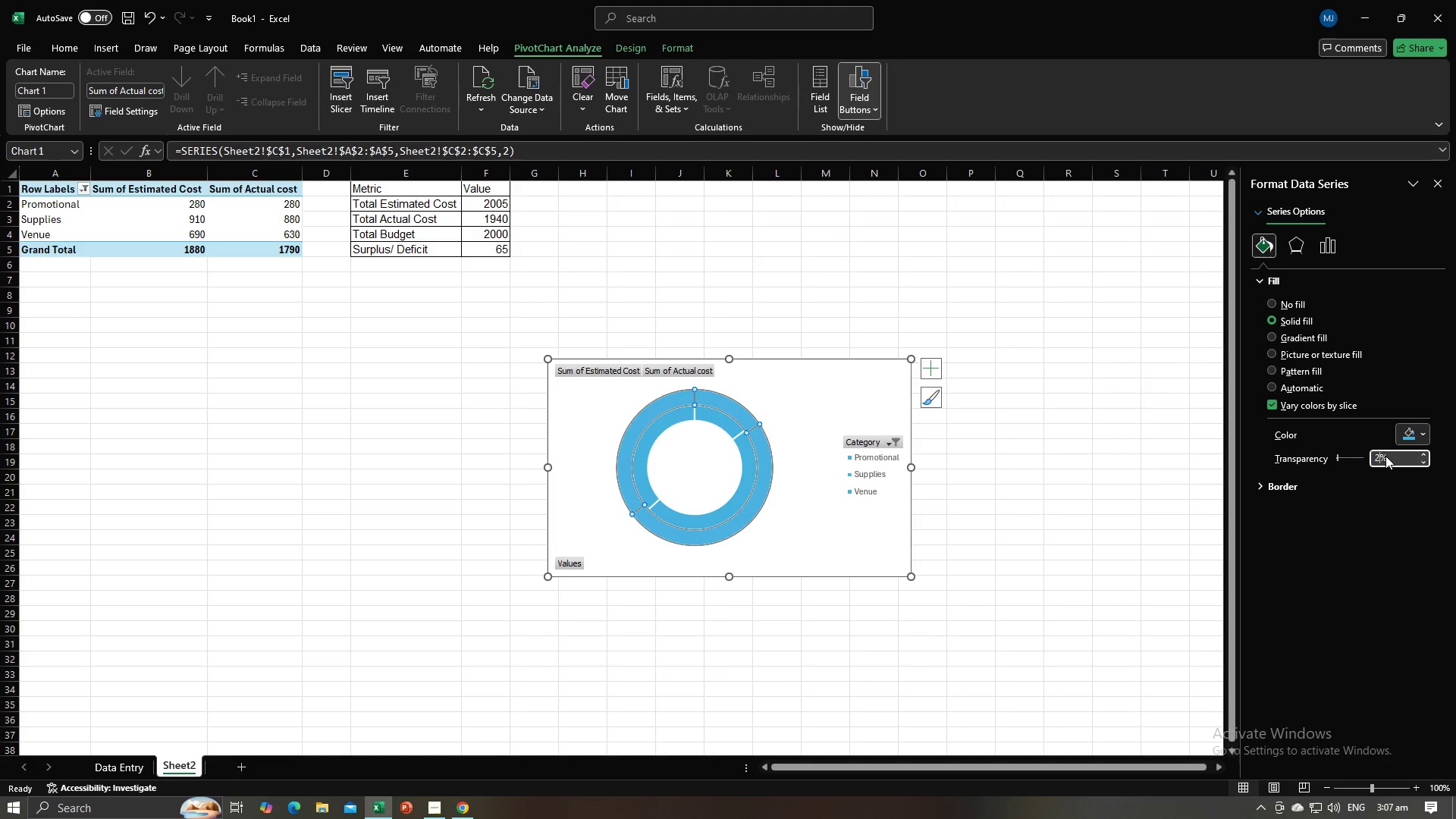 
key(5)
 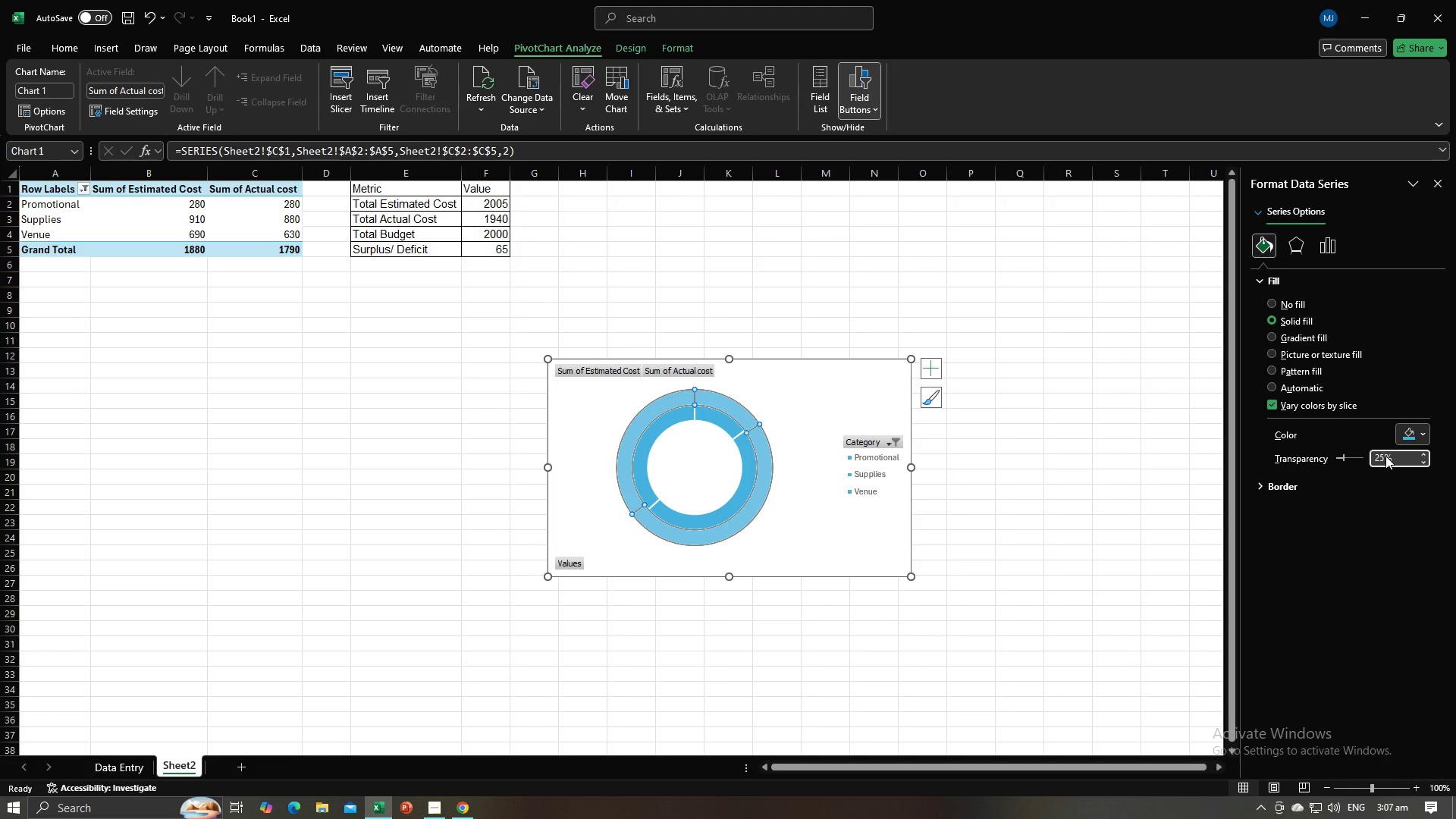 
key(Enter)
 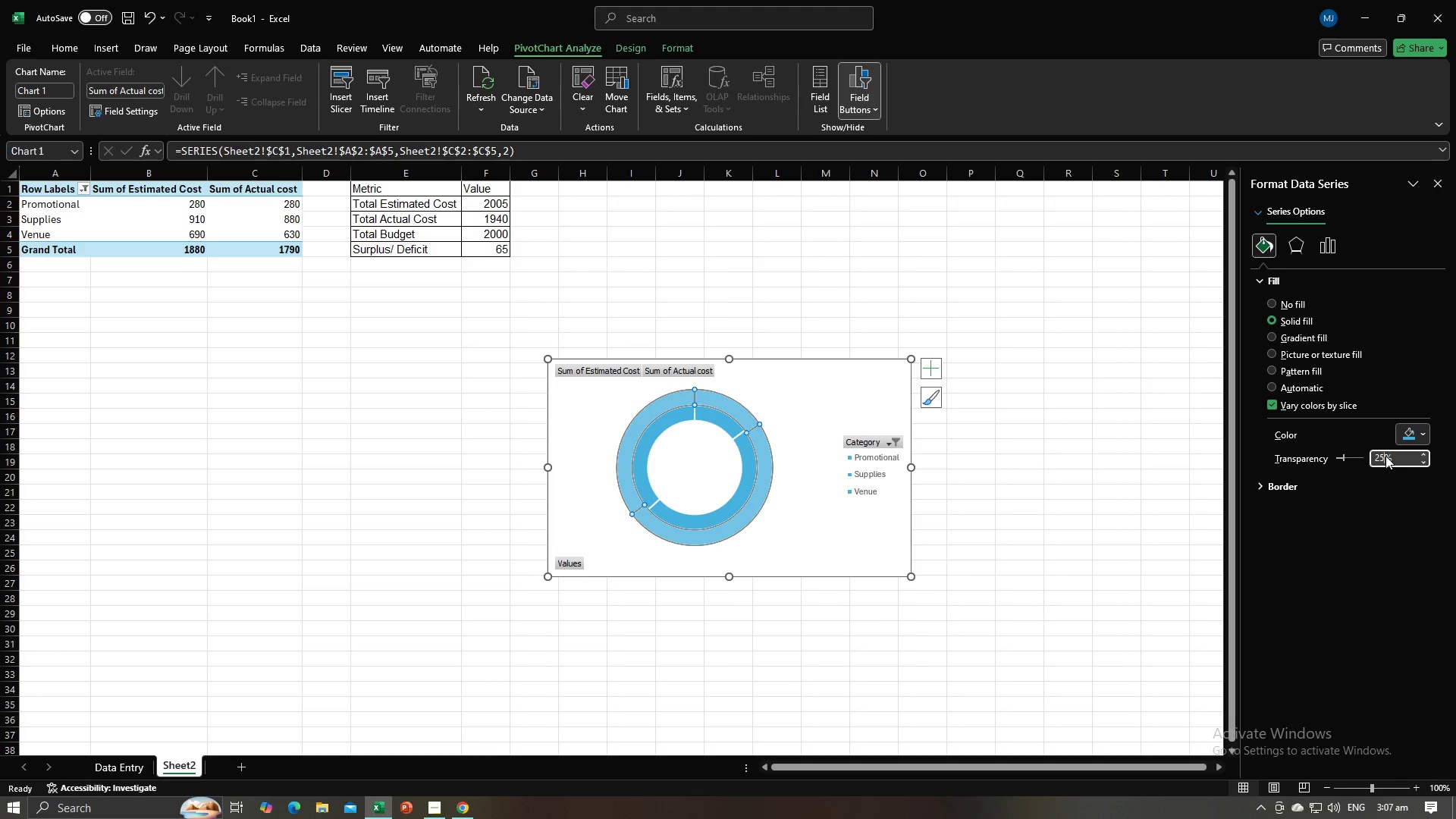 
key(Backspace)
key(Backspace)
type(50)
 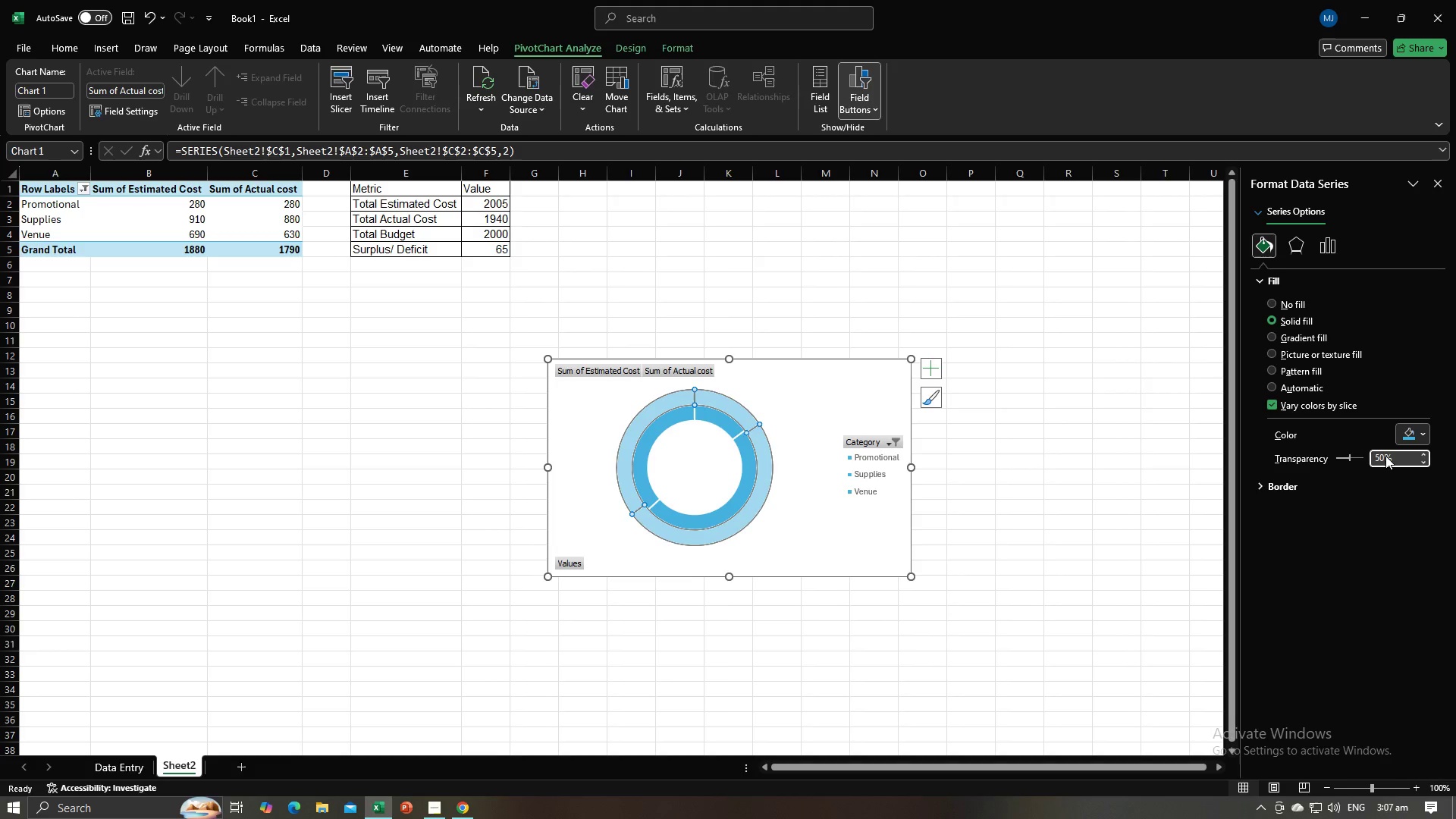 
key(Enter)
 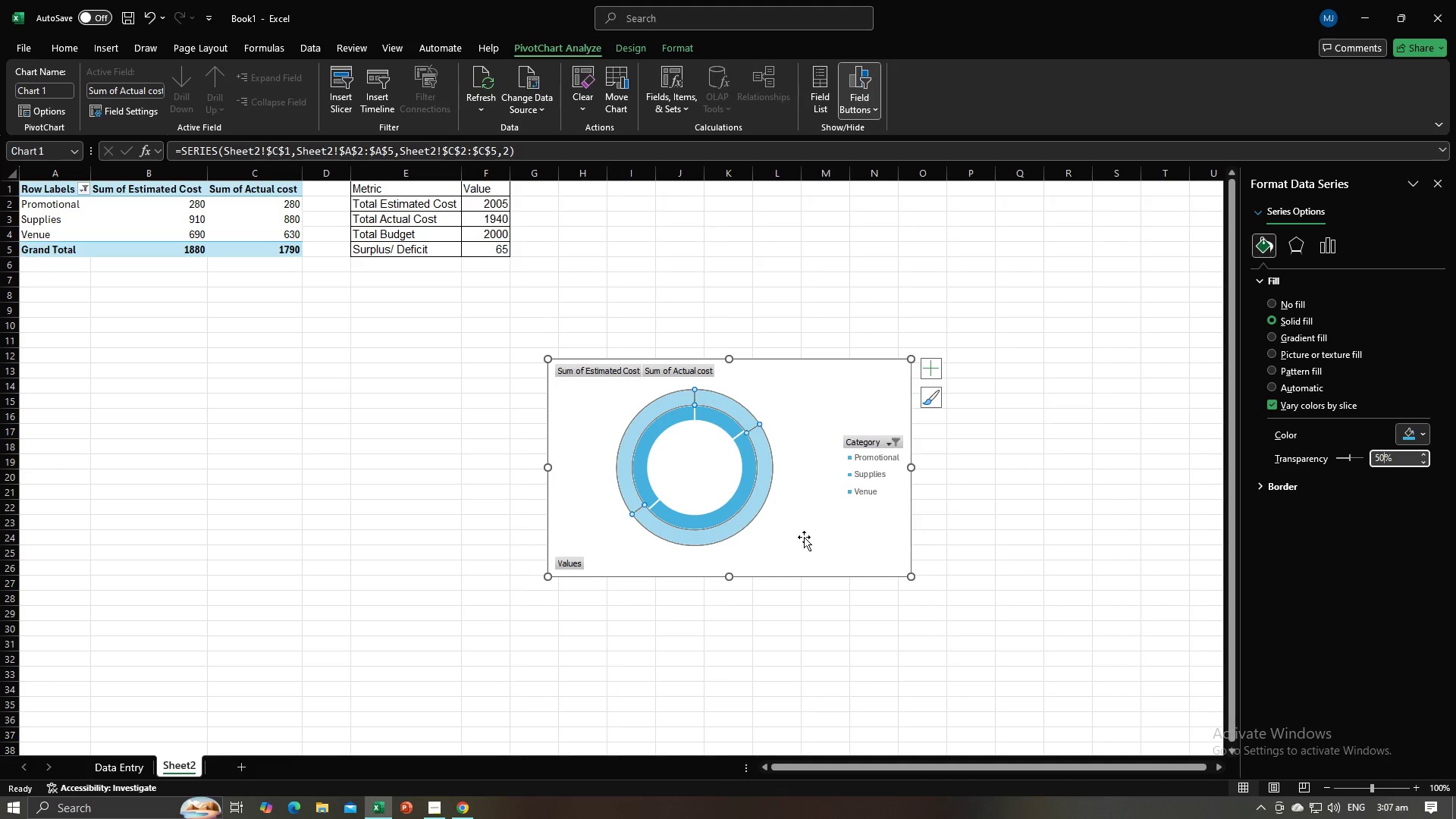 
left_click([733, 507])
 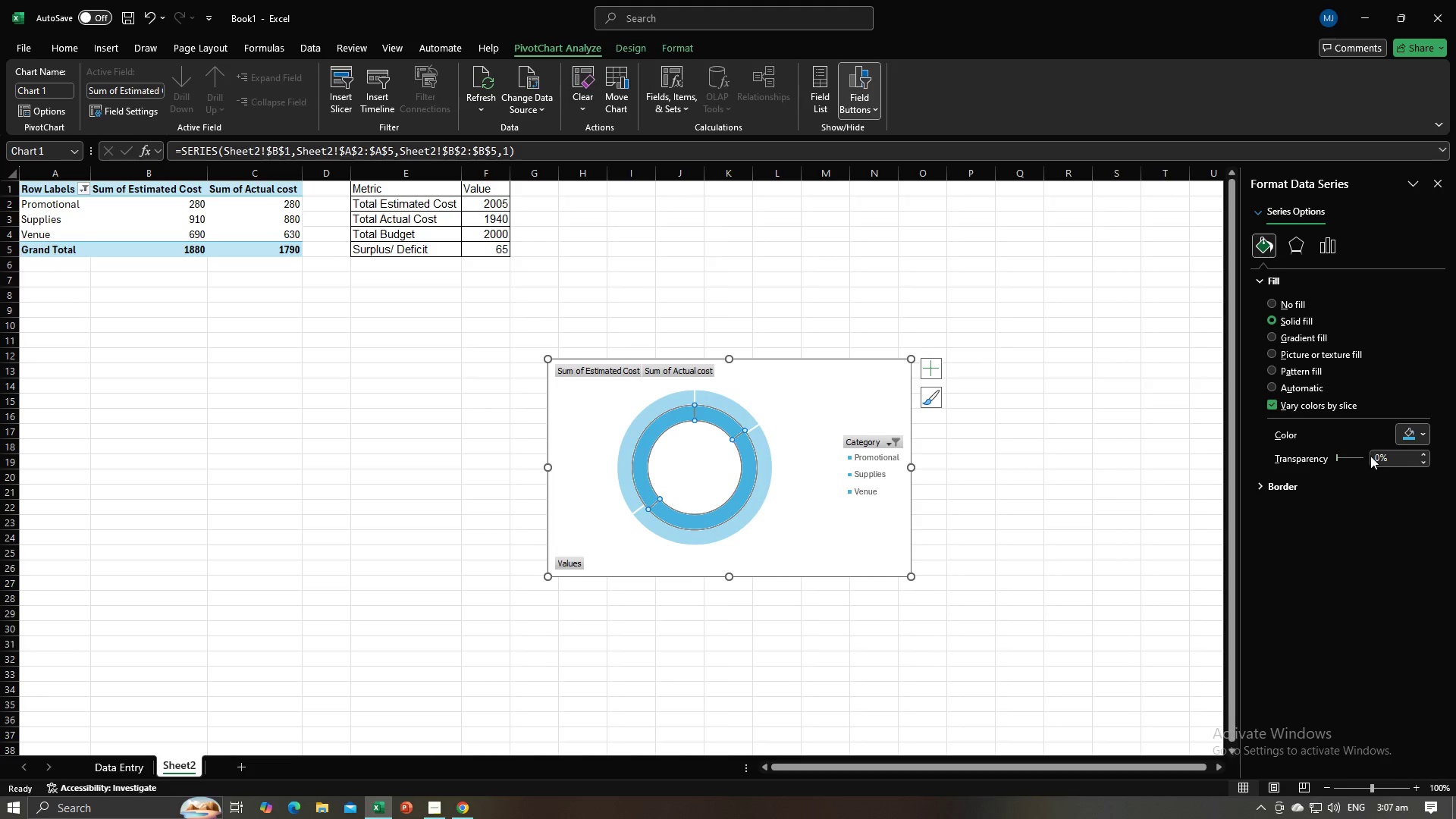 
left_click([1375, 456])
 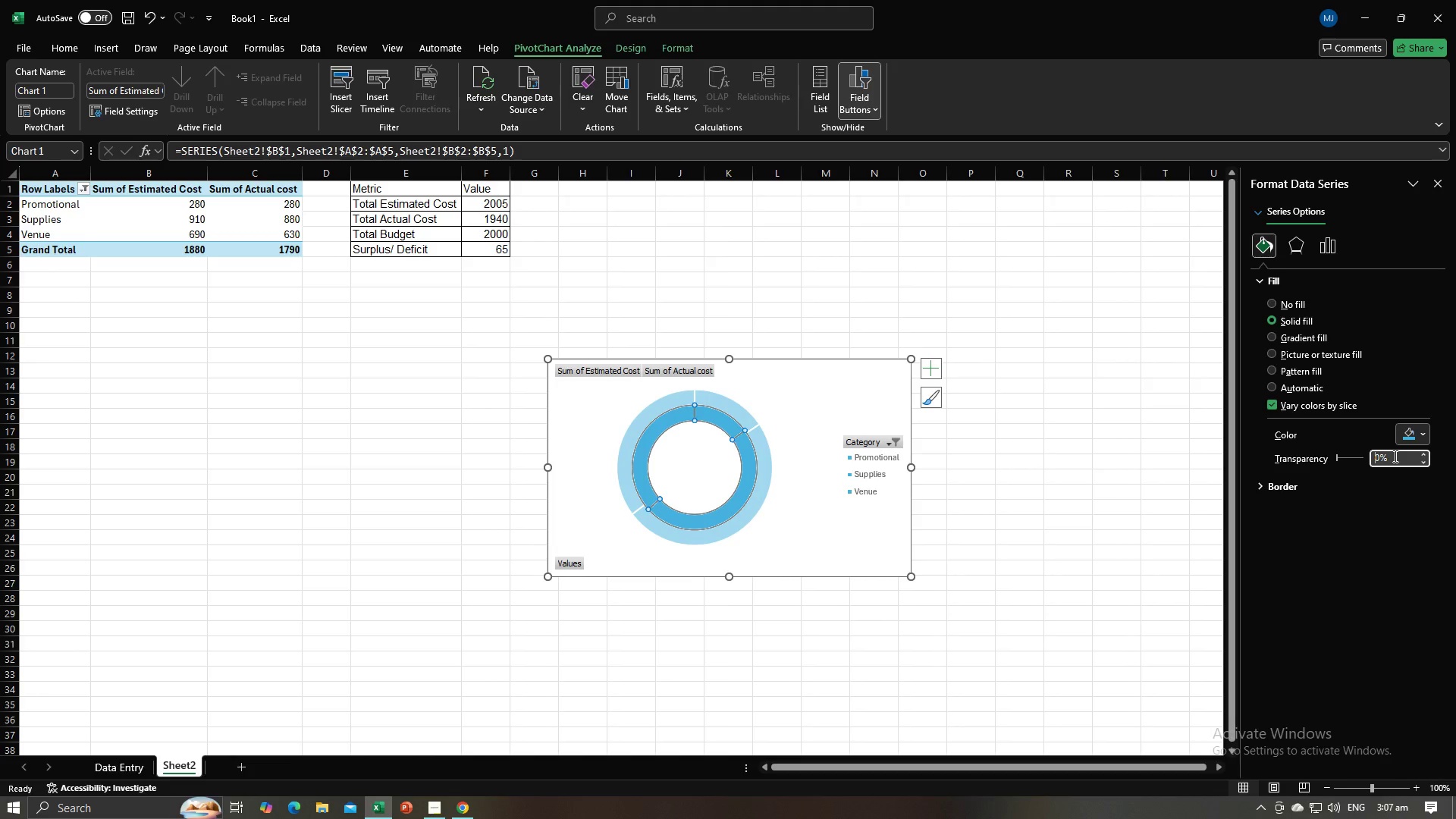 
key(ArrowRight)
 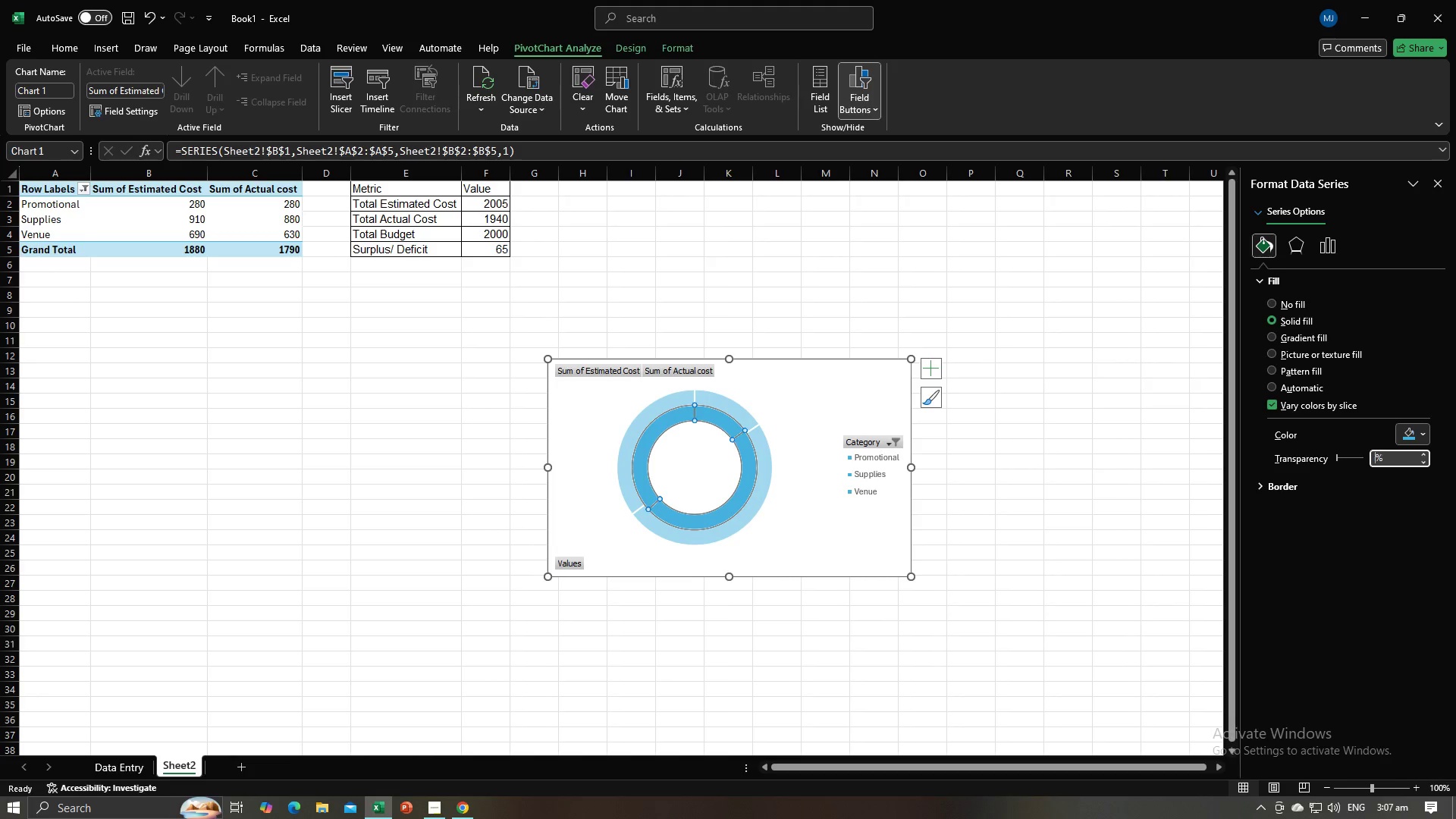 
key(Backspace)
type(25)
 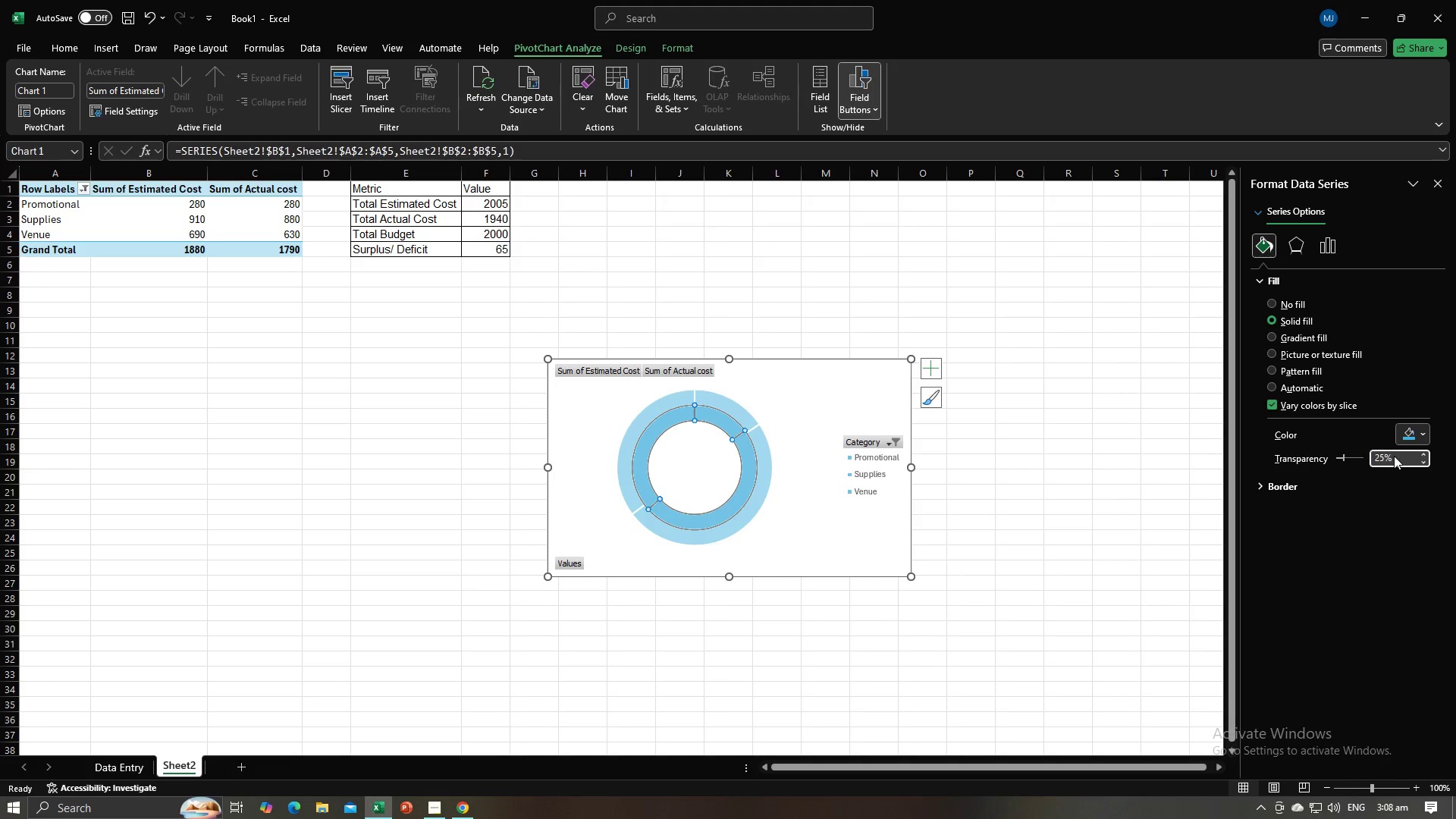 
key(Enter)
 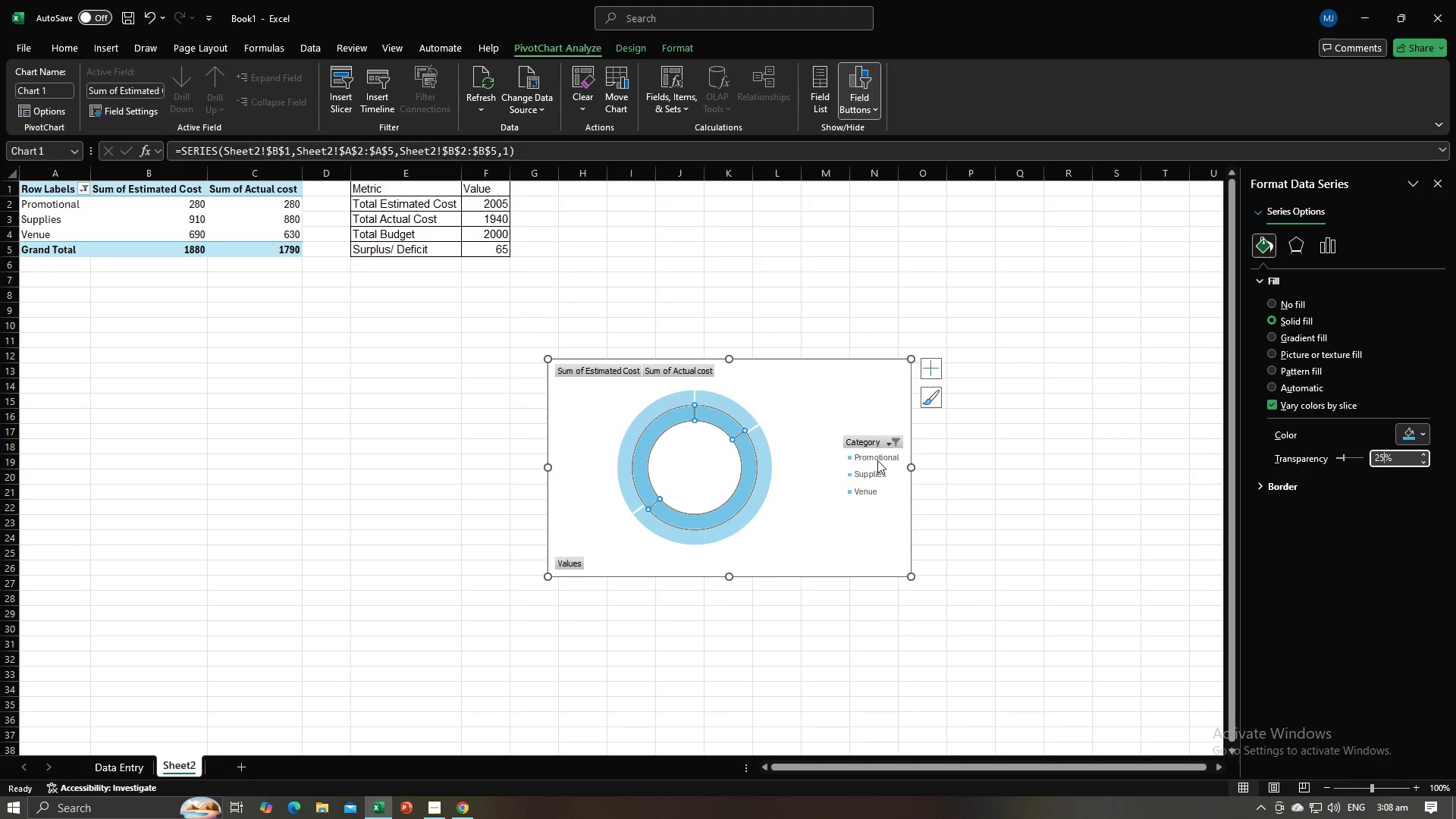 
left_click([872, 468])
 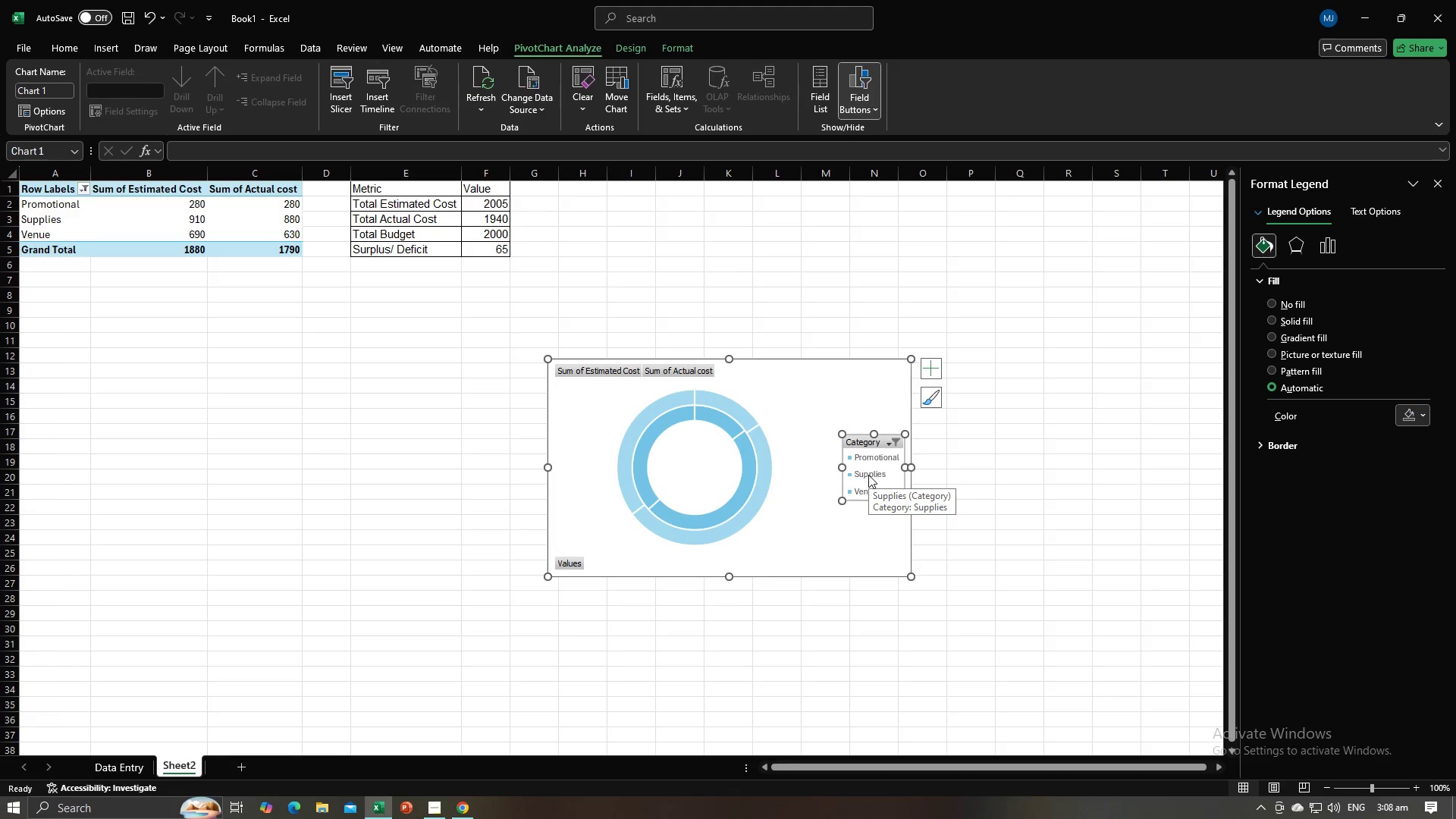 
key(Backspace)
 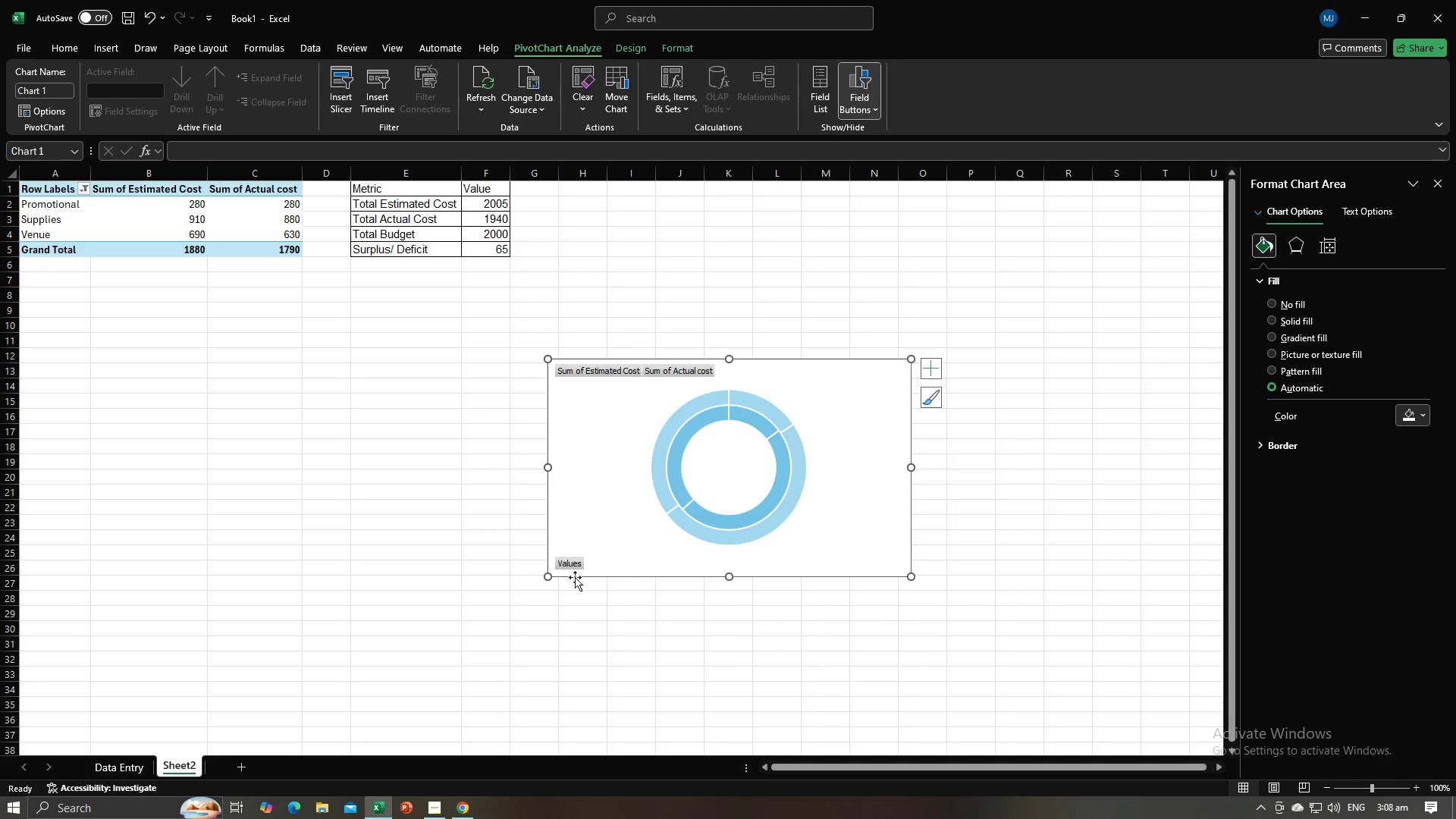 
left_click([571, 565])
 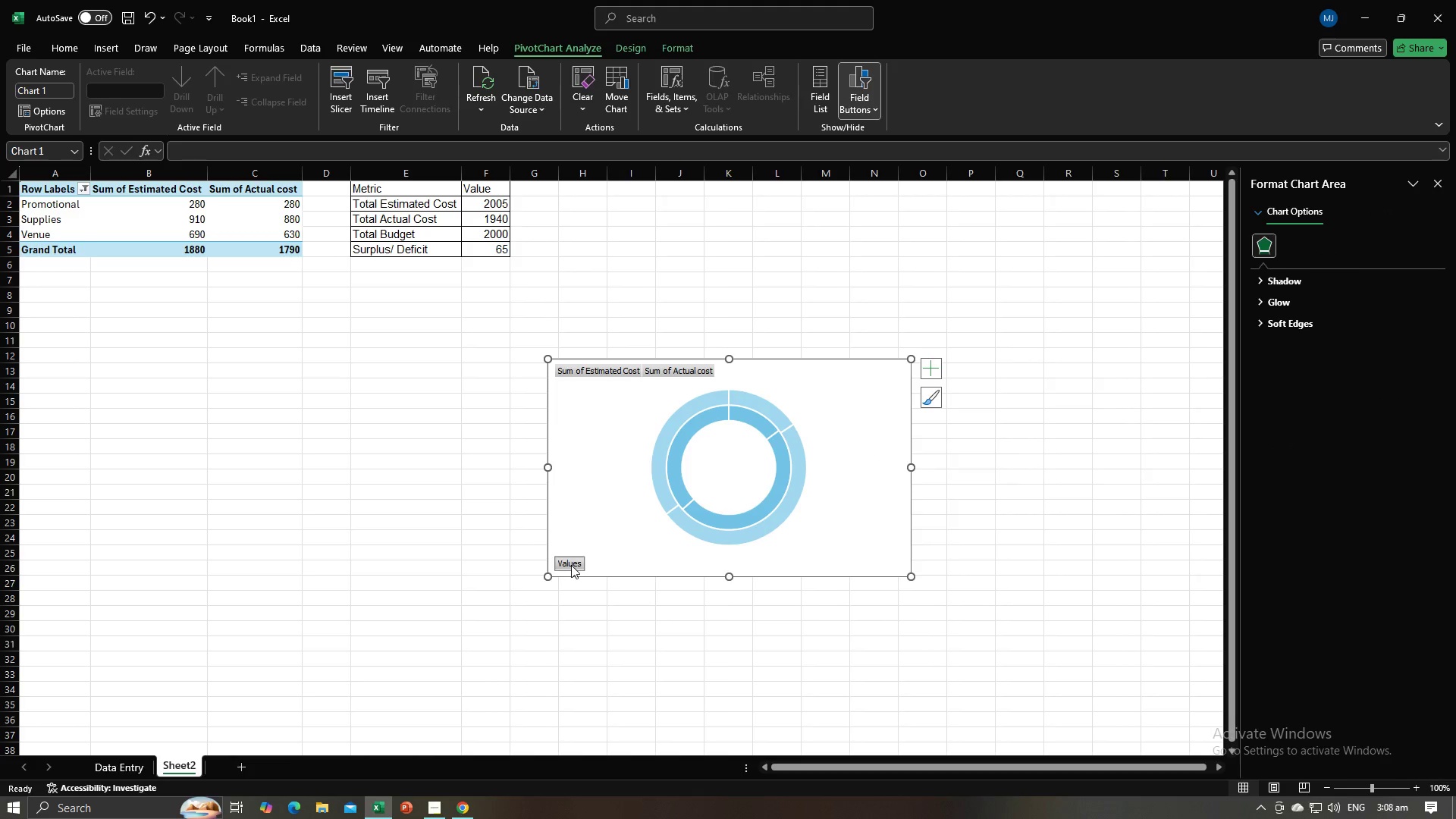 
key(Backspace)
 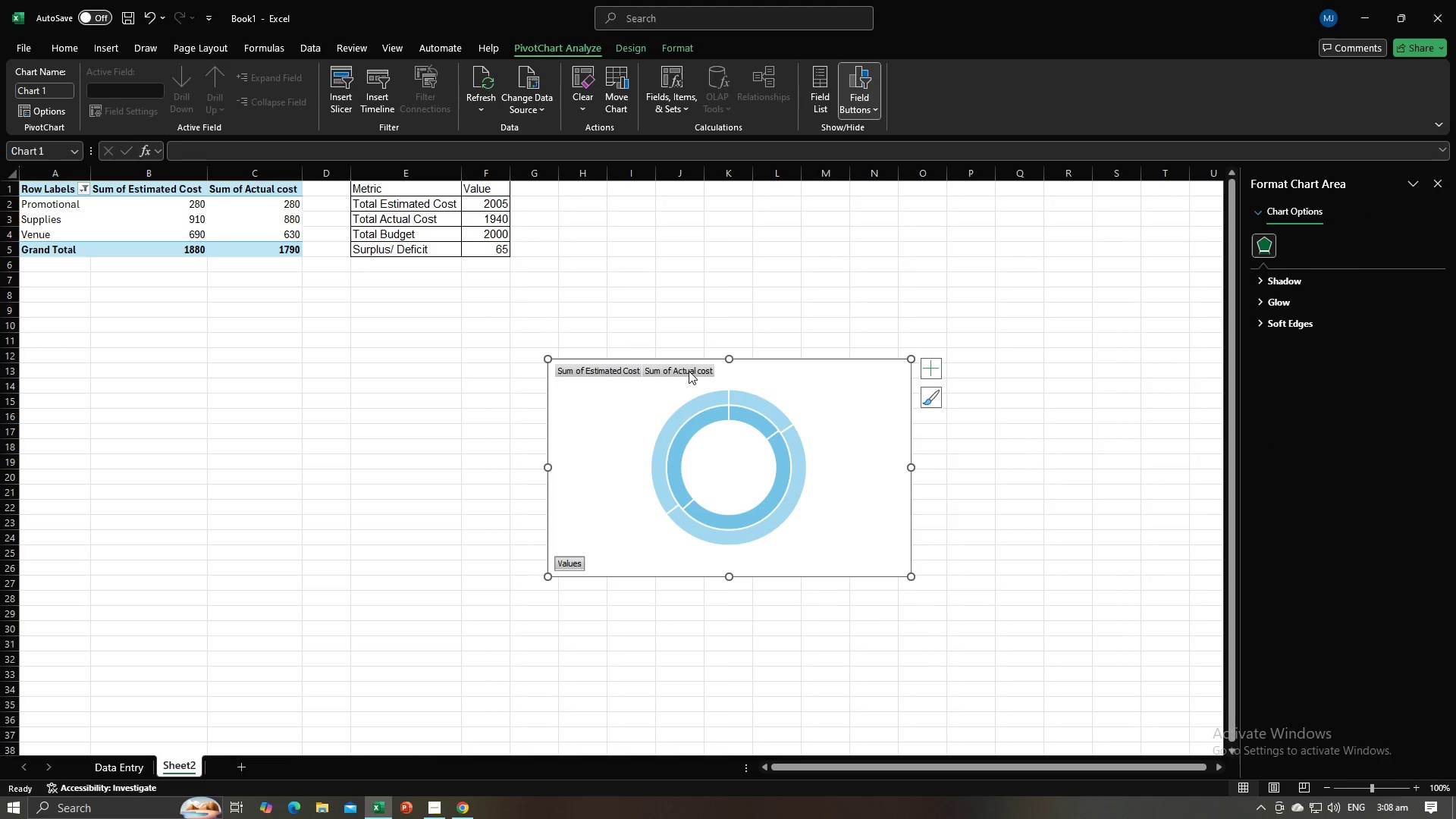 
left_click([686, 366])
 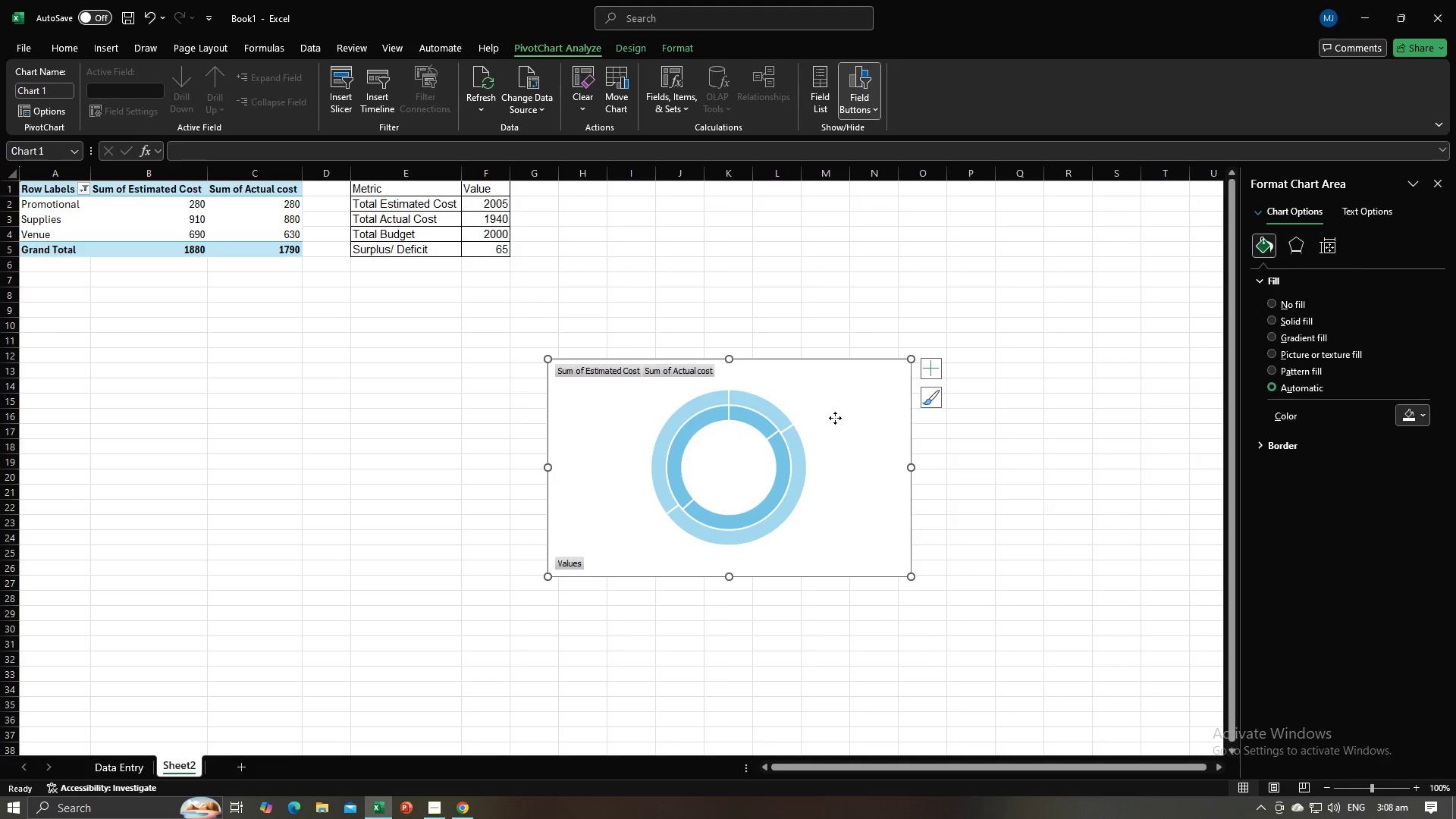 
left_click_drag(start_coordinate=[862, 406], to_coordinate=[412, 369])
 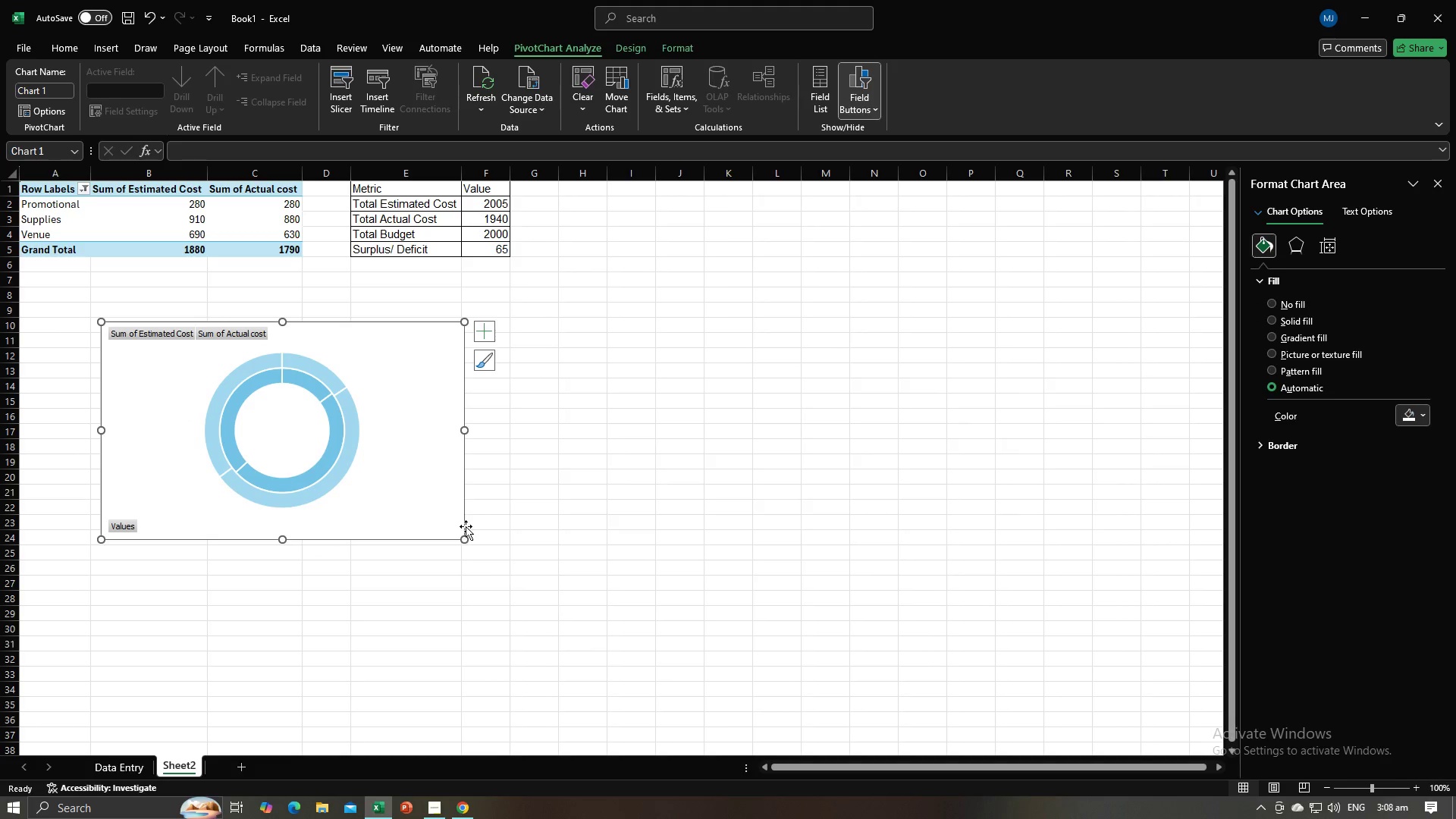 
left_click_drag(start_coordinate=[464, 541], to_coordinate=[440, 524])
 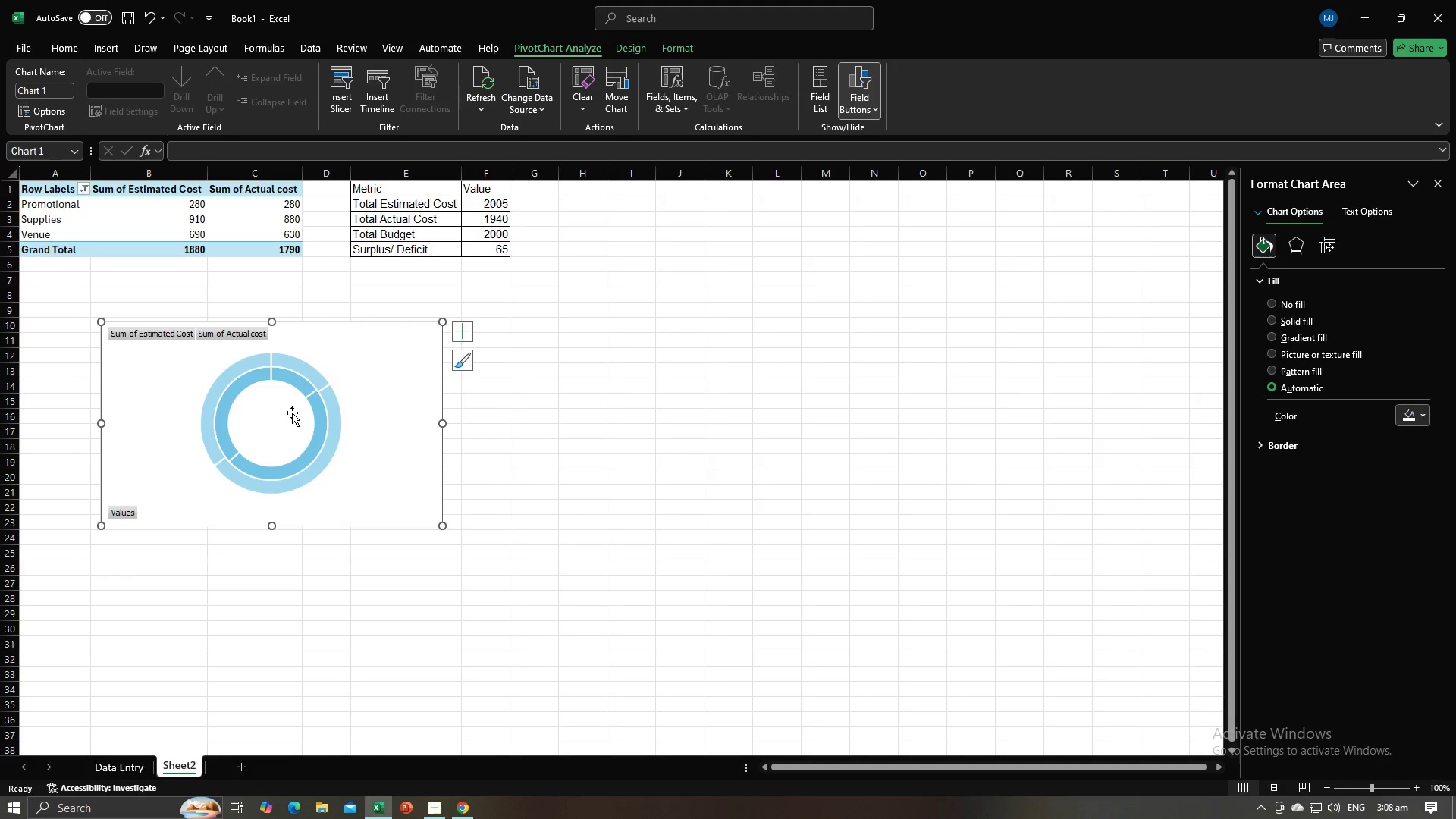 
left_click([291, 413])
 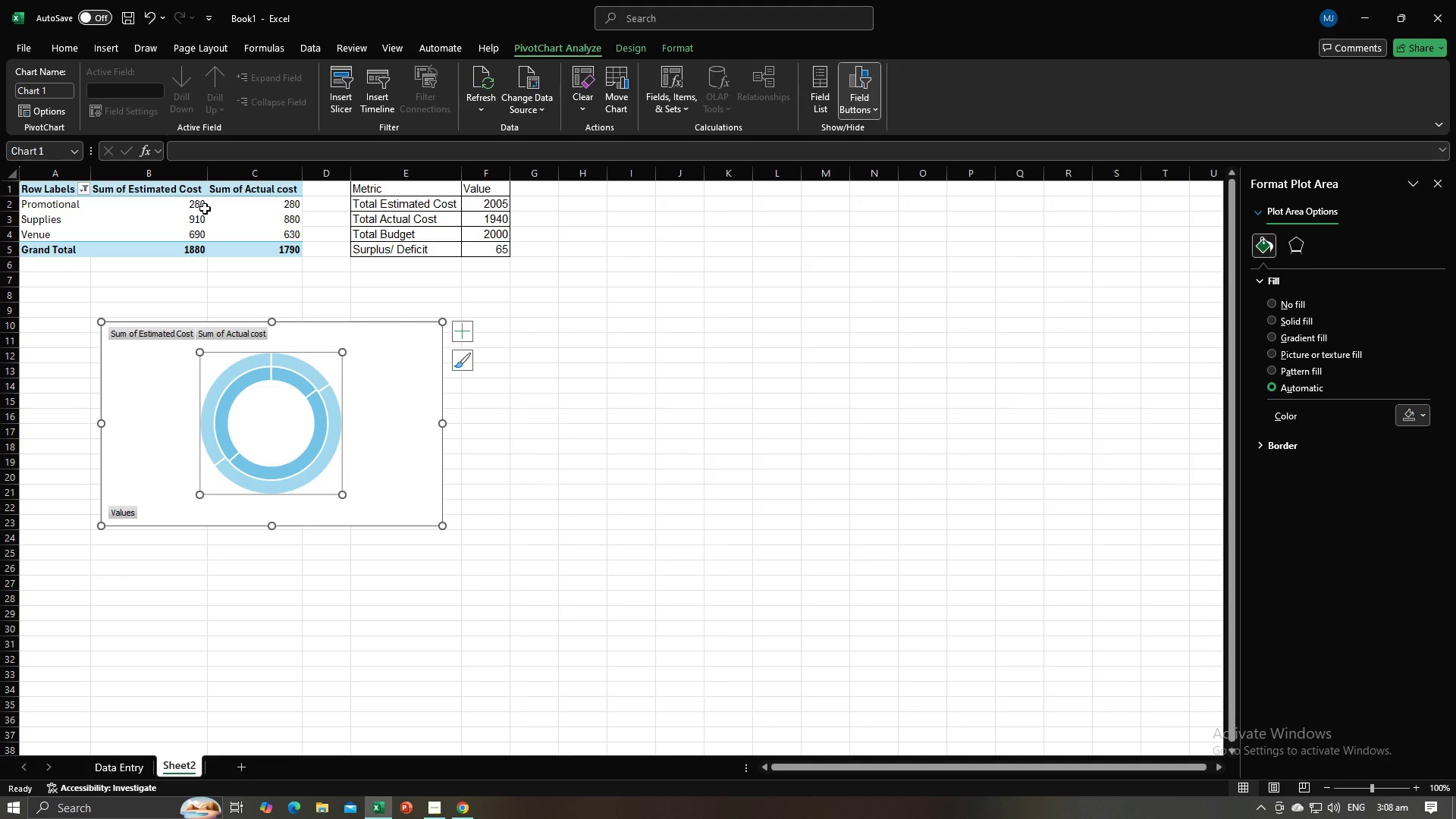 
left_click([203, 209])
 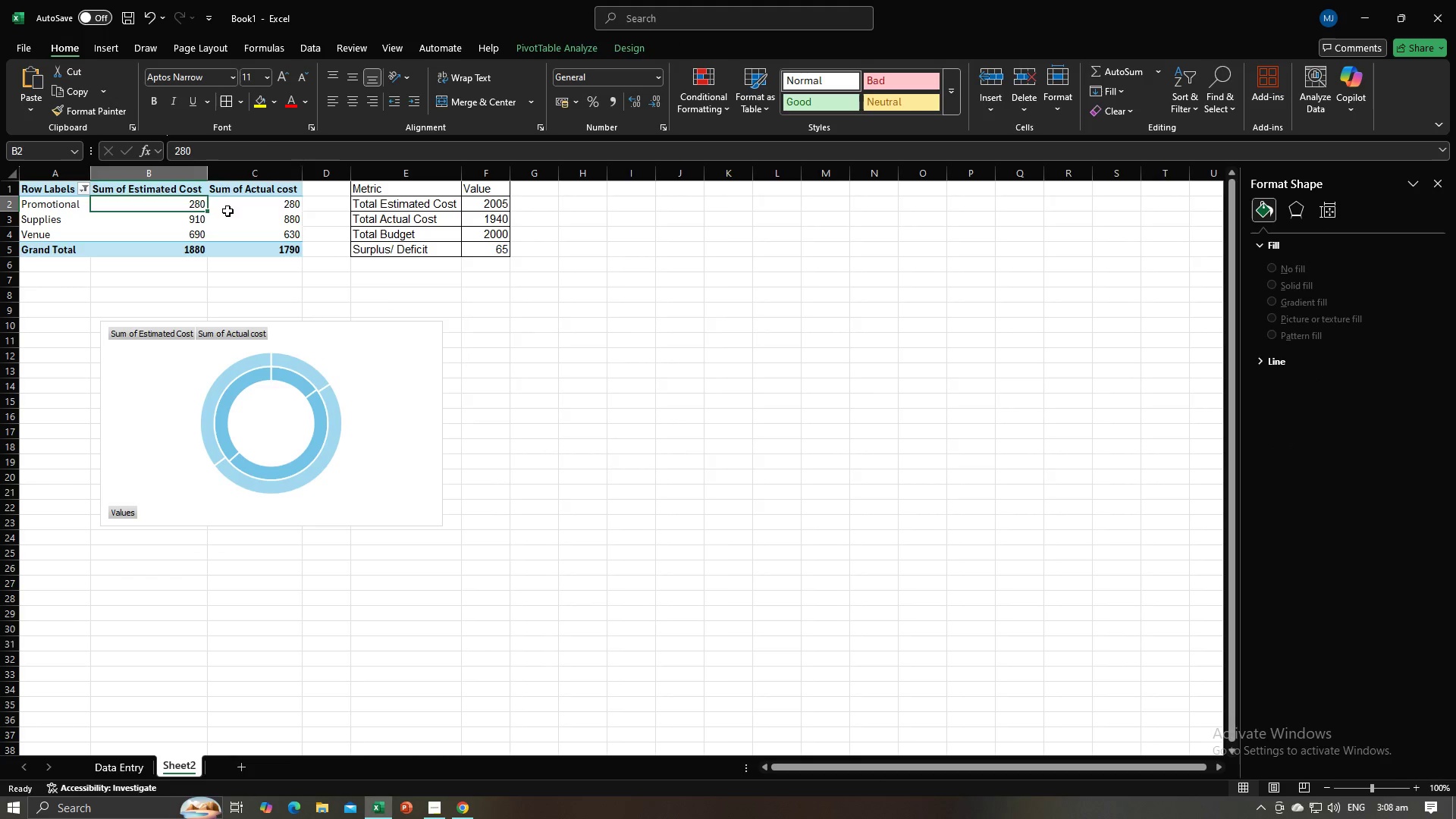 
left_click([228, 211])
 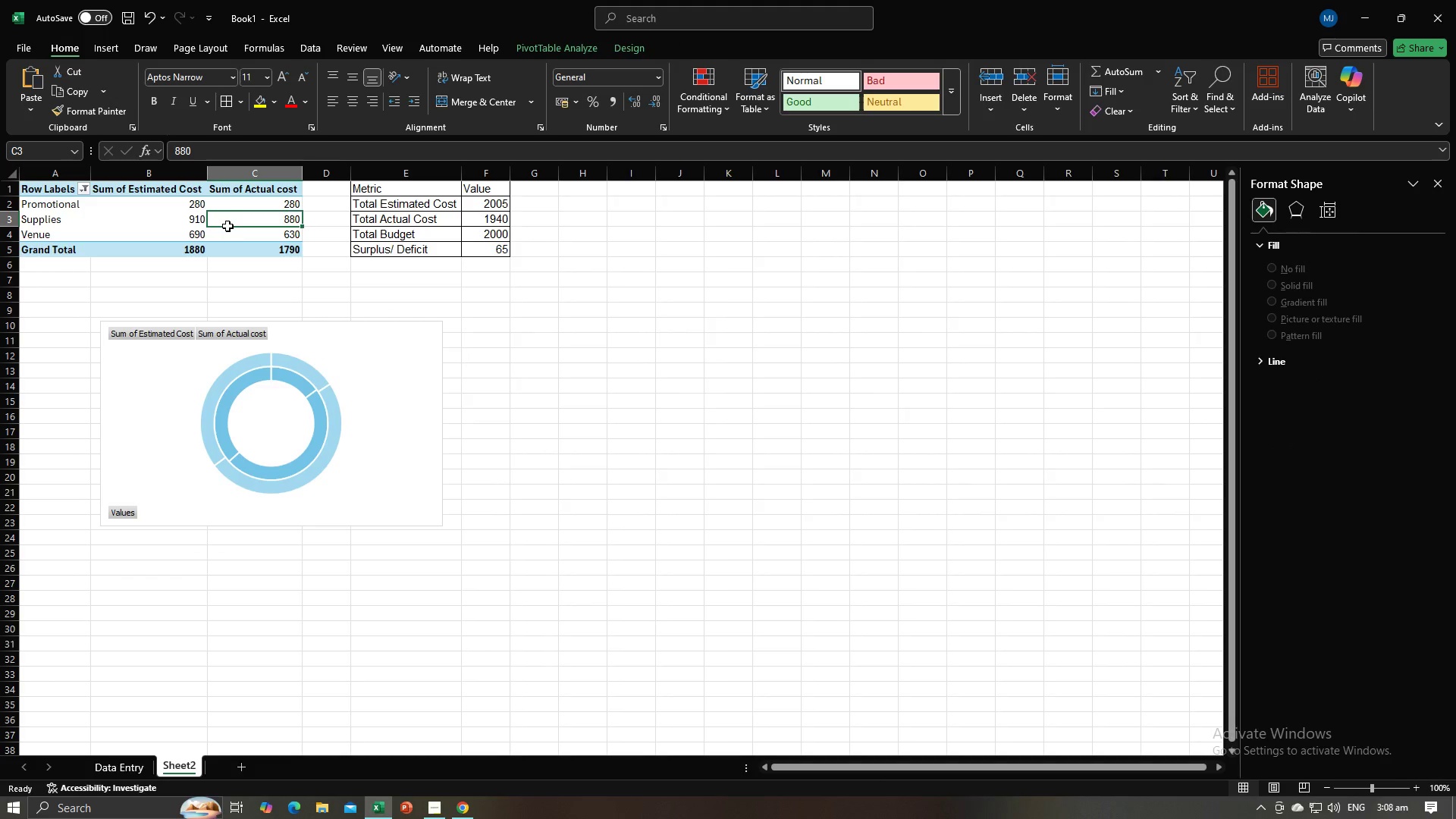 
left_click([228, 226])
 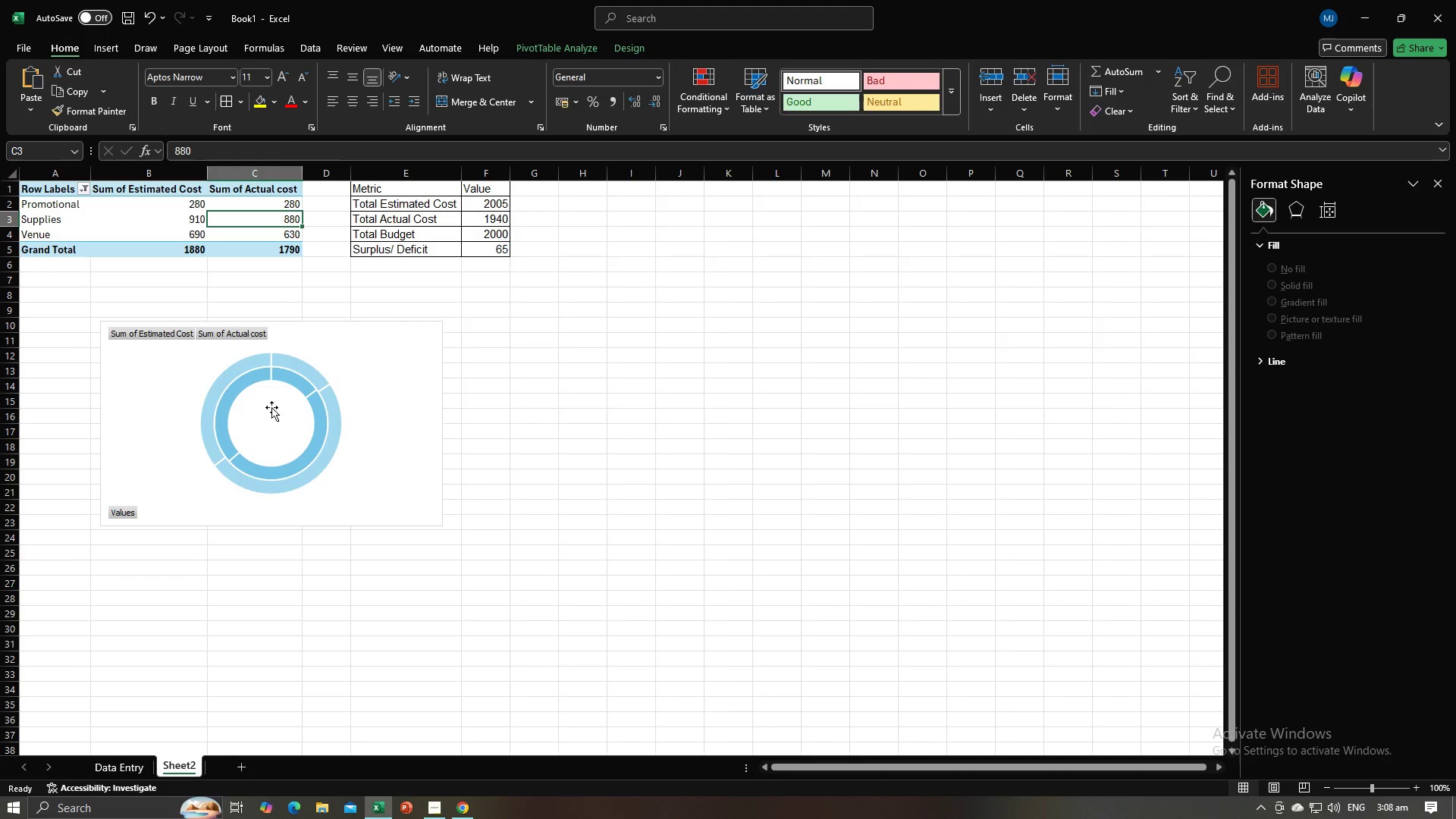 
left_click([271, 410])
 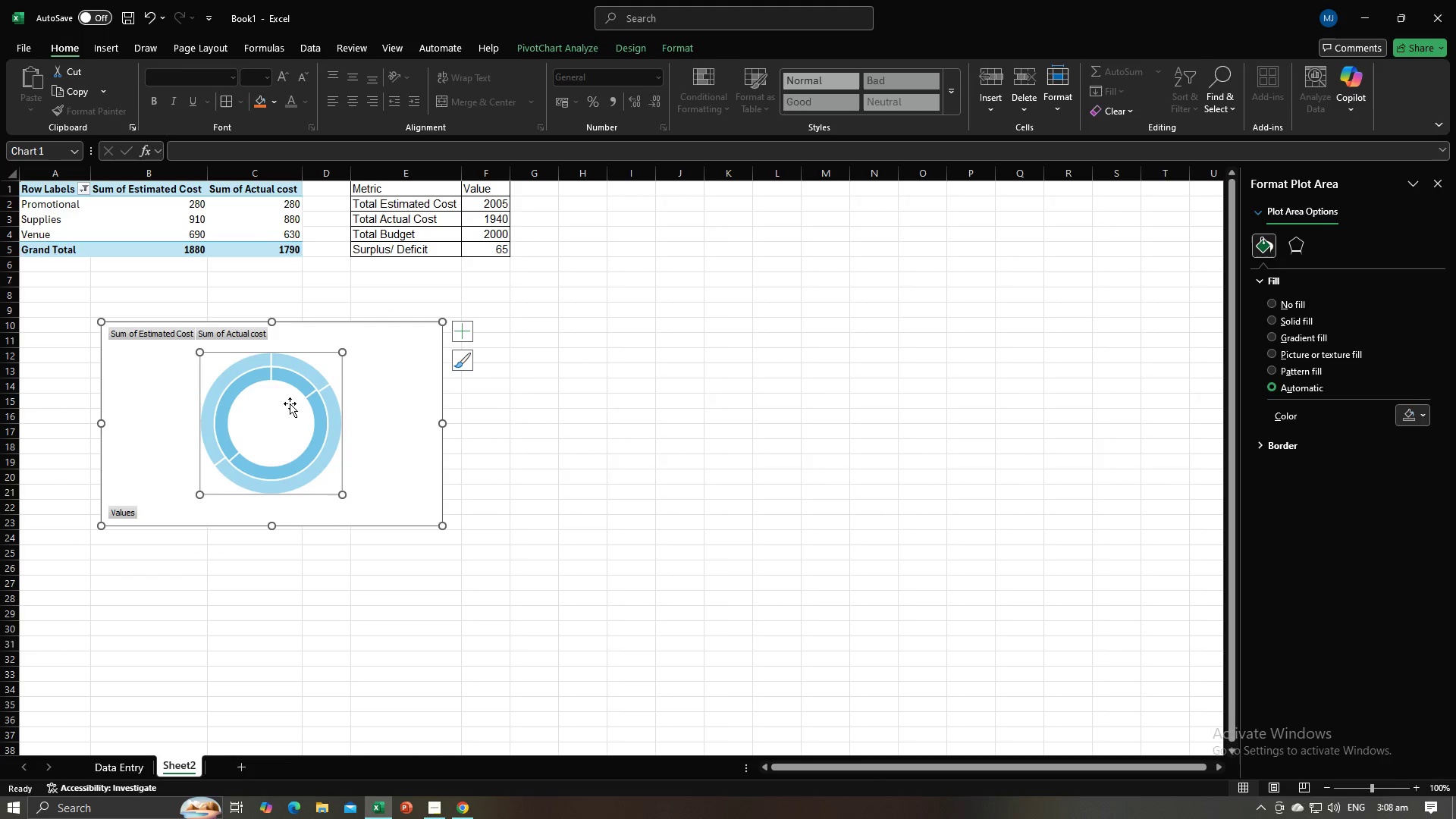 
left_click([290, 403])
 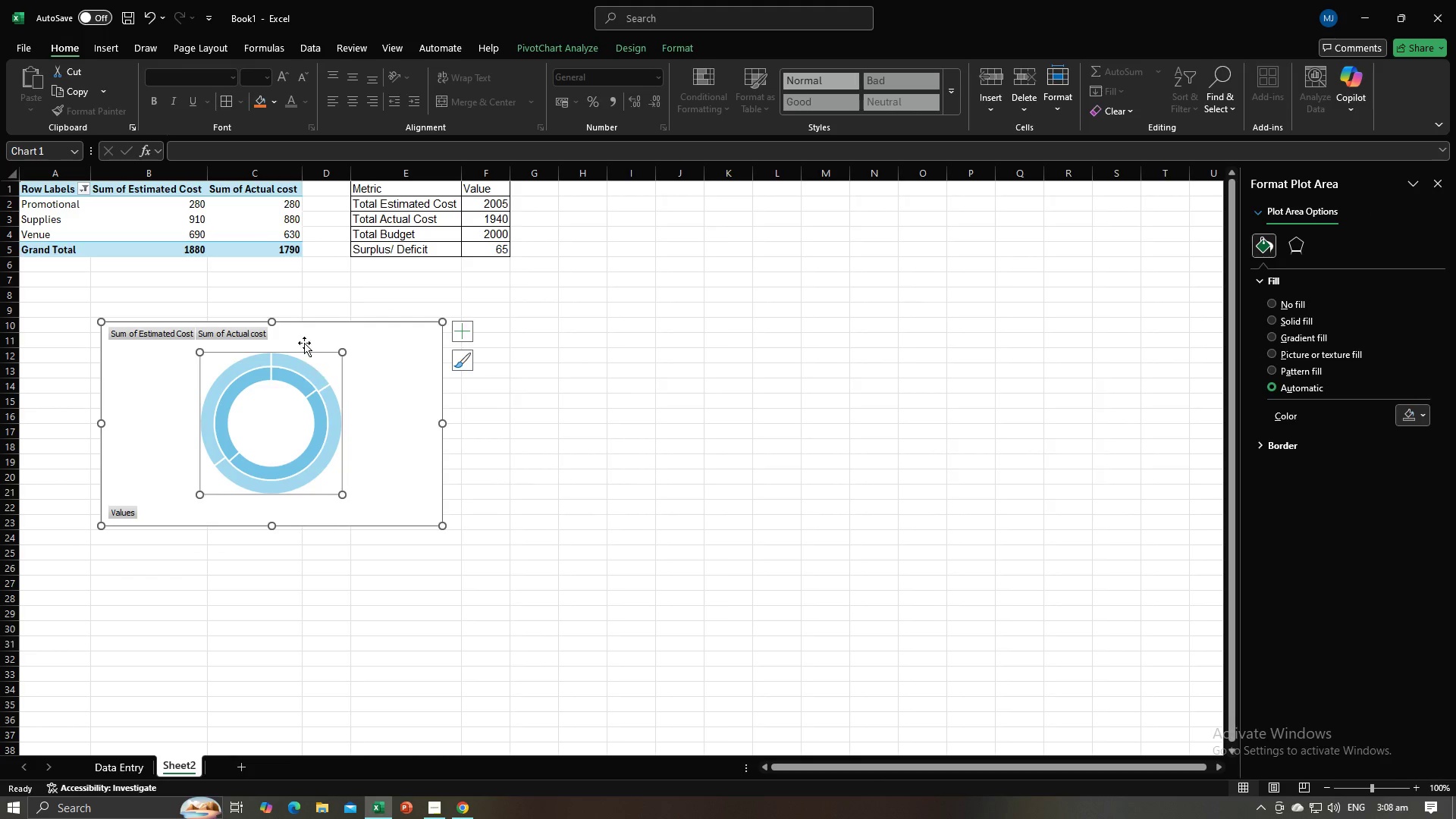 
left_click([632, 393])
 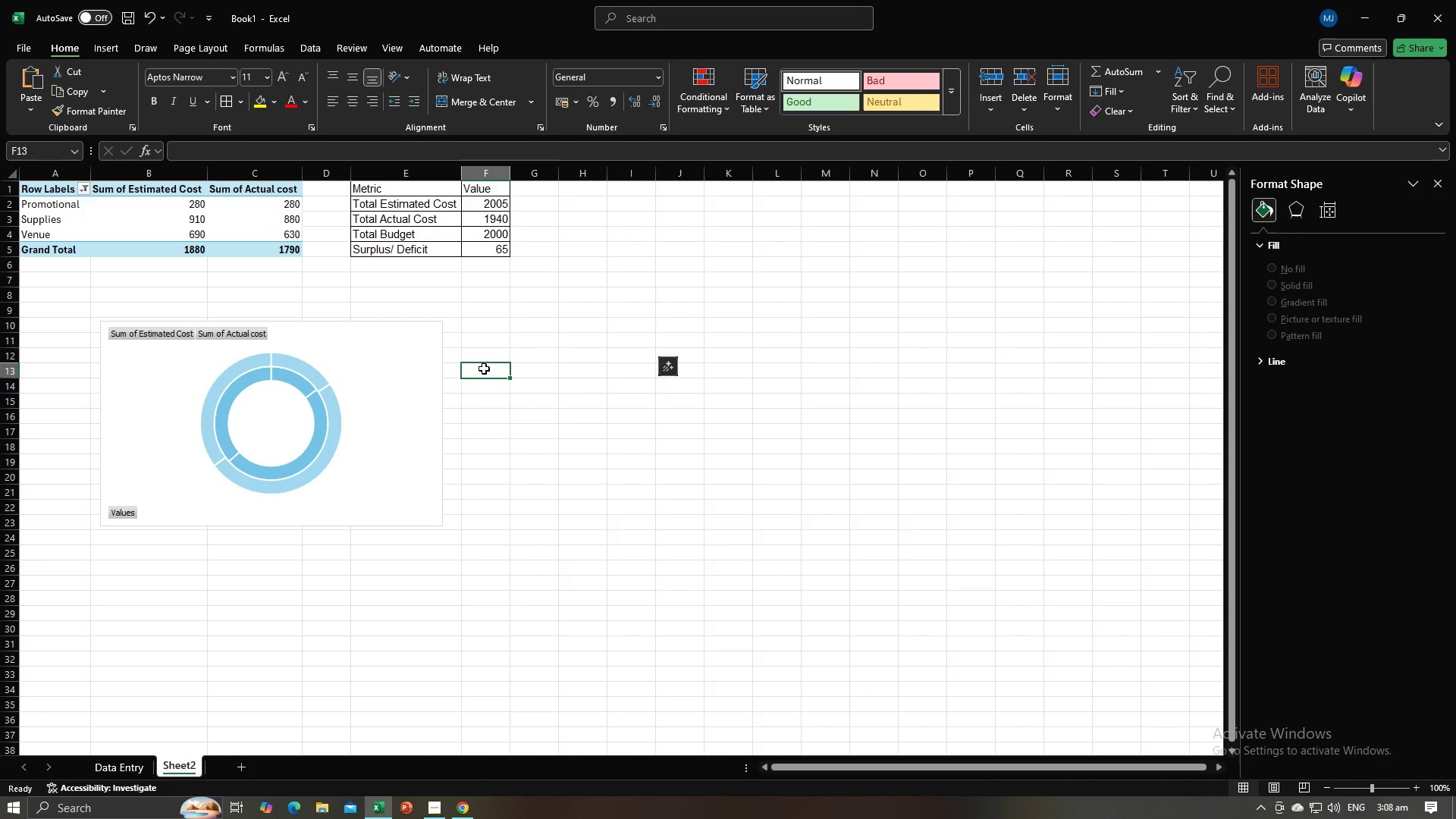 
left_click([484, 369])
 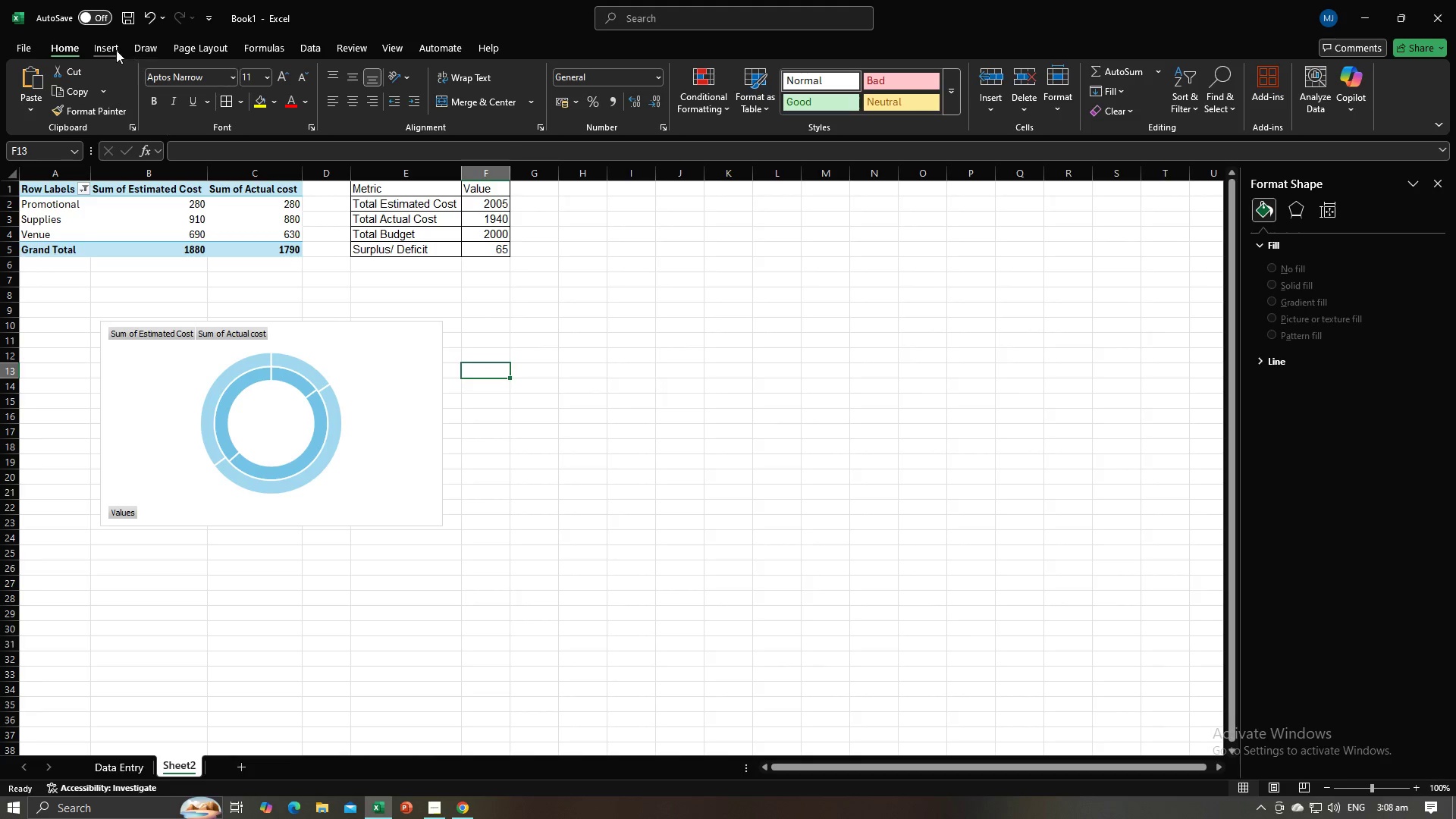 
left_click([116, 50])
 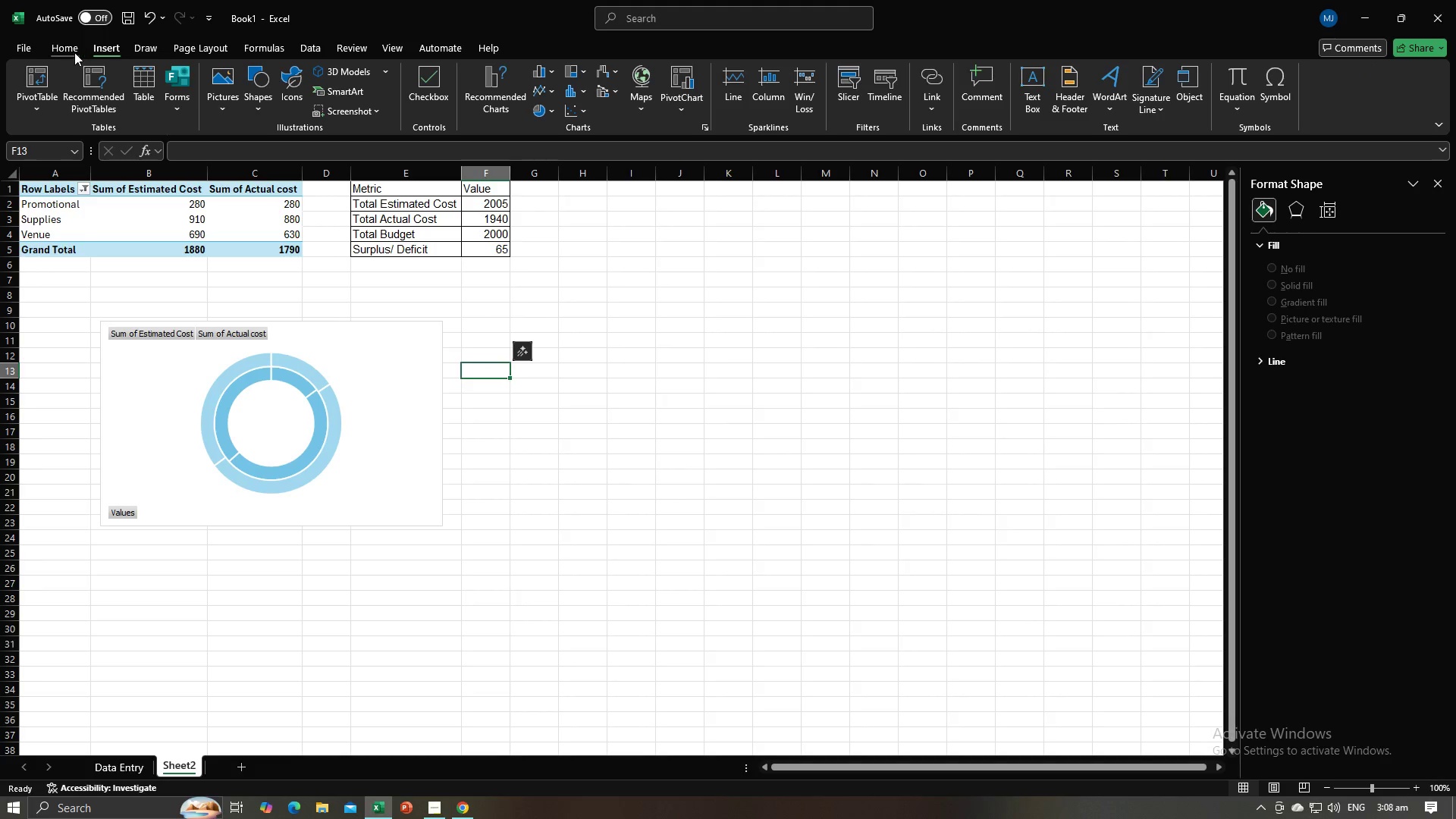 
left_click([61, 45])
 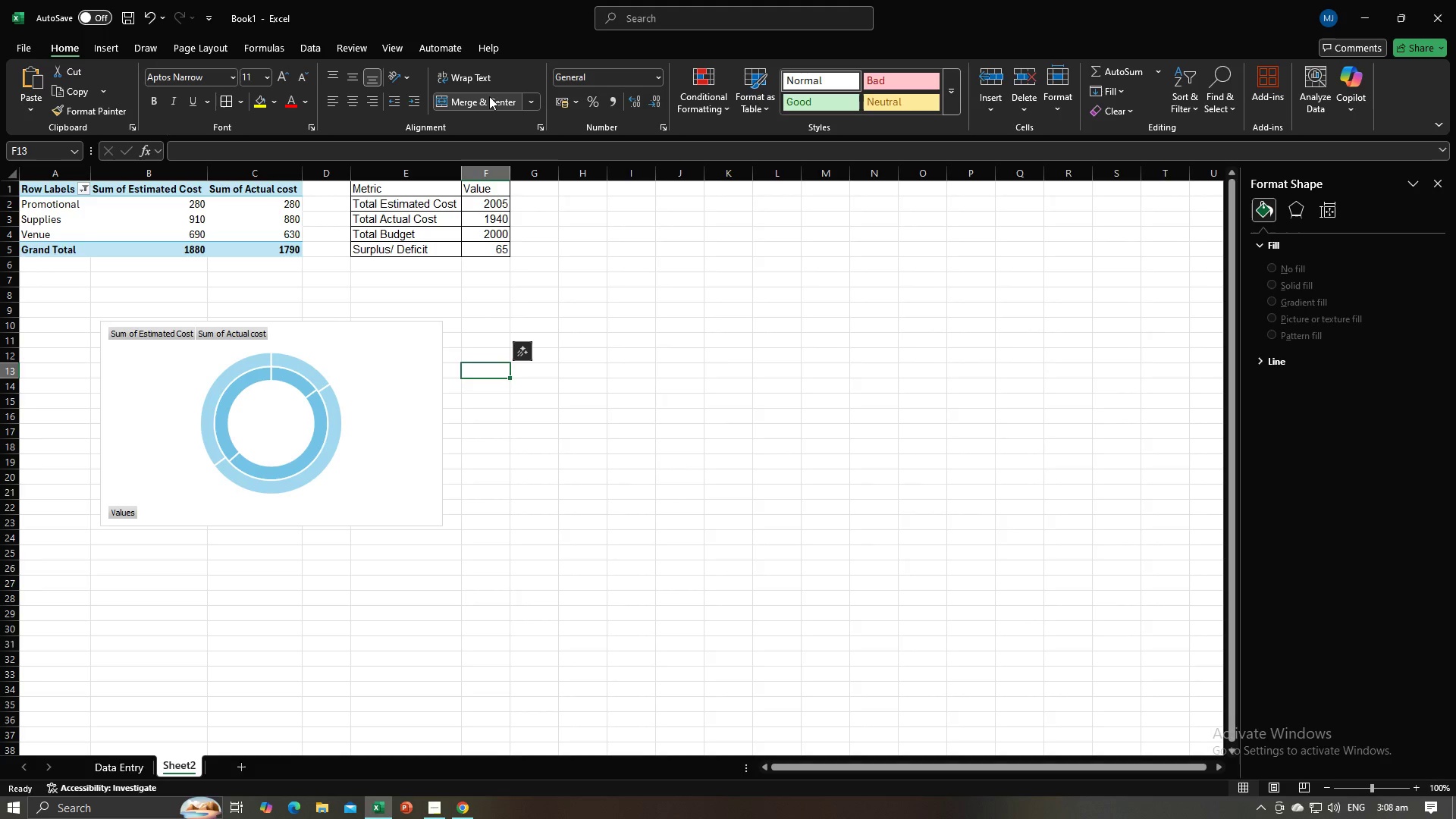 
mouse_move([356, 102])
 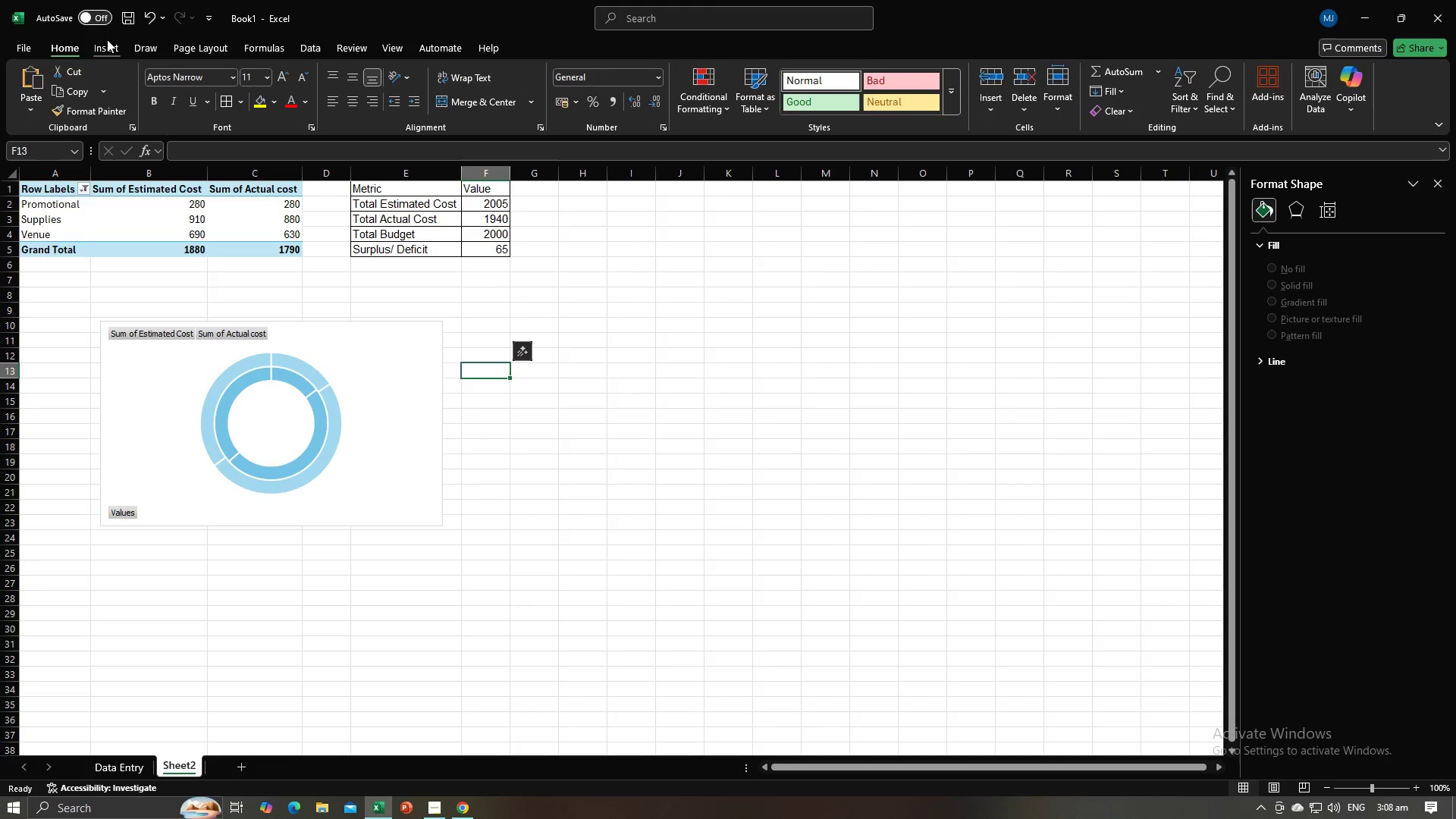 
left_click([107, 39])
 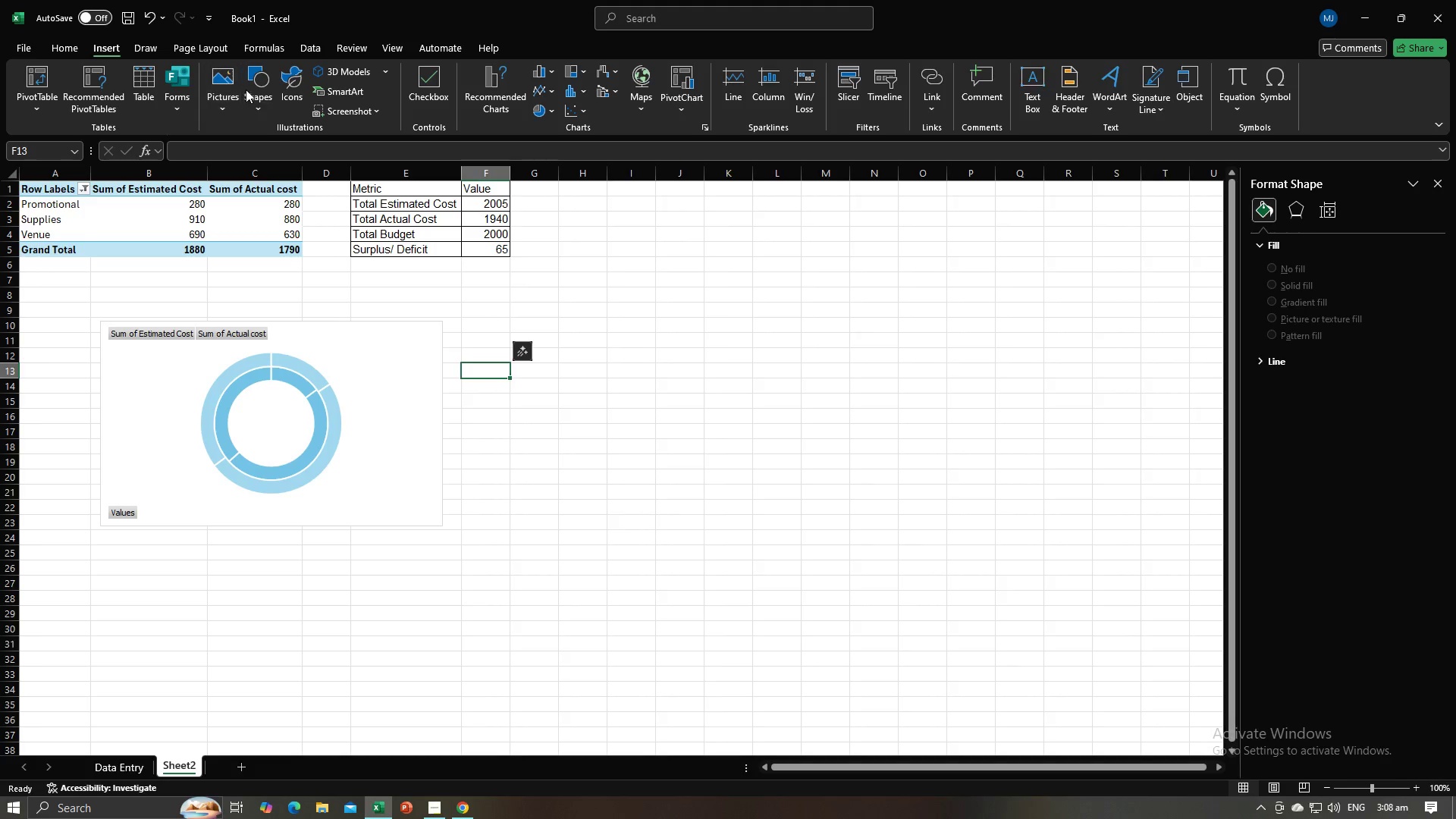 
left_click([256, 86])
 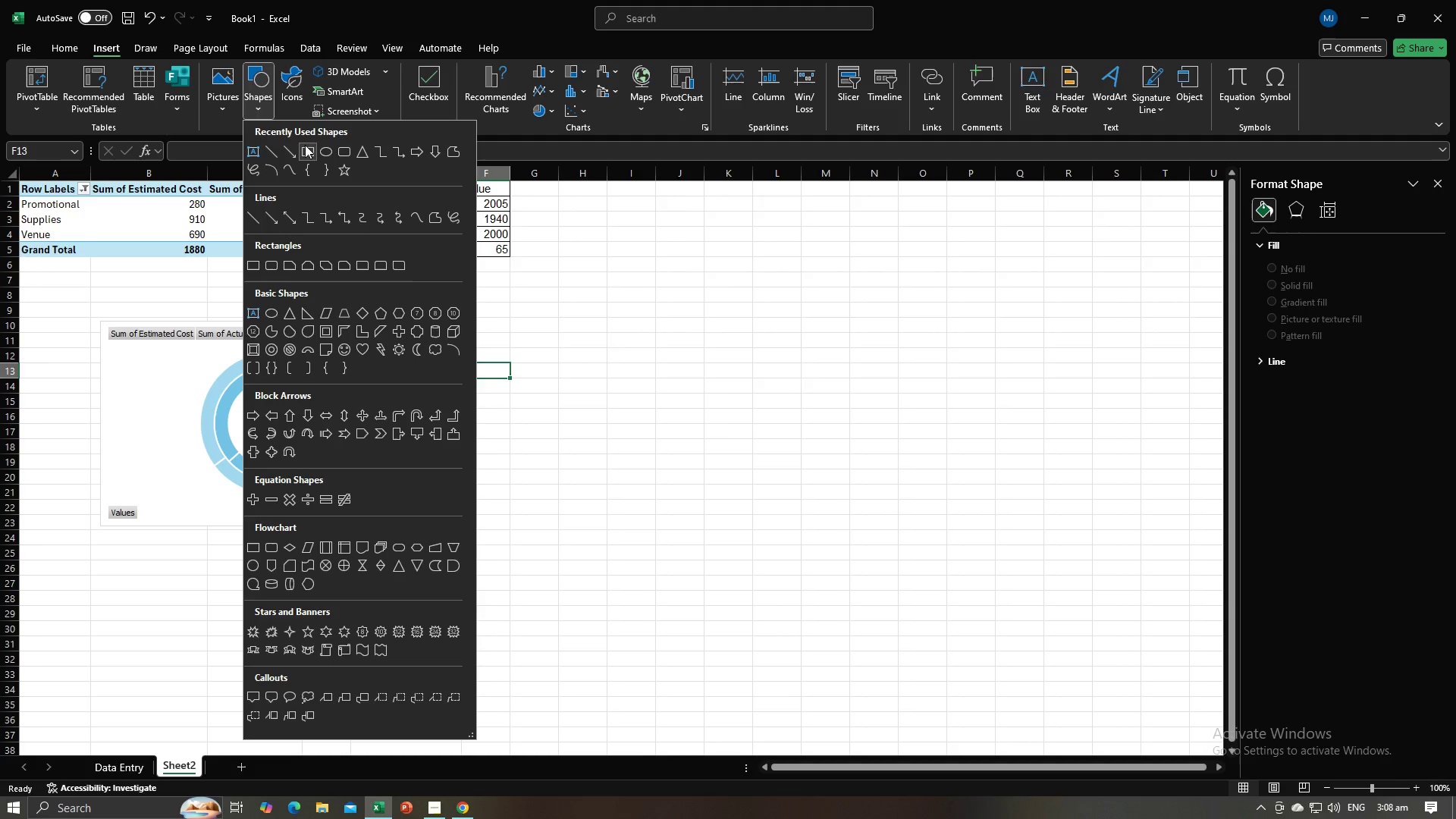 
left_click([306, 146])
 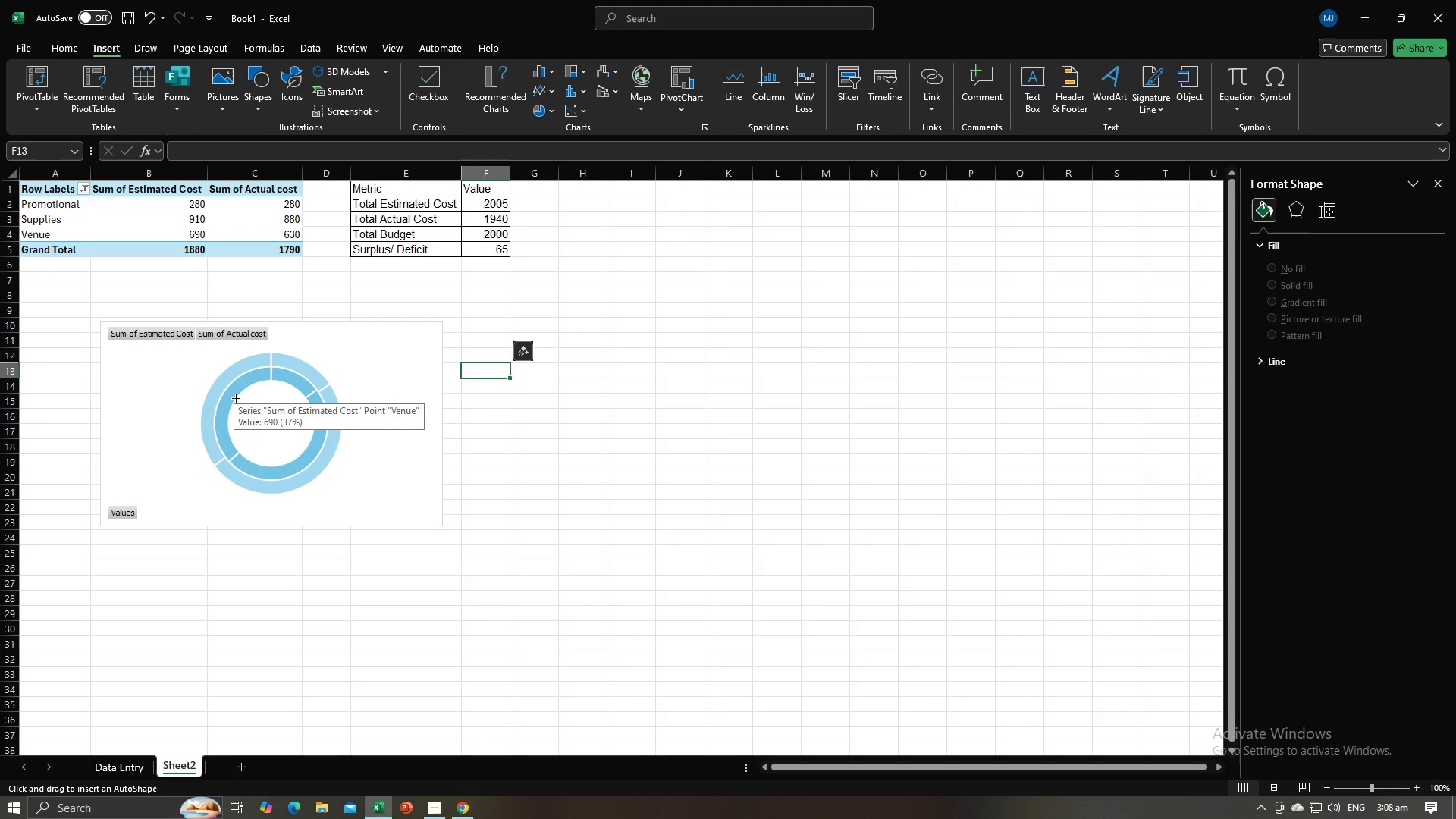 
left_click_drag(start_coordinate=[236, 399], to_coordinate=[307, 447])
 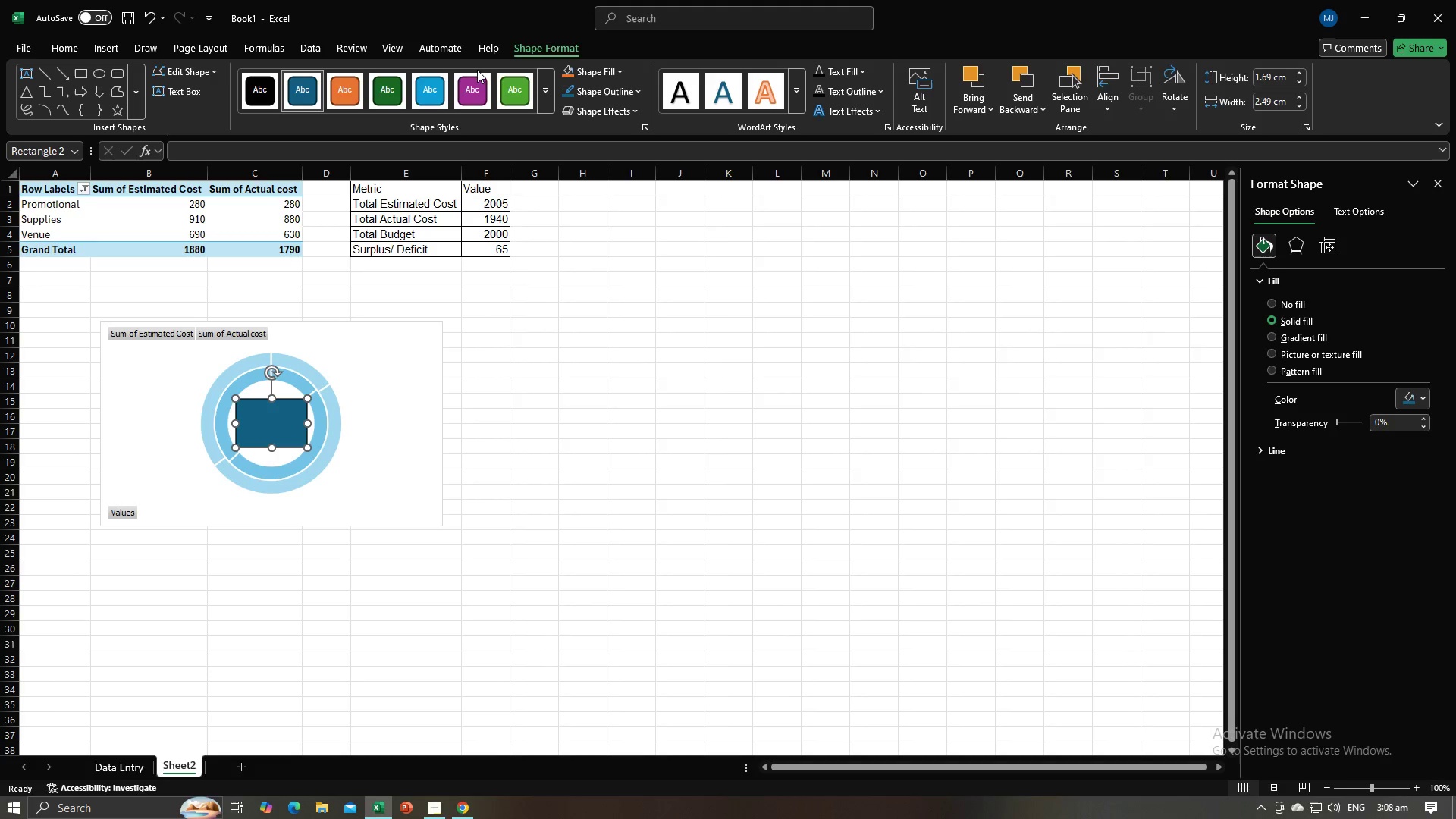 
left_click([542, 87])
 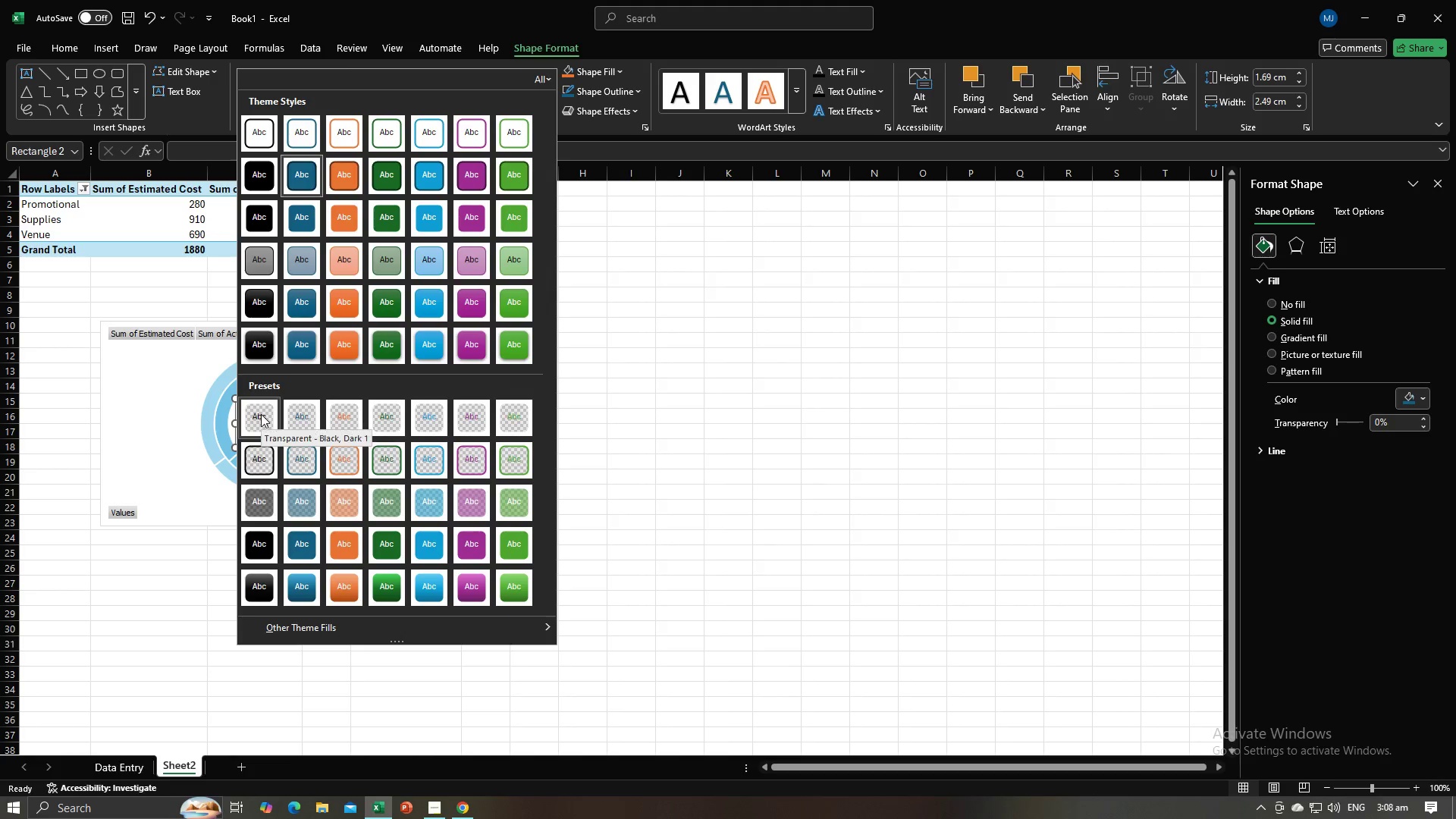 
left_click([261, 414])
 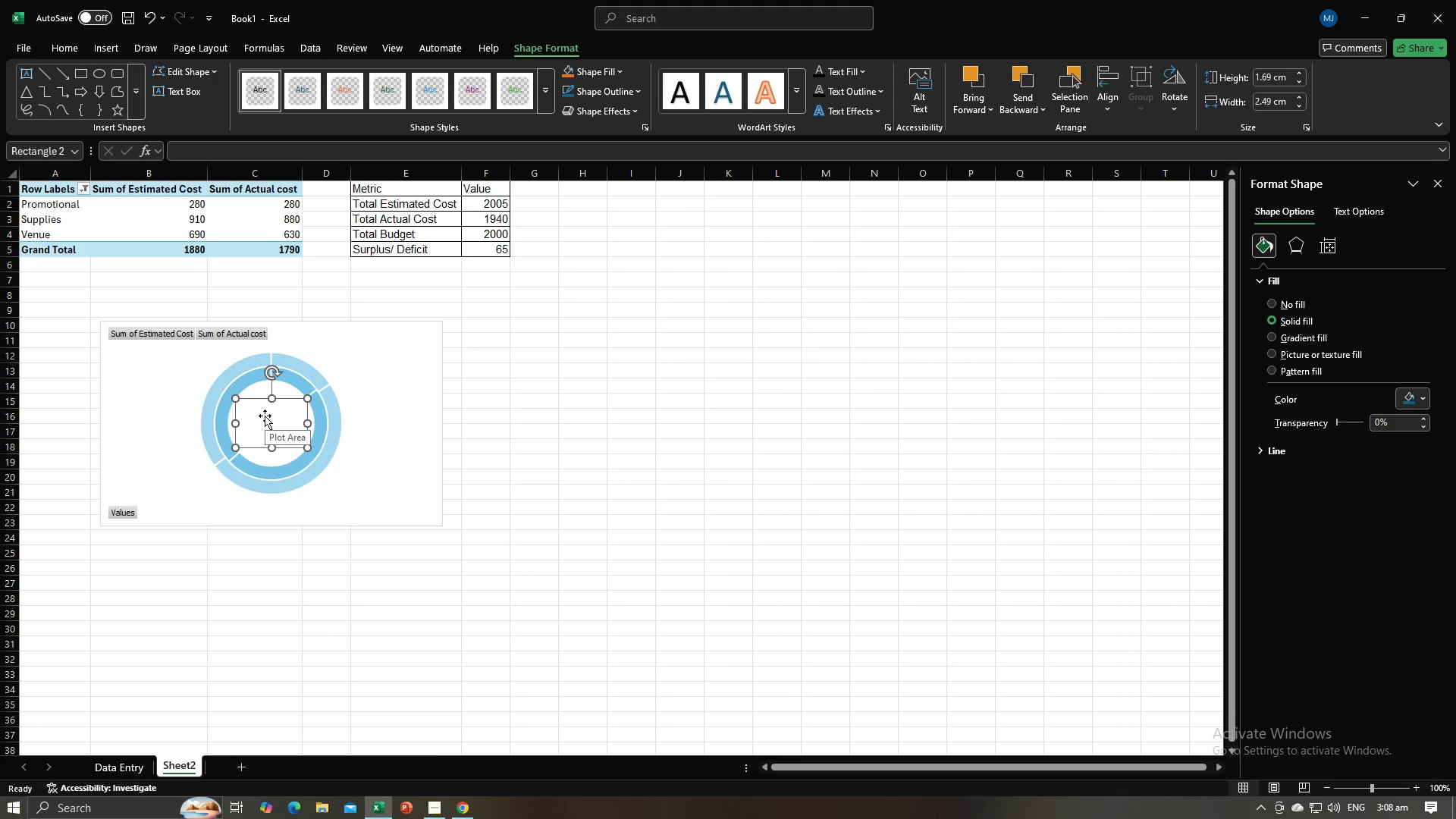 
left_click([265, 416])
 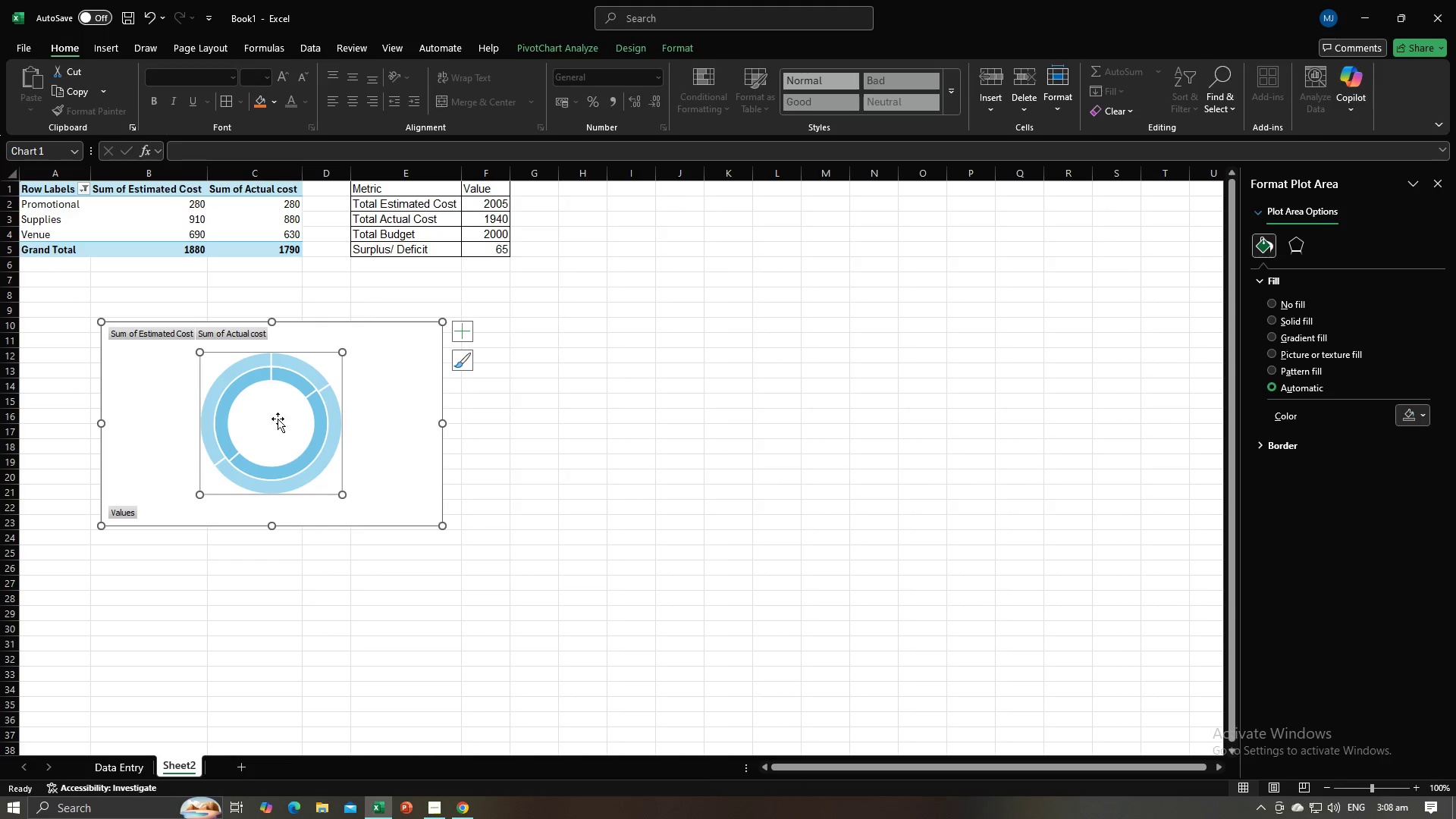 
double_click([278, 419])
 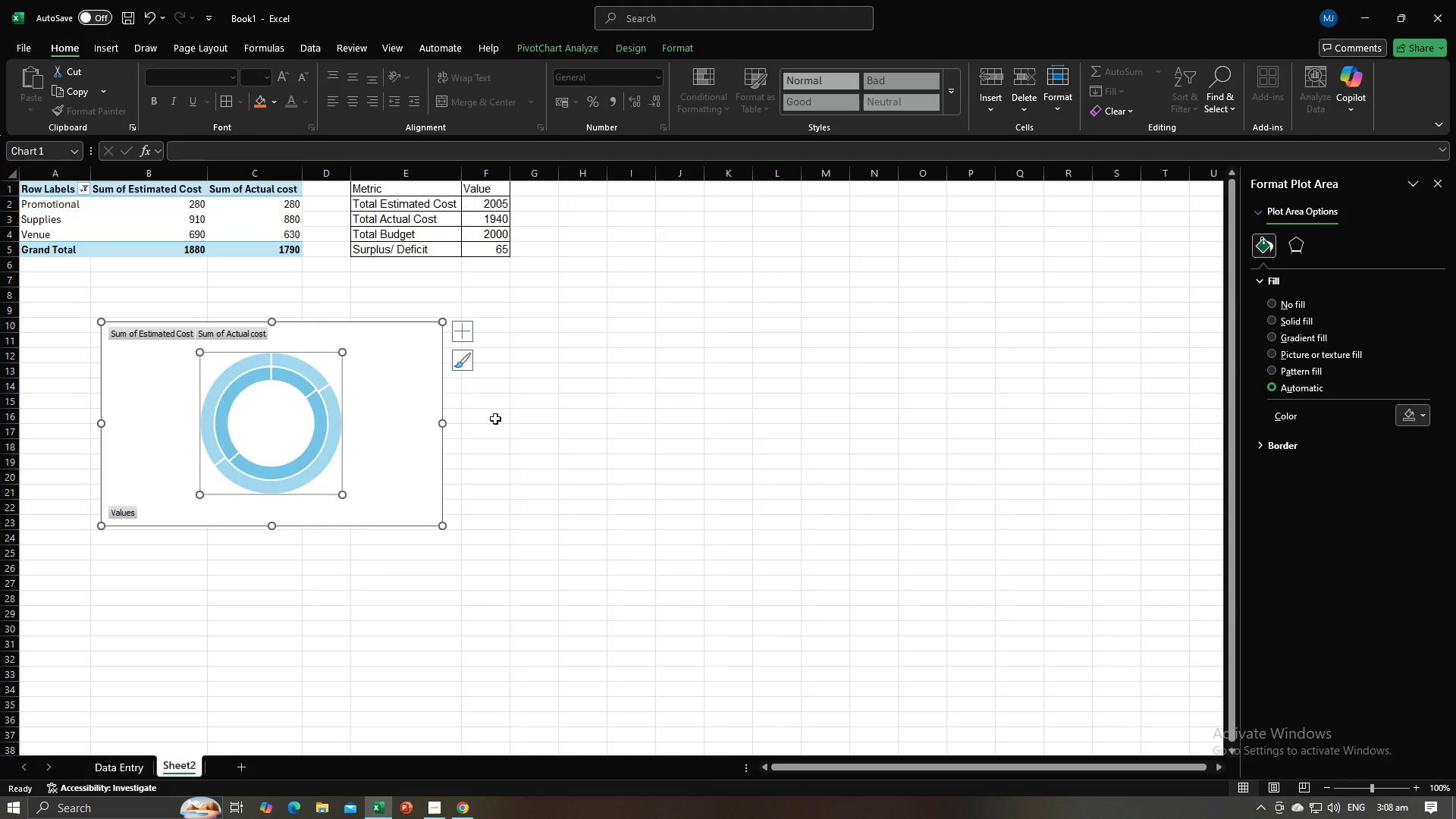 
left_click([526, 426])
 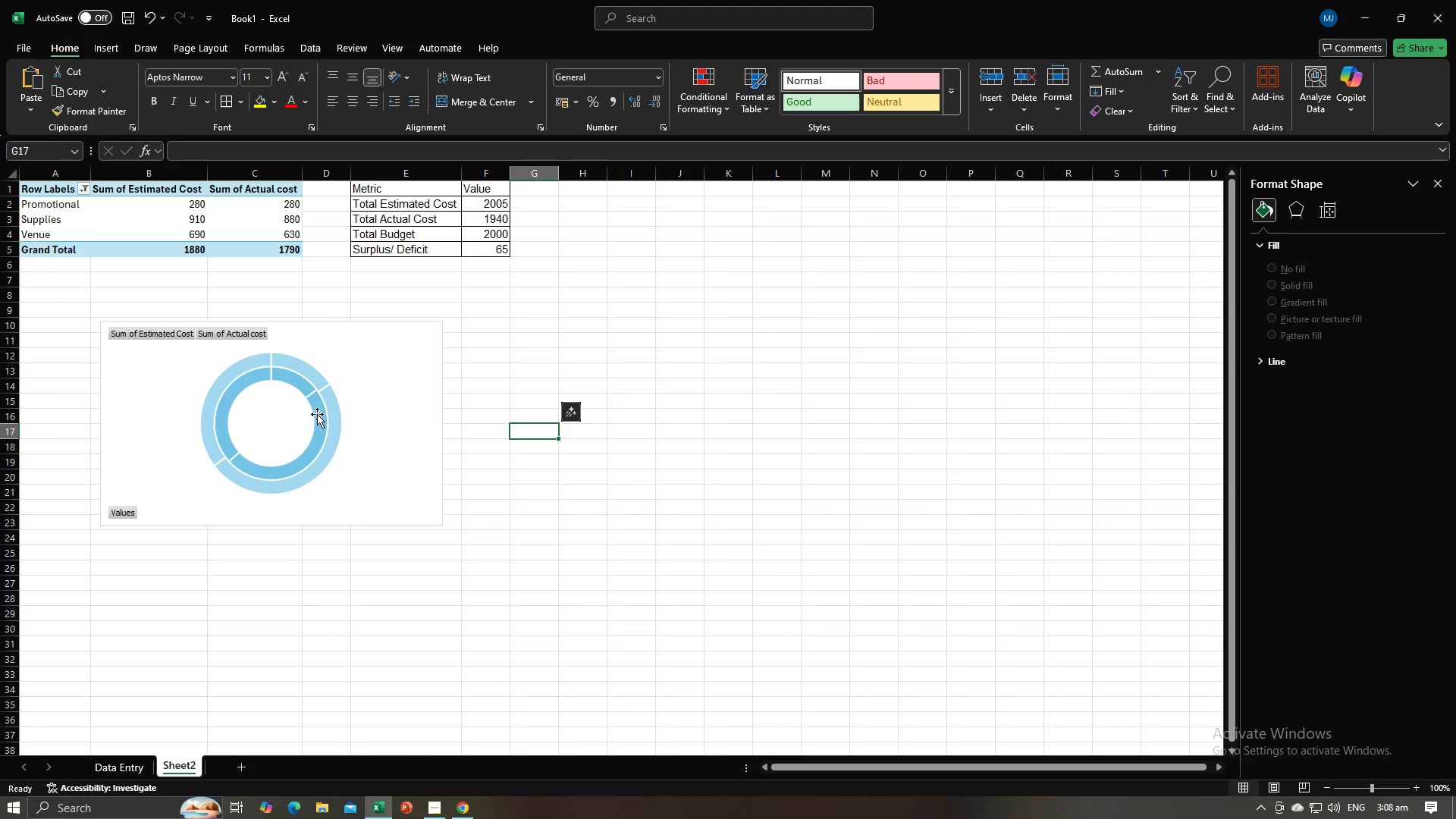 
key(Control+Z)
 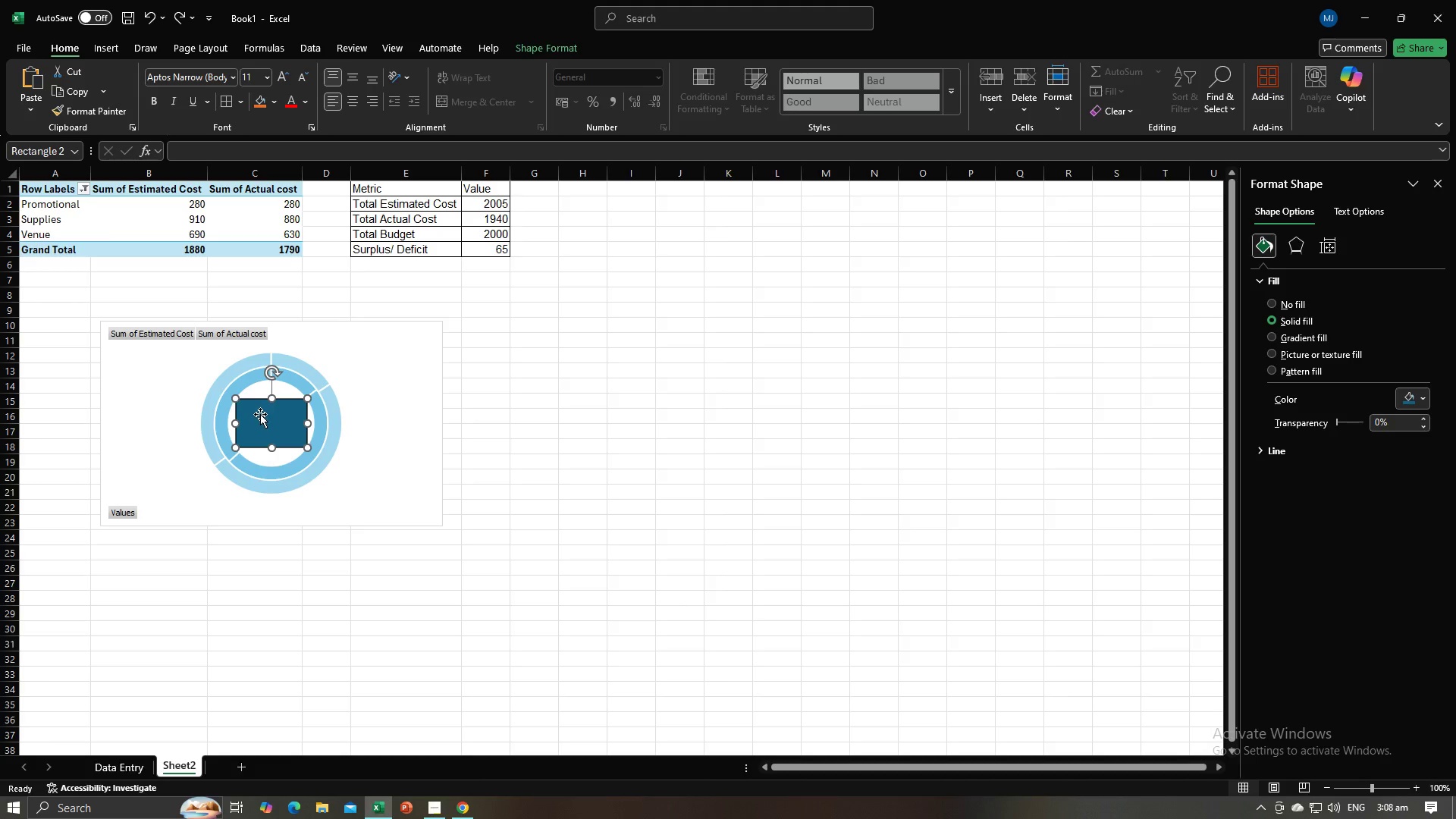 
double_click([261, 425])
 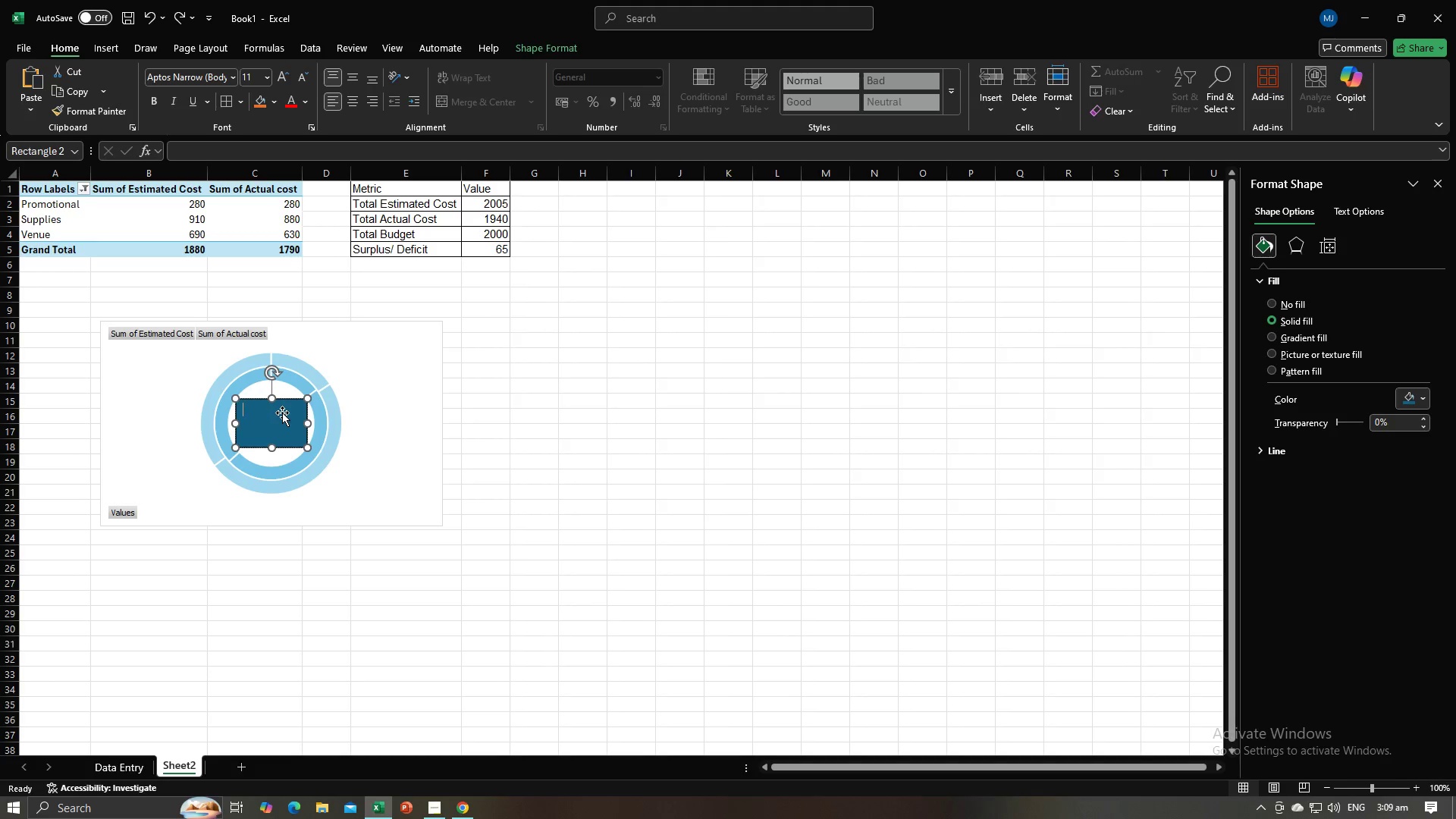 
wait(10.14)
 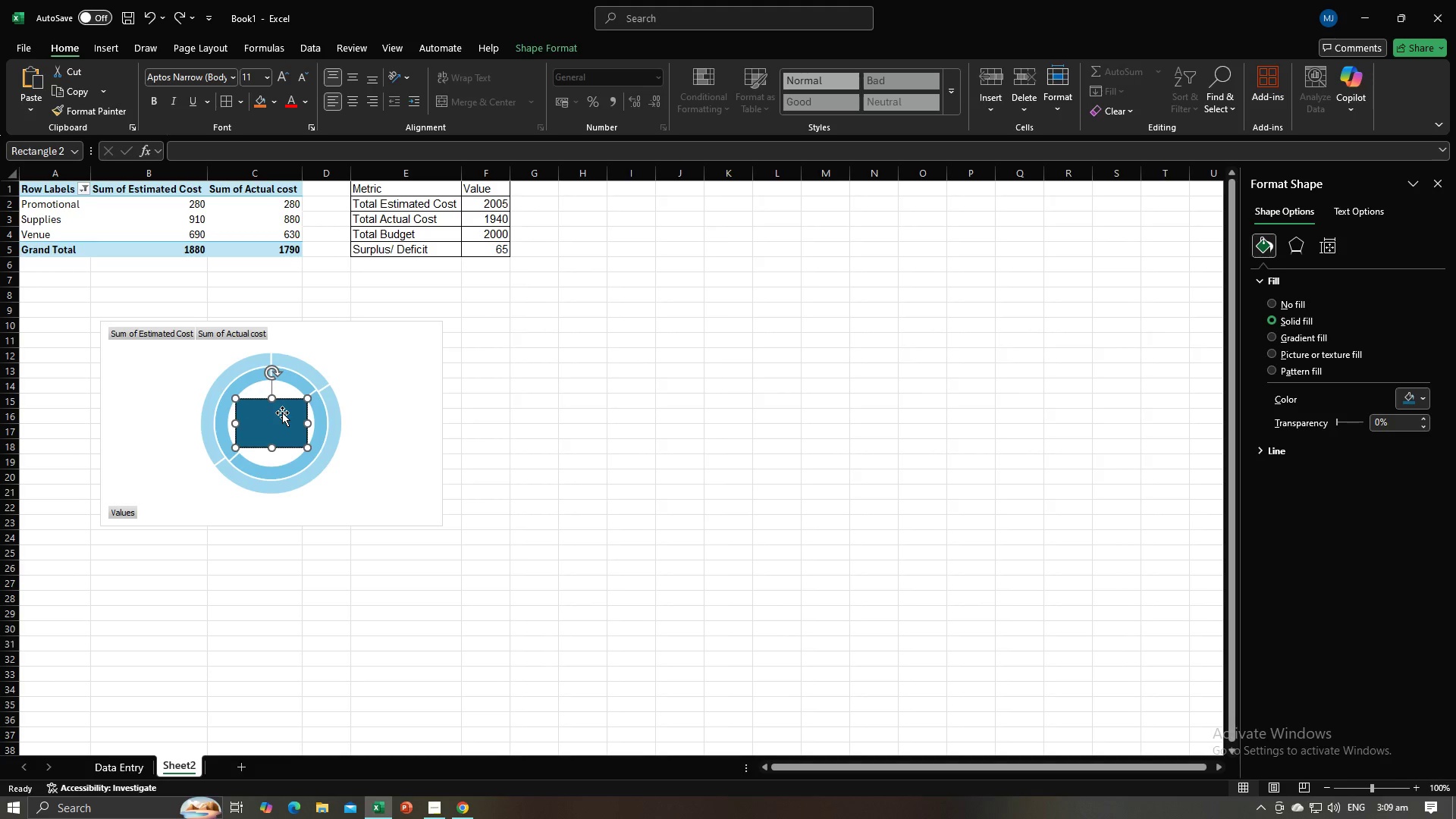 
type(Prom)
key(Backspace)
key(Backspace)
key(Backspace)
key(Backspace)
type(=)
 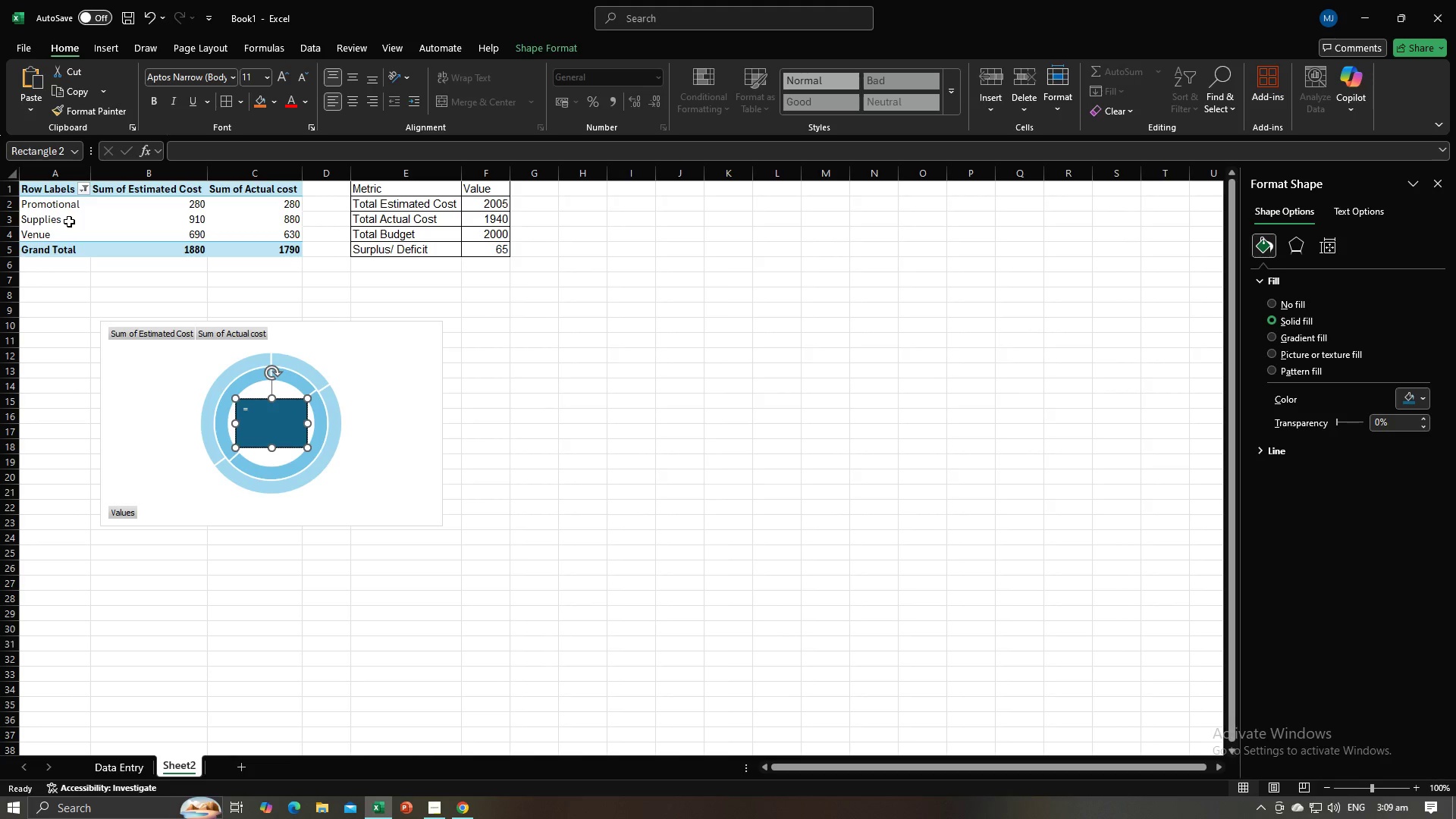 
left_click([64, 221])
 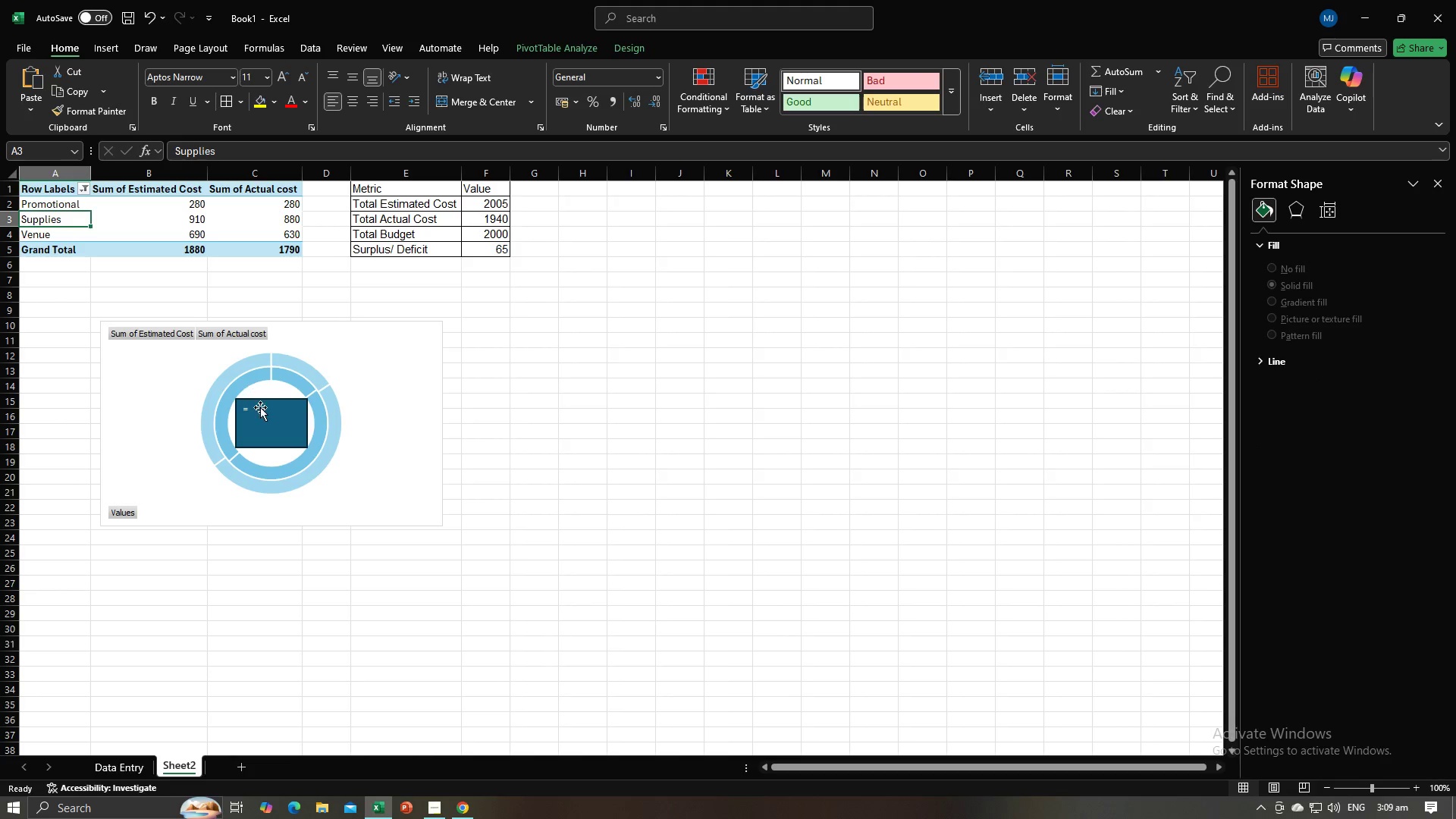 
double_click([261, 411])
 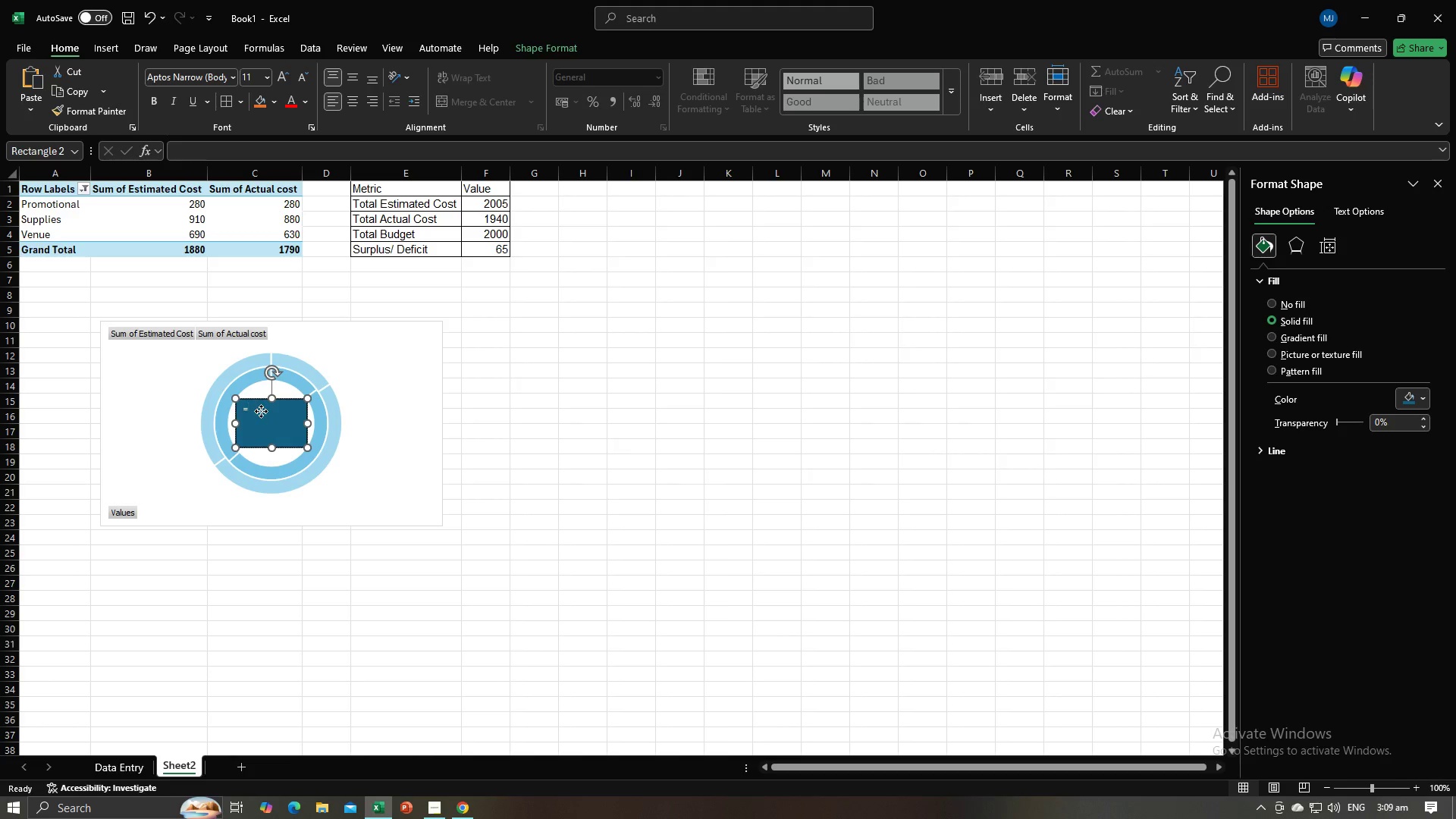 
triple_click([261, 411])
 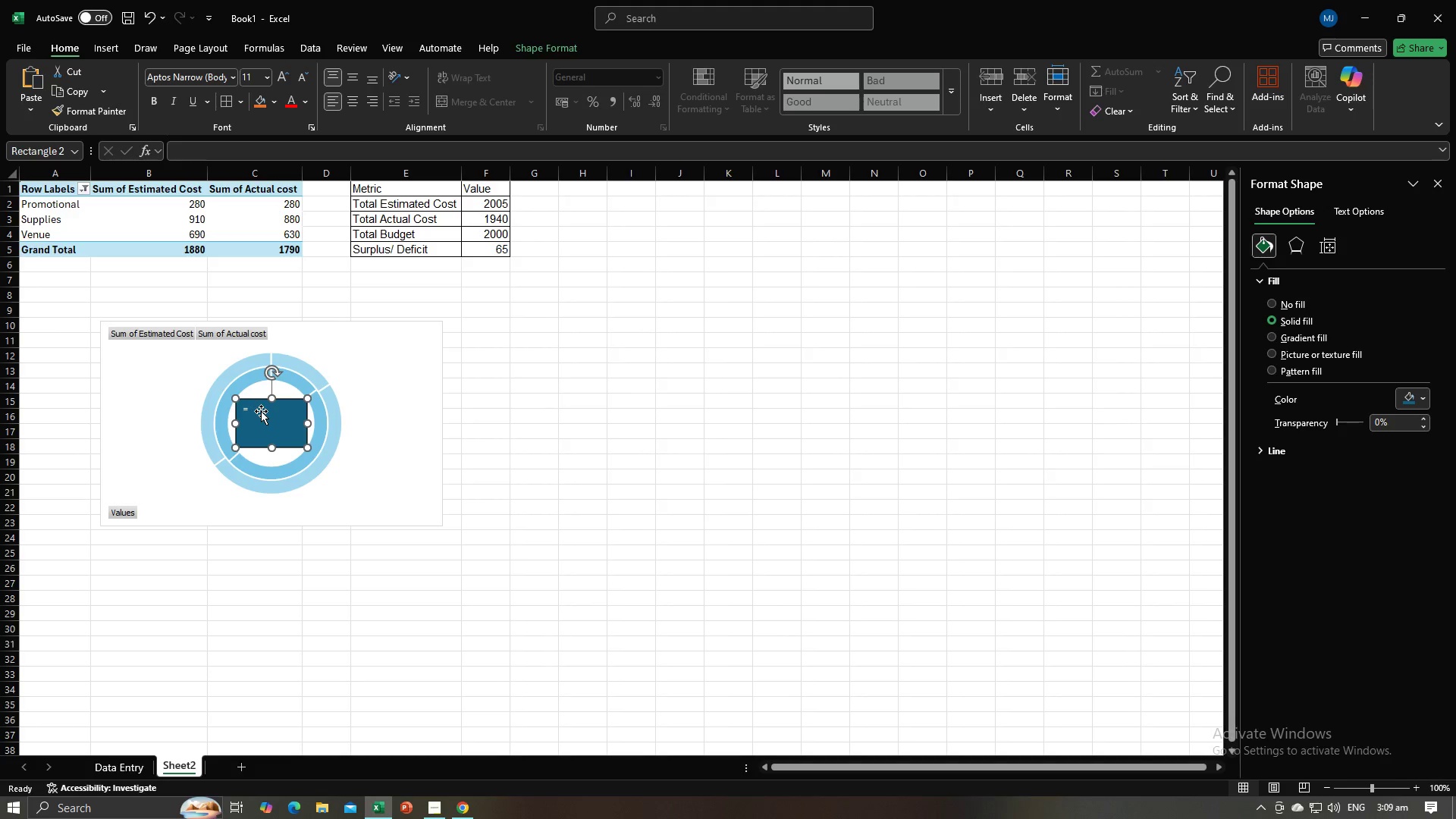 
triple_click([261, 411])
 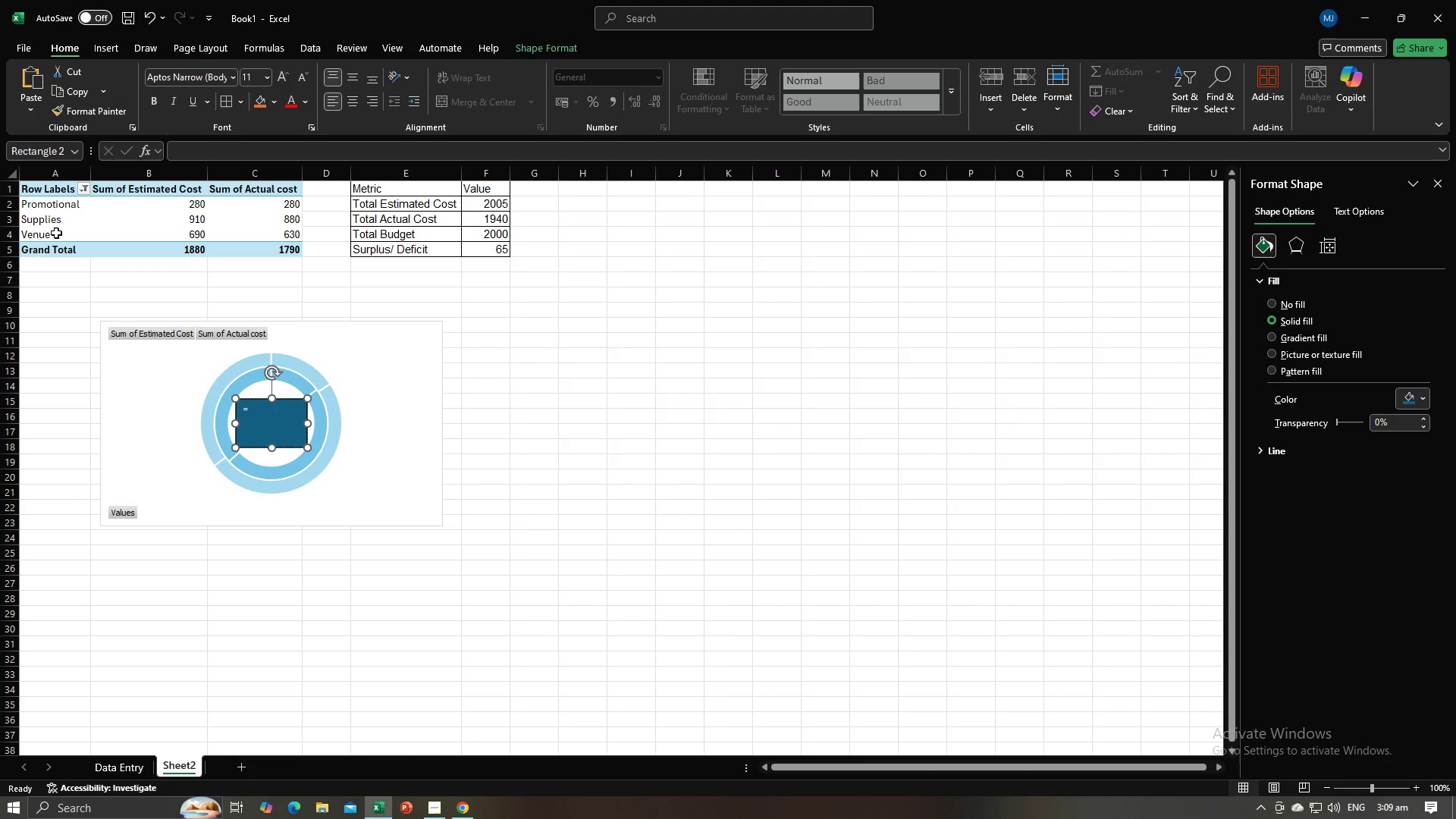 
left_click([51, 233])
 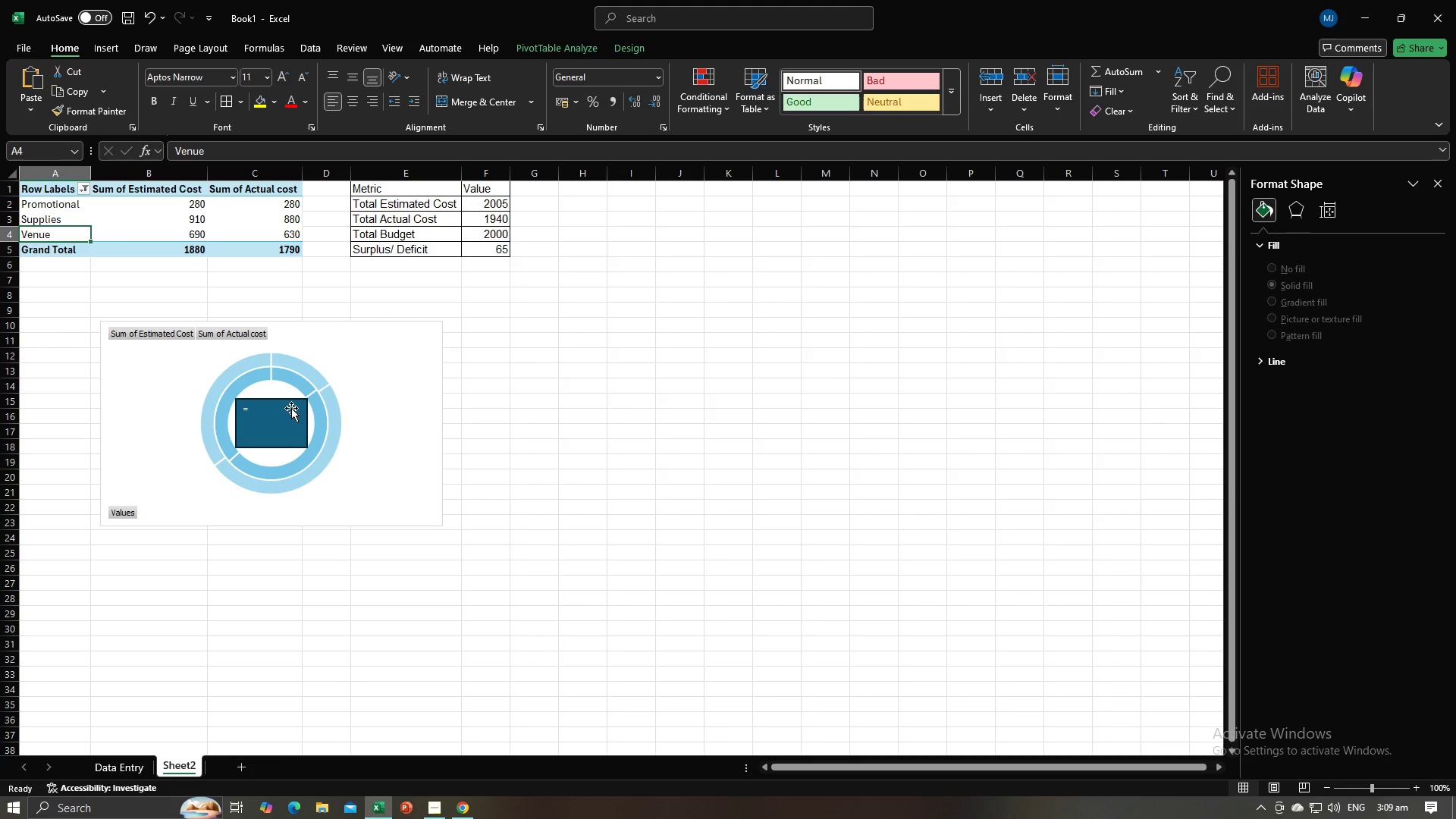 
double_click([291, 408])
 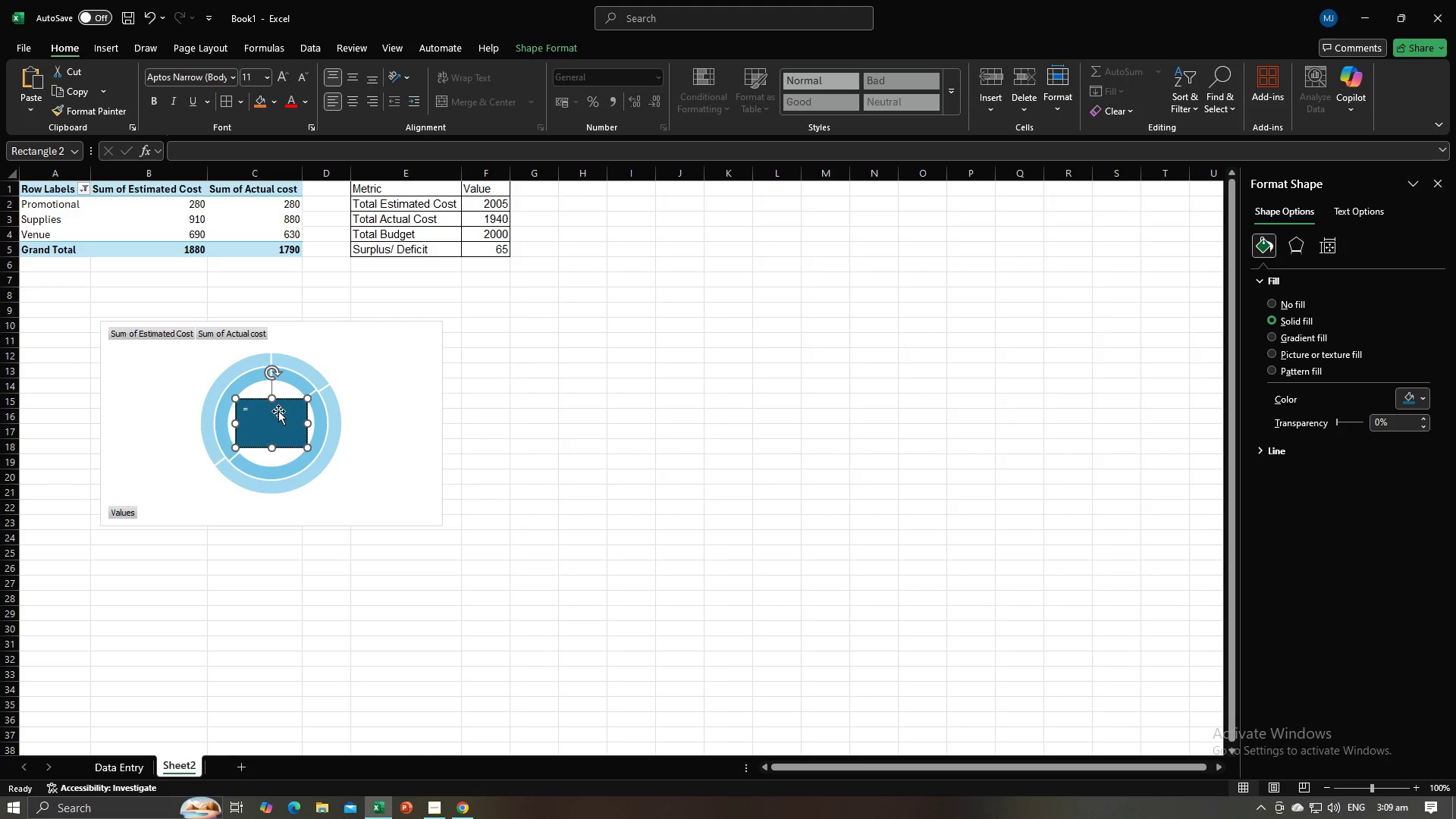 
key(Space)
 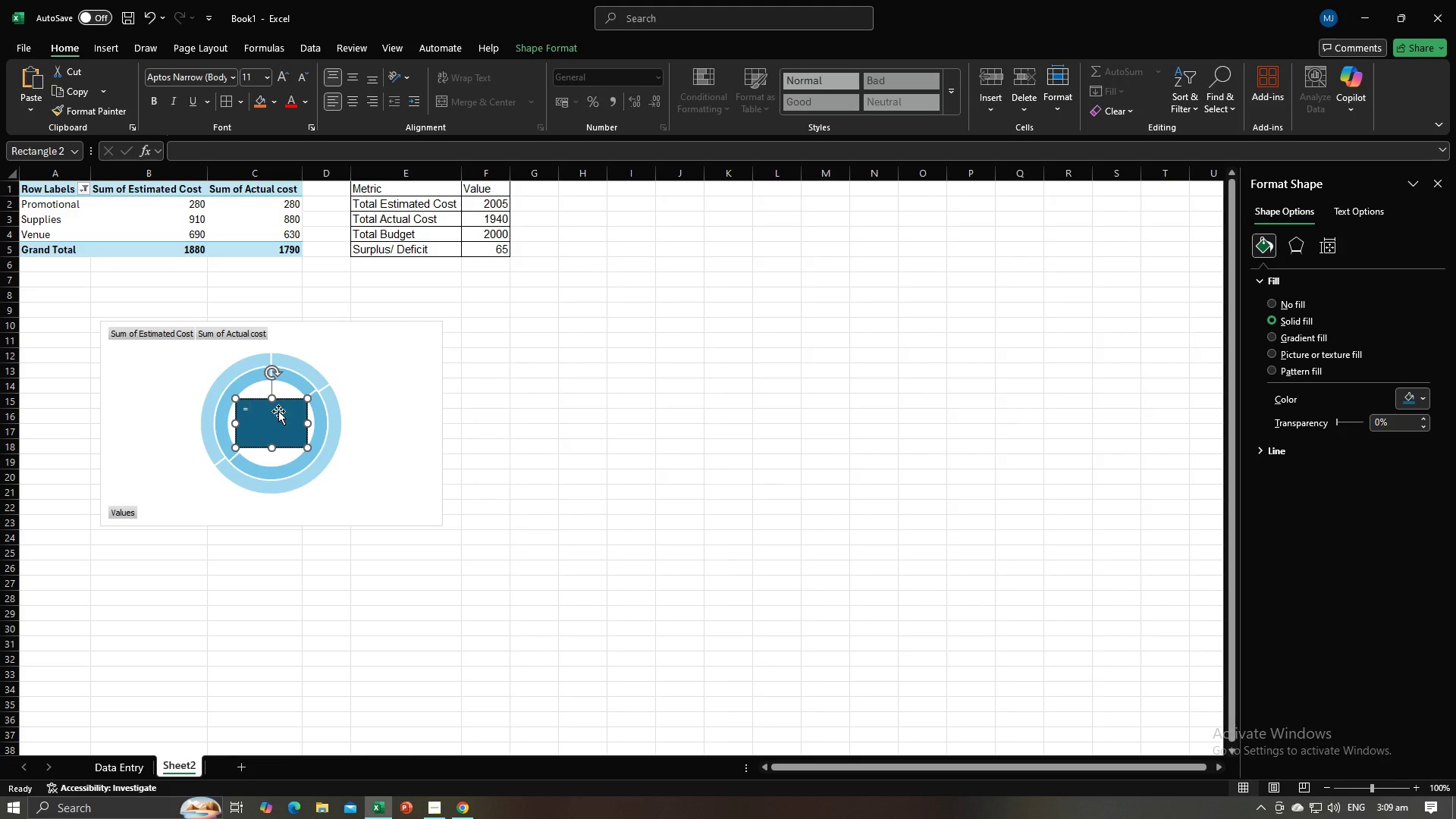 
key(Backspace)
 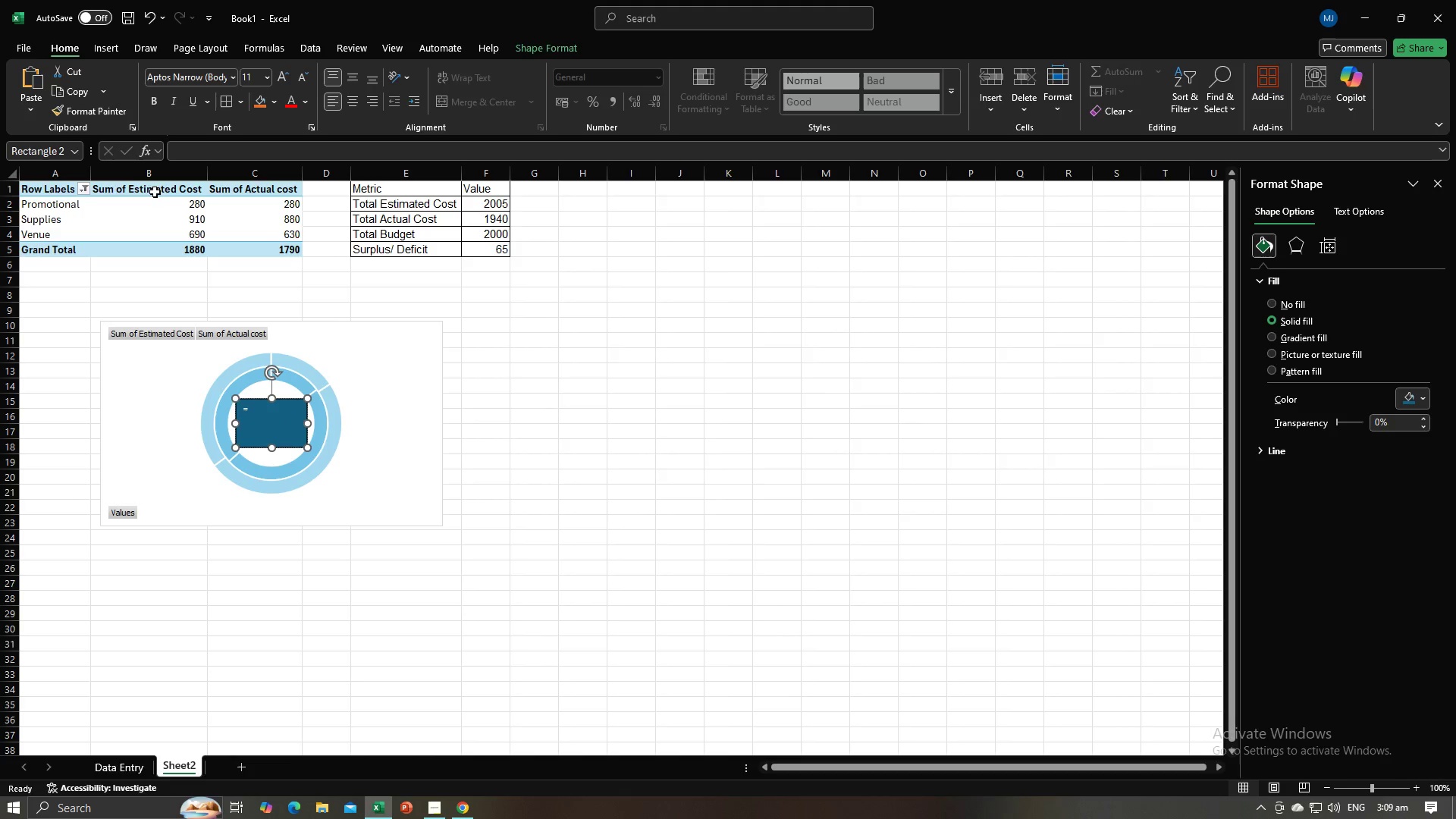 
left_click_drag(start_coordinate=[52, 190], to_coordinate=[64, 256])
 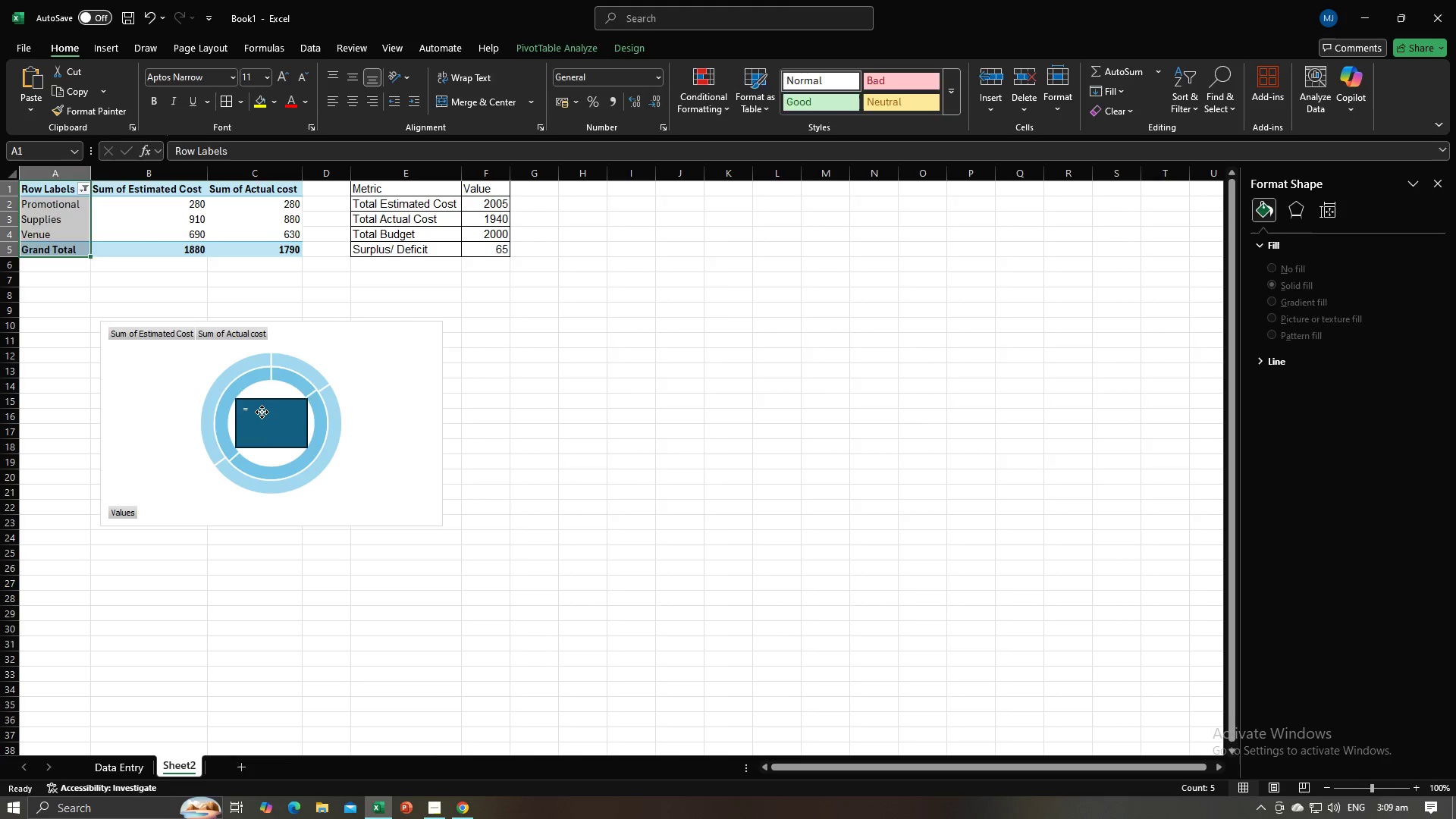 
double_click([262, 412])
 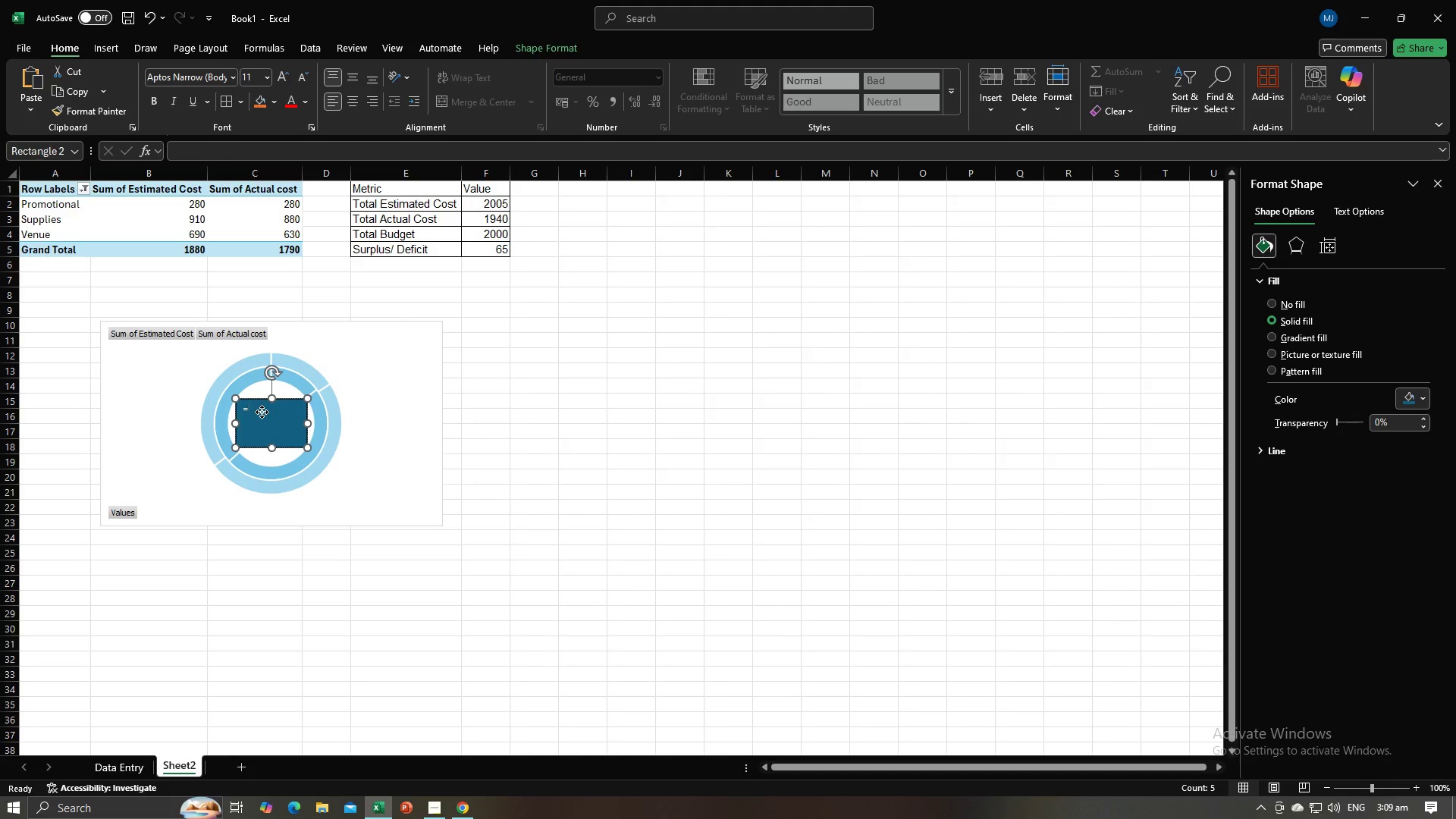 
left_click([262, 412])
 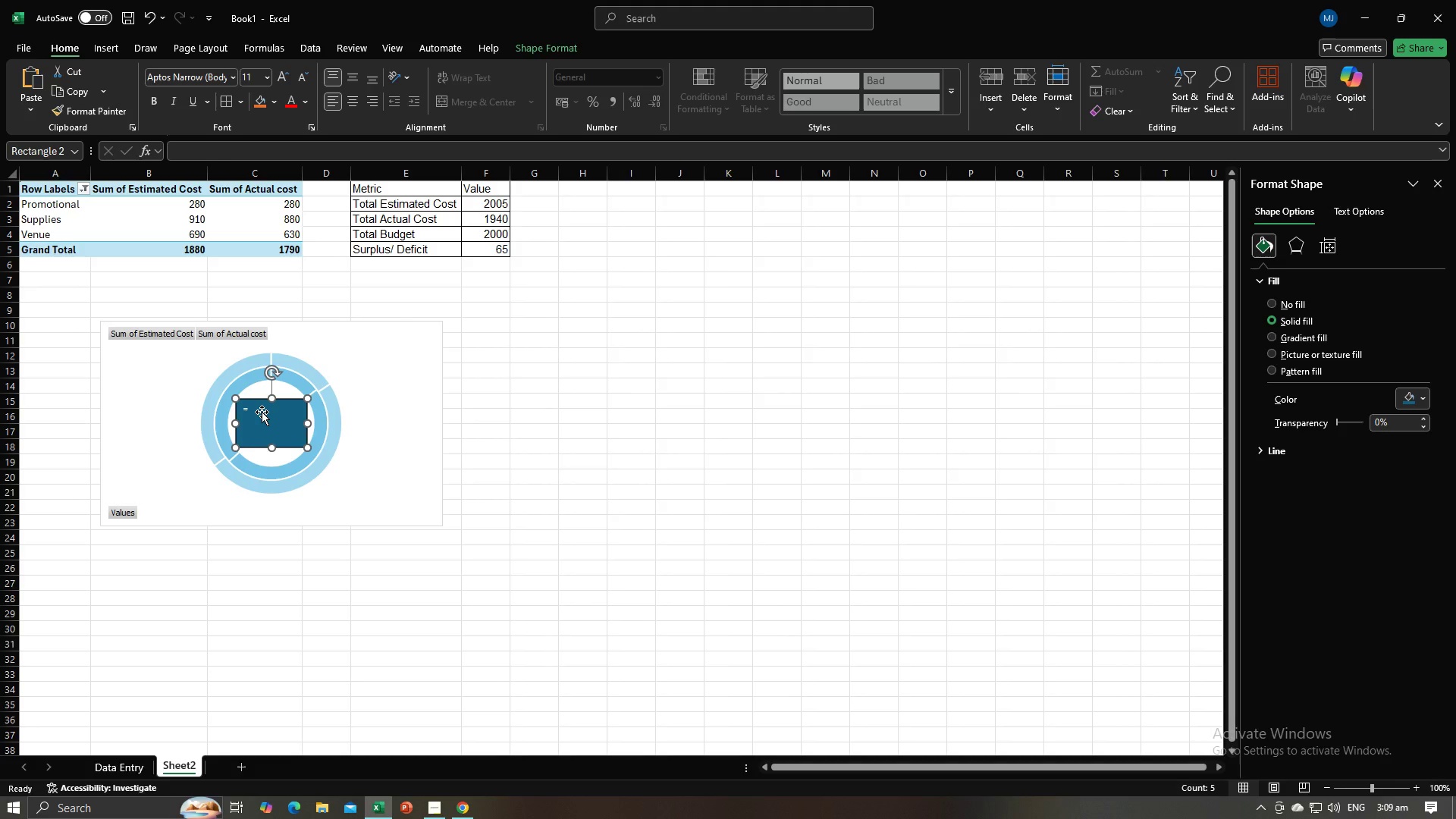 
double_click([262, 412])
 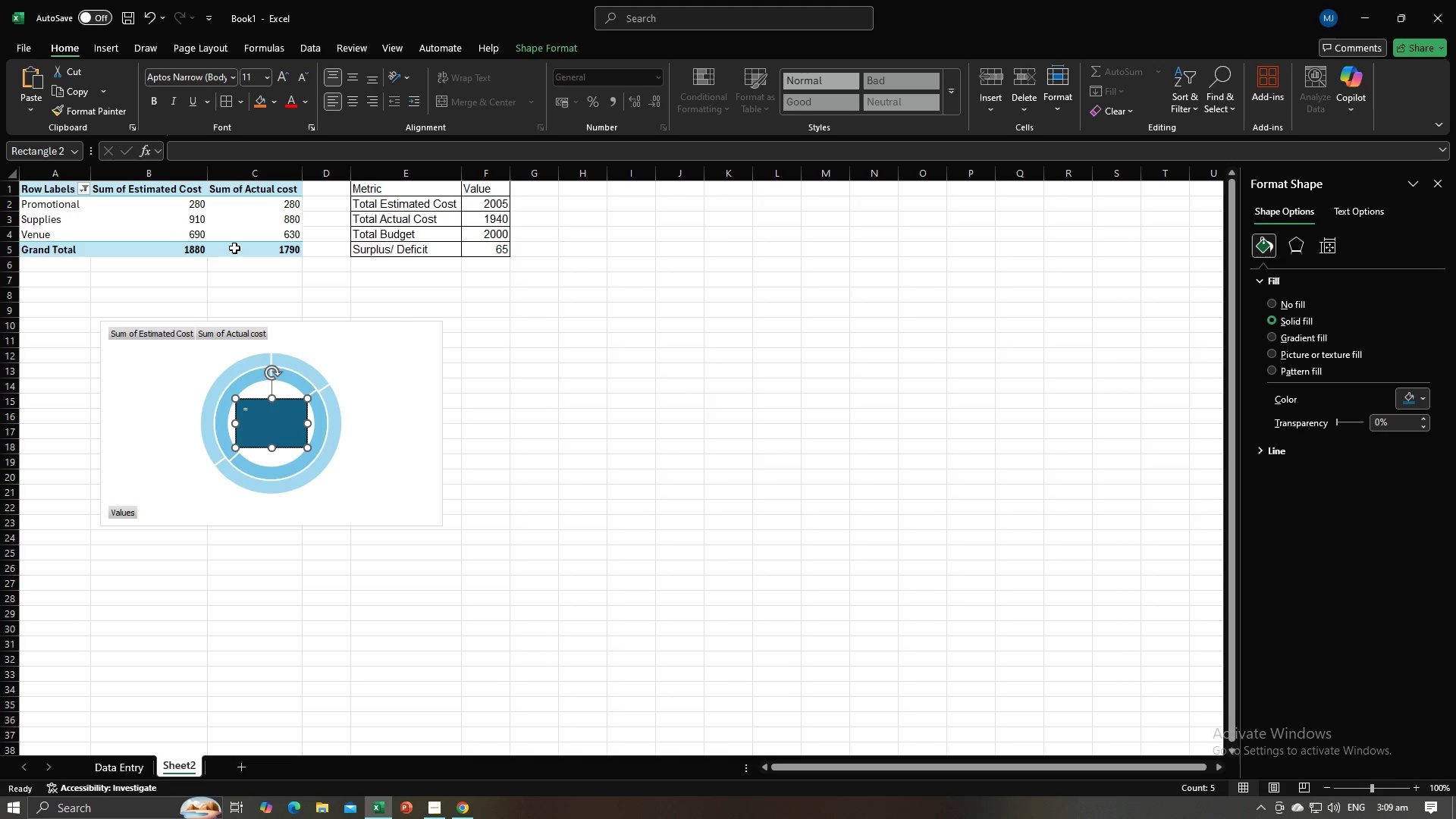 
left_click([178, 227])
 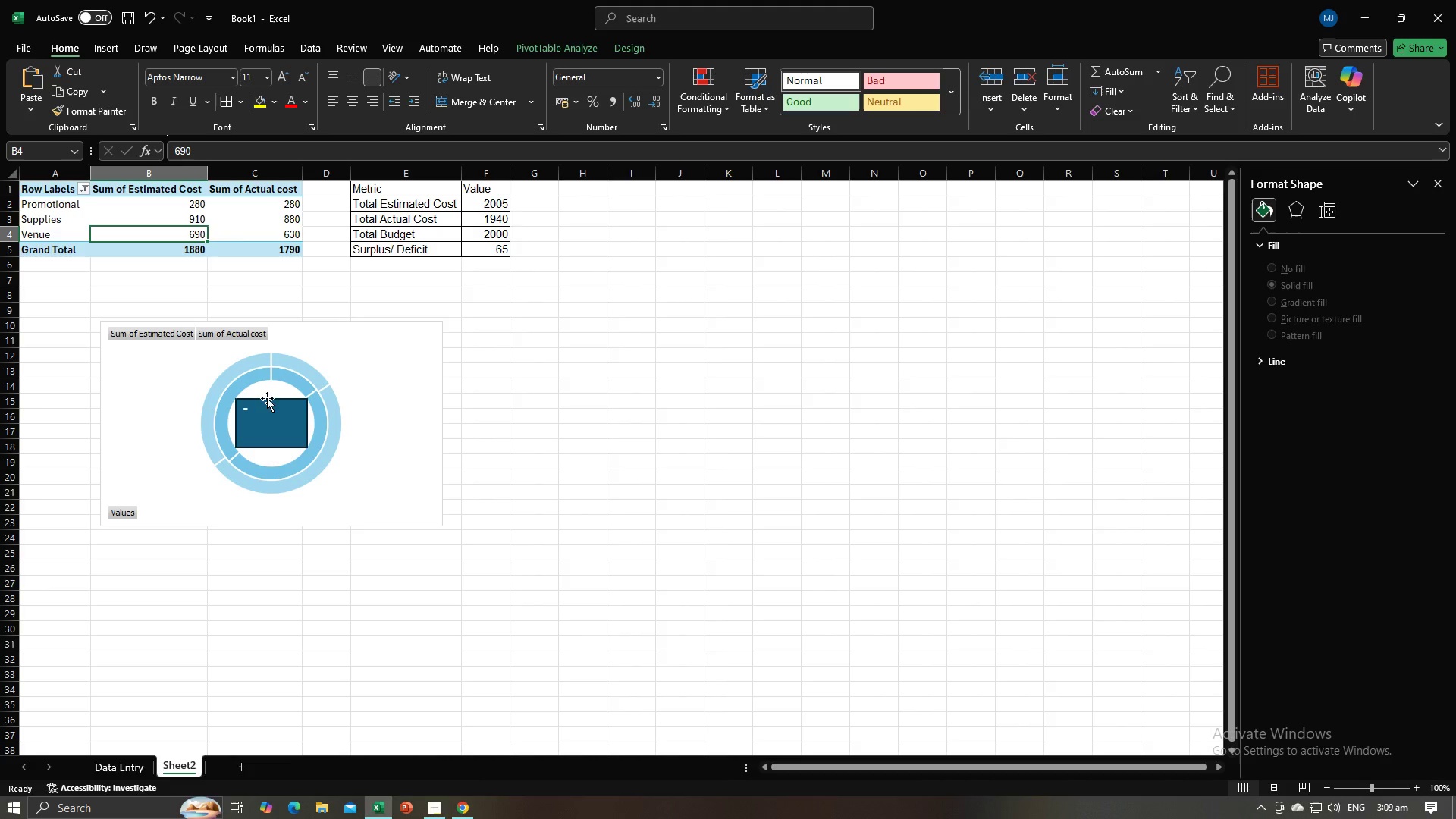 
double_click([262, 408])
 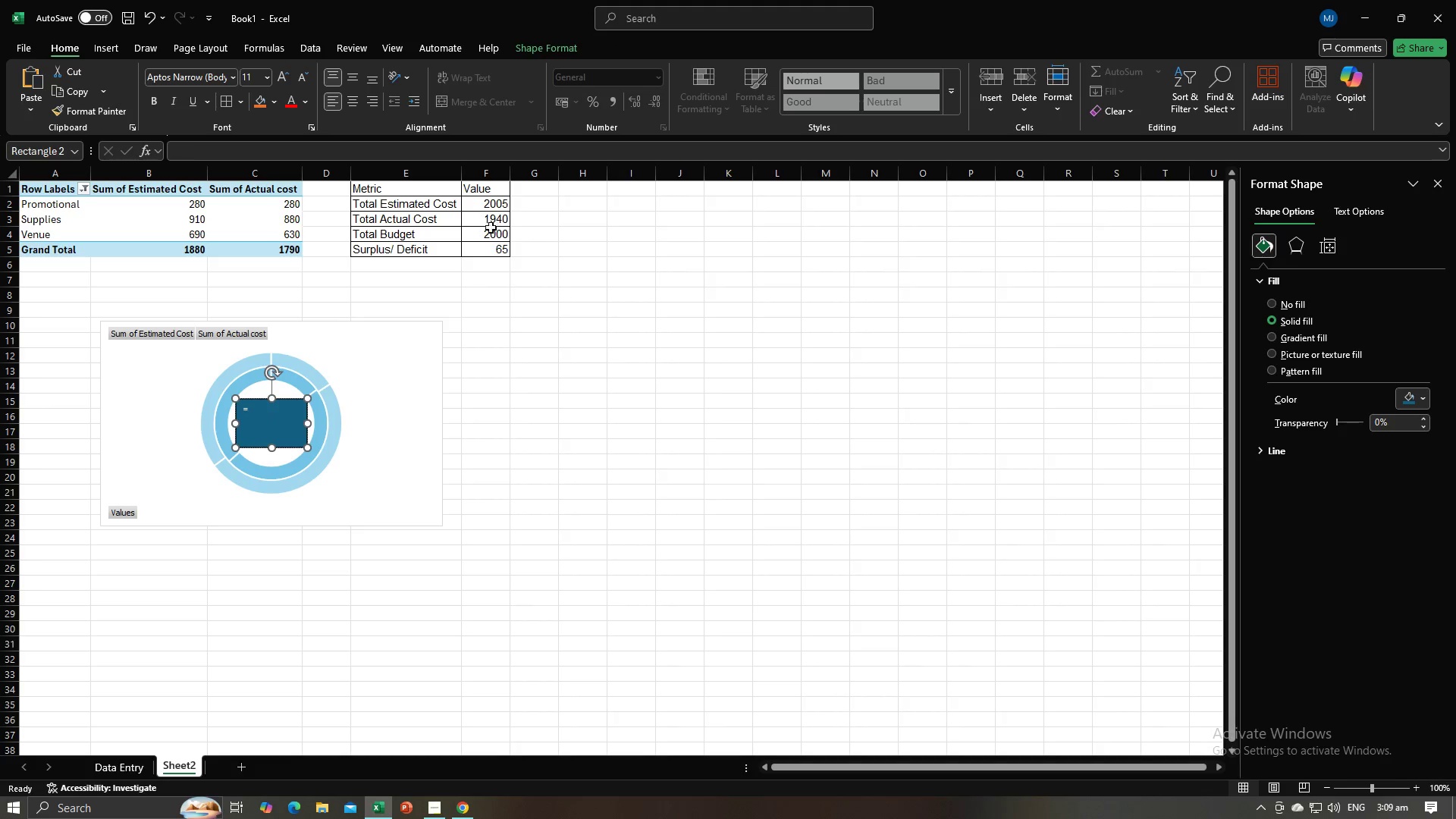 
left_click([488, 237])
 